 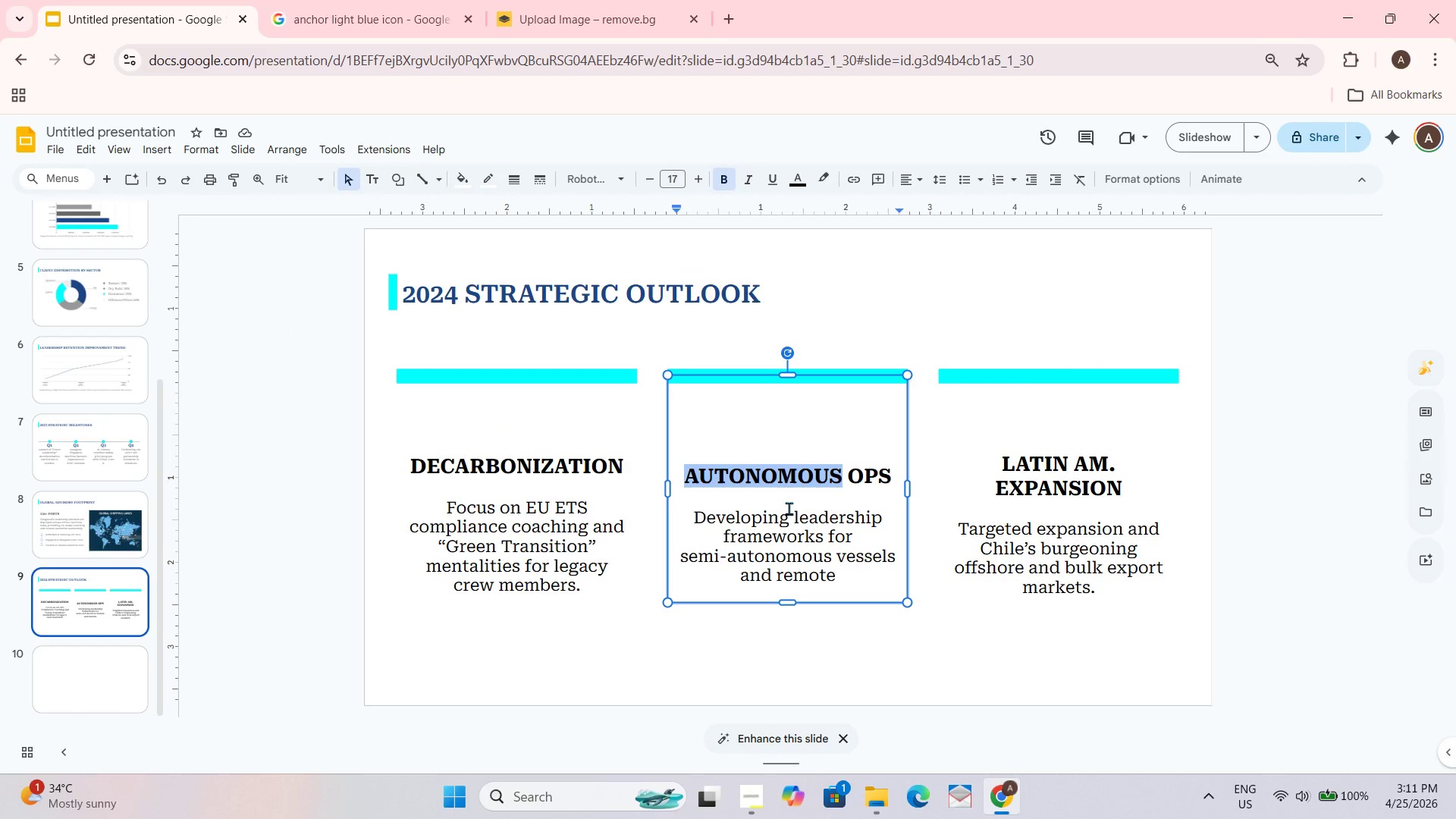 
key(Control+C)
 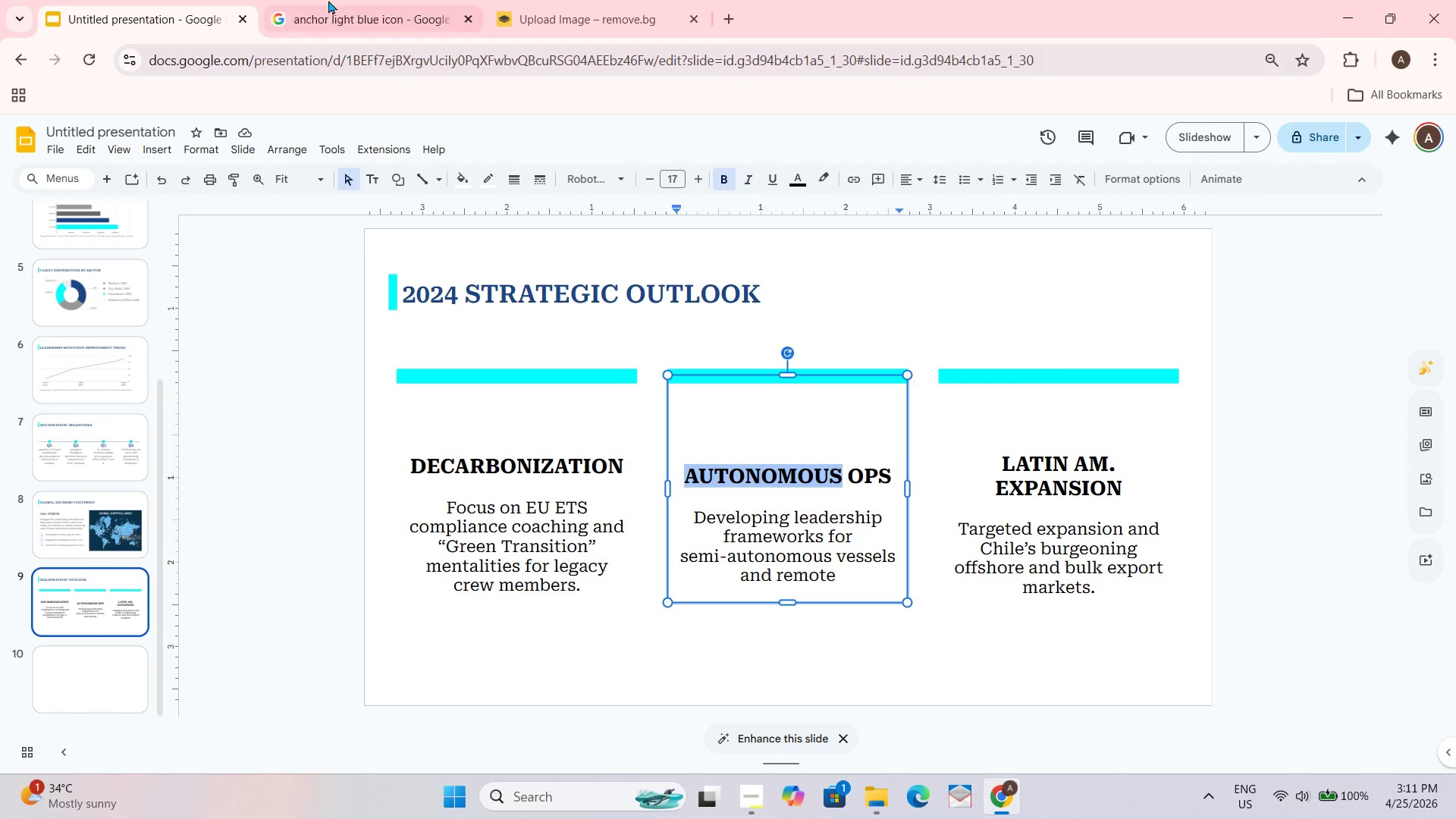 
left_click([323, 0])
 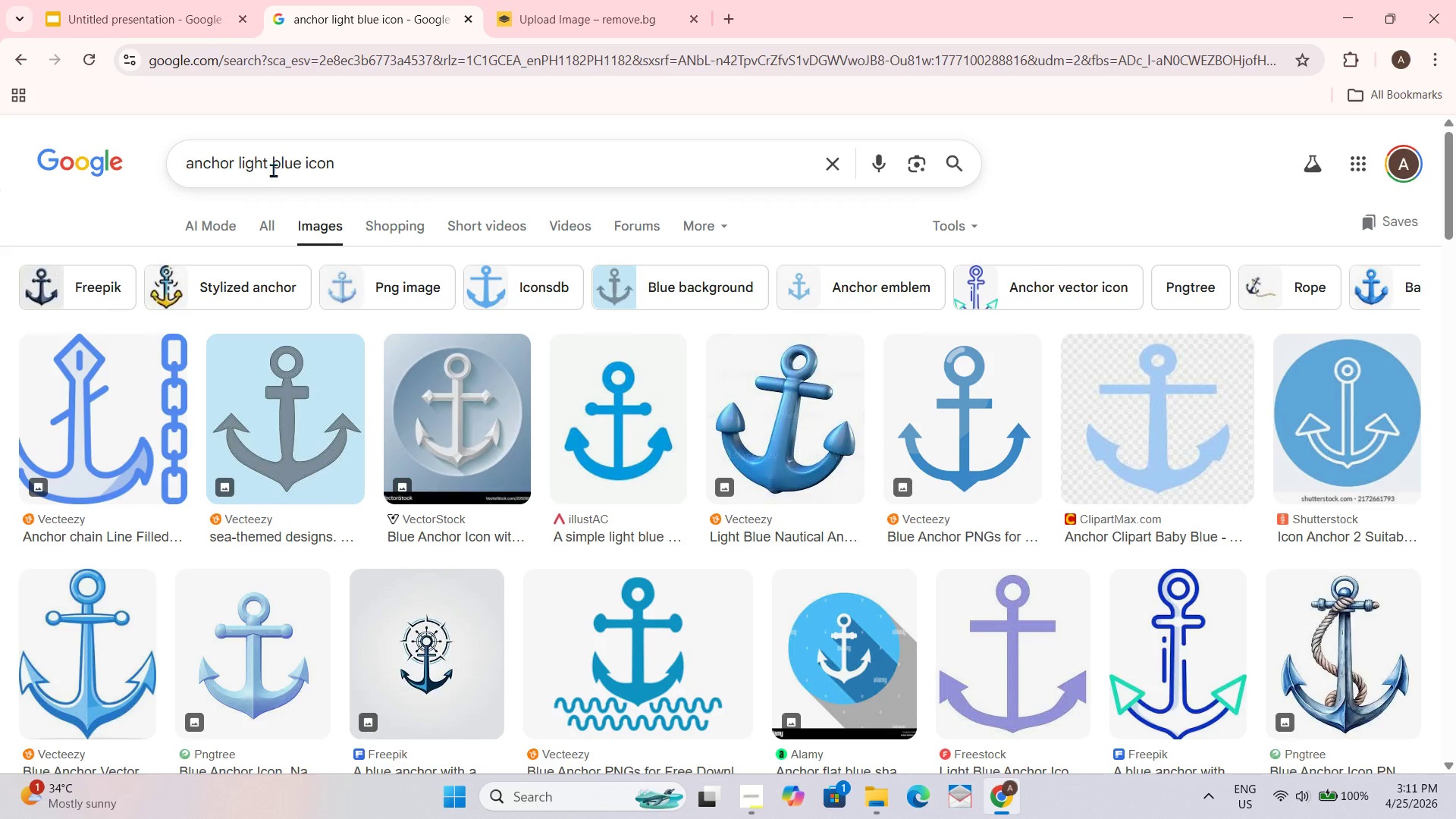 
left_click_drag(start_coordinate=[268, 158], to_coordinate=[152, 167])
 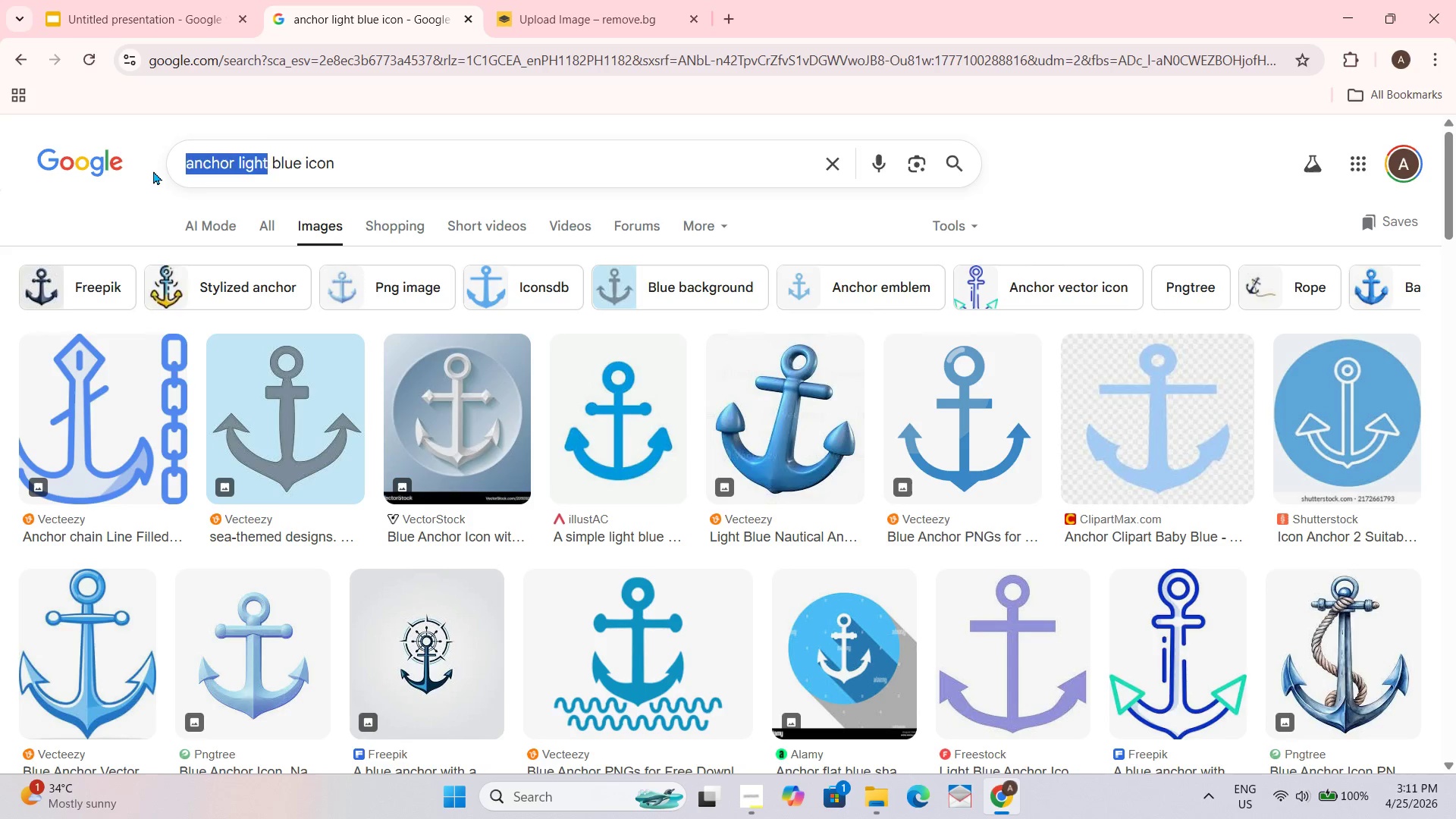 
key(Control+ControlLeft)
 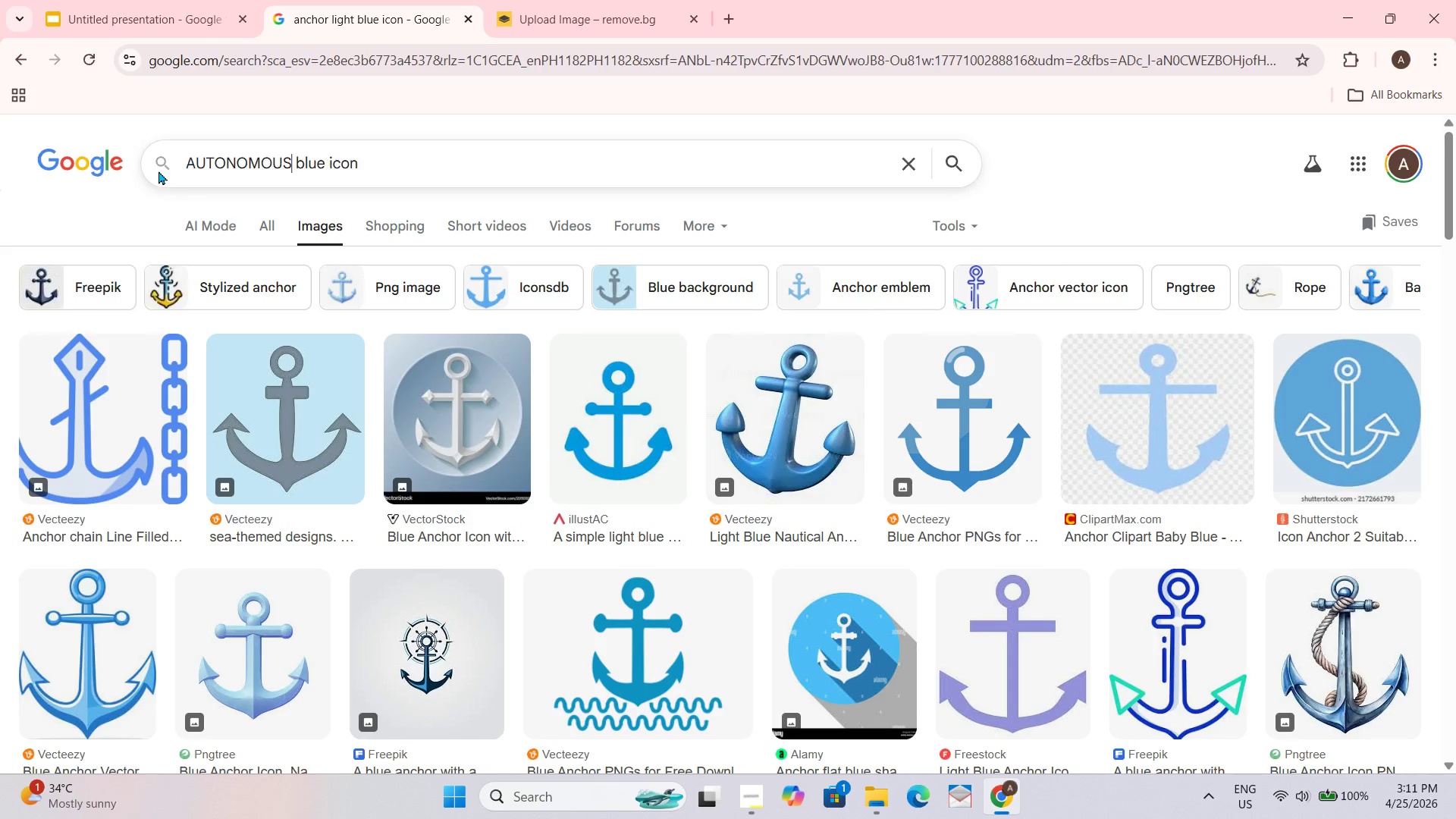 
key(Control+V)
 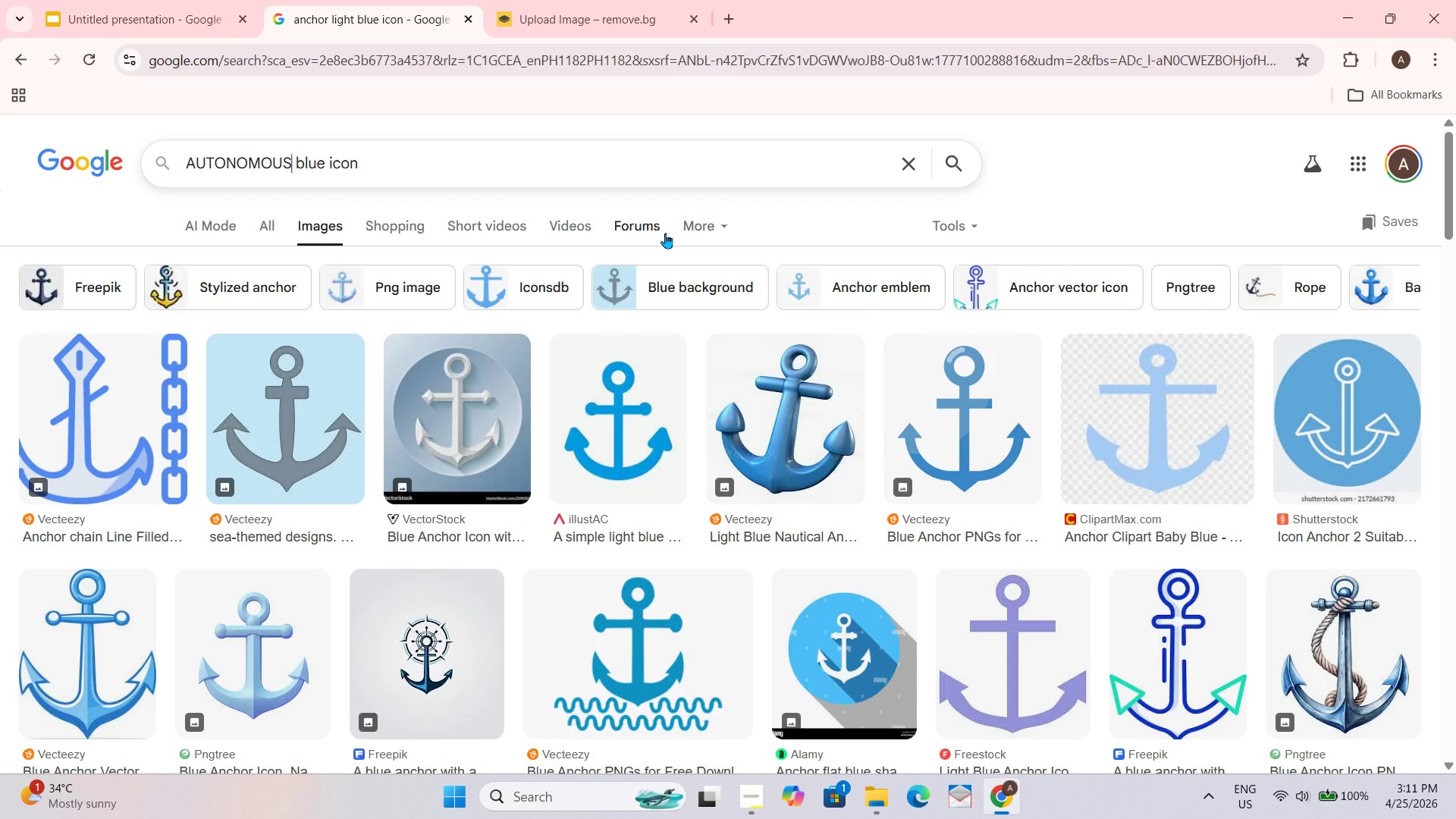 
key(NumpadEnter)
 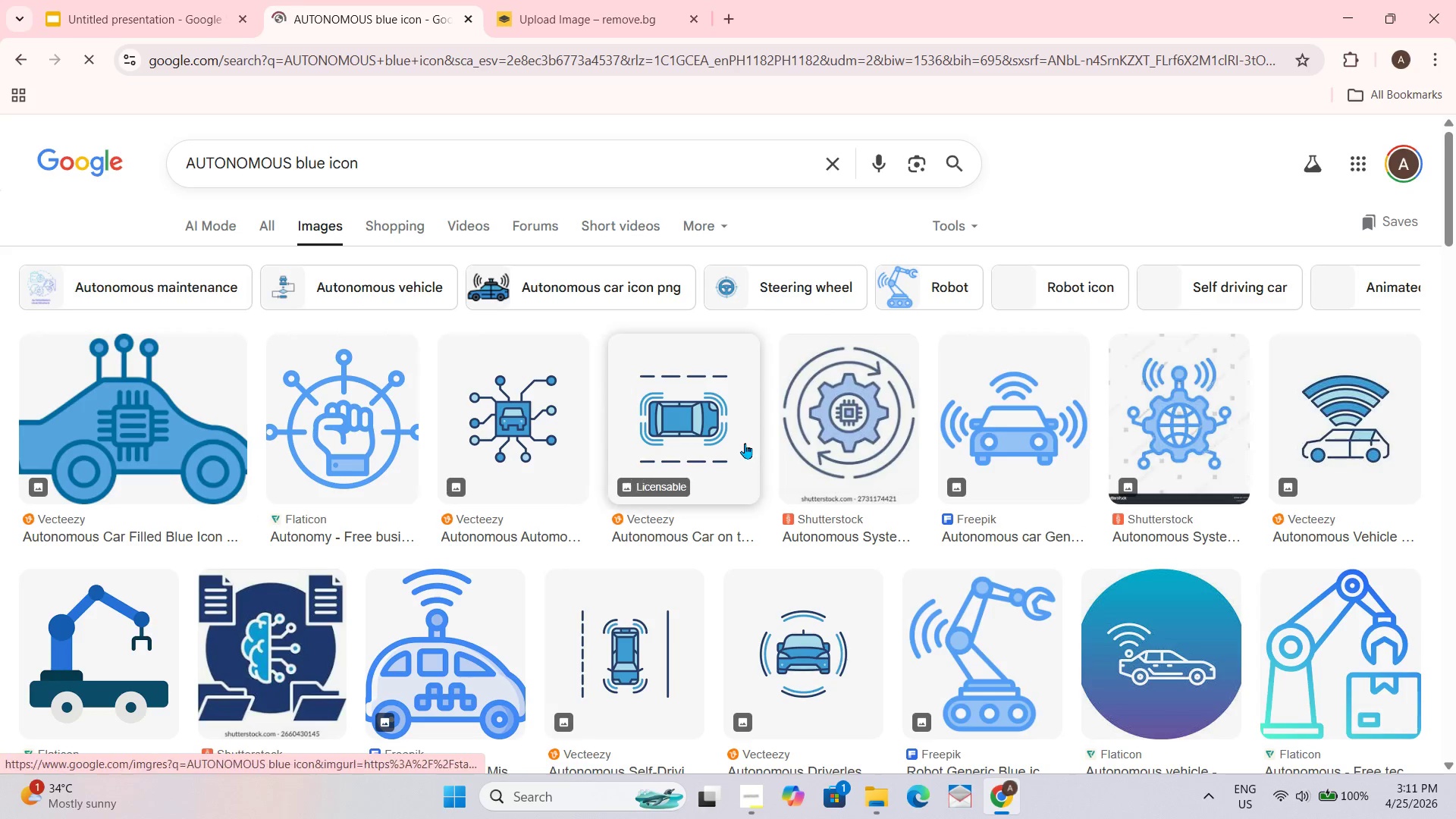 
wait(9.36)
 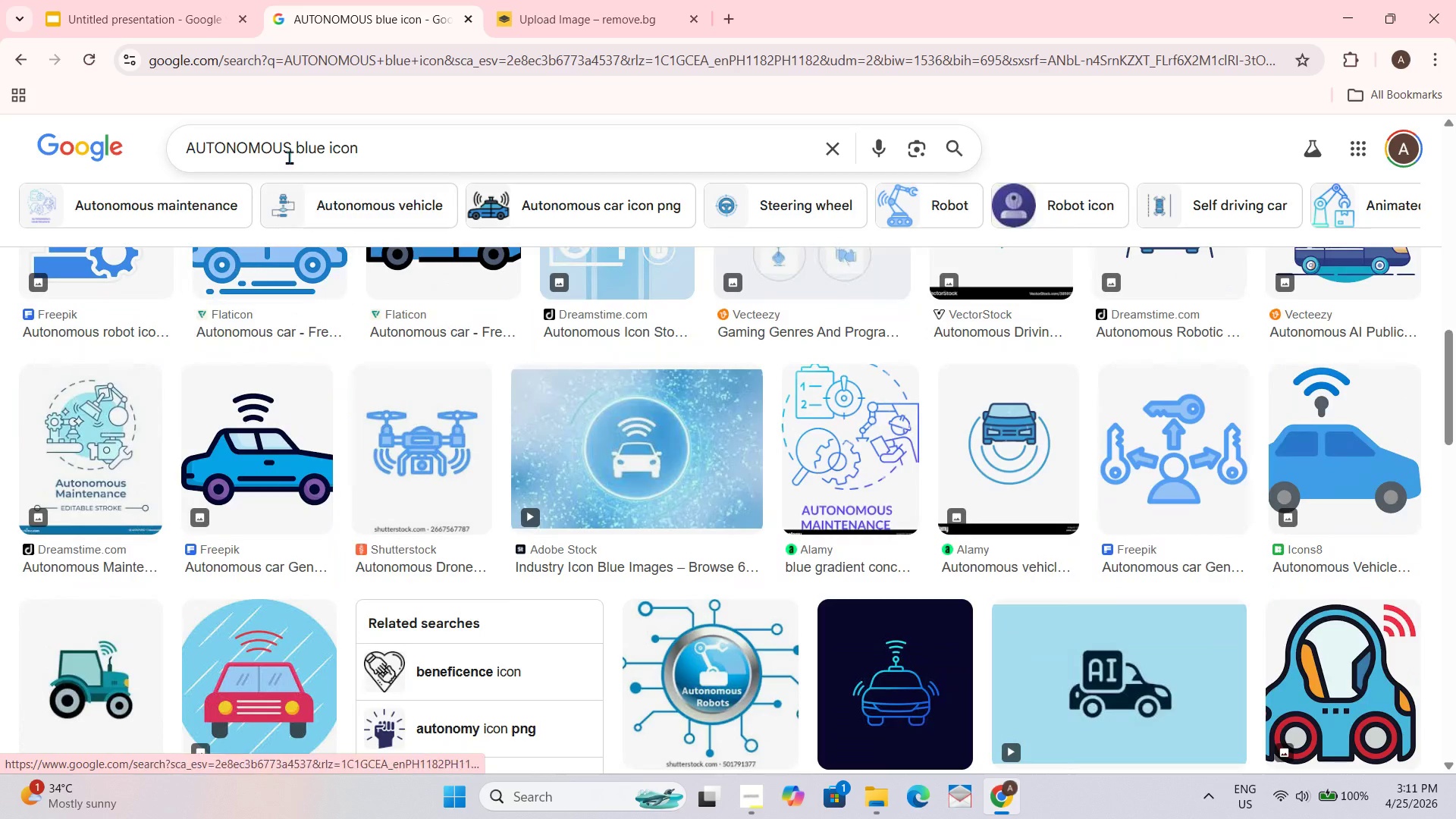 
left_click_drag(start_coordinate=[289, 149], to_coordinate=[171, 149])
 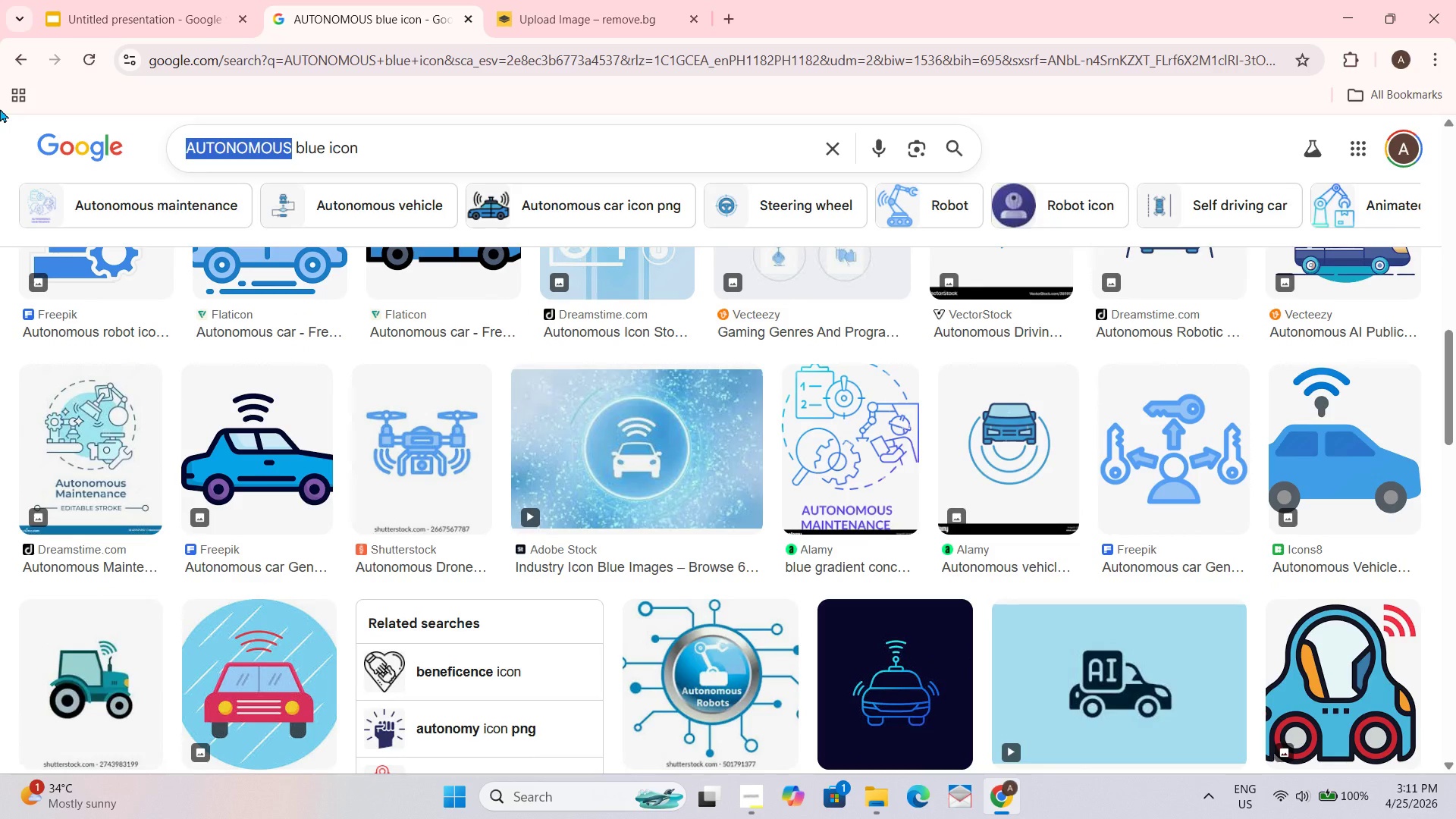 
key(R)
 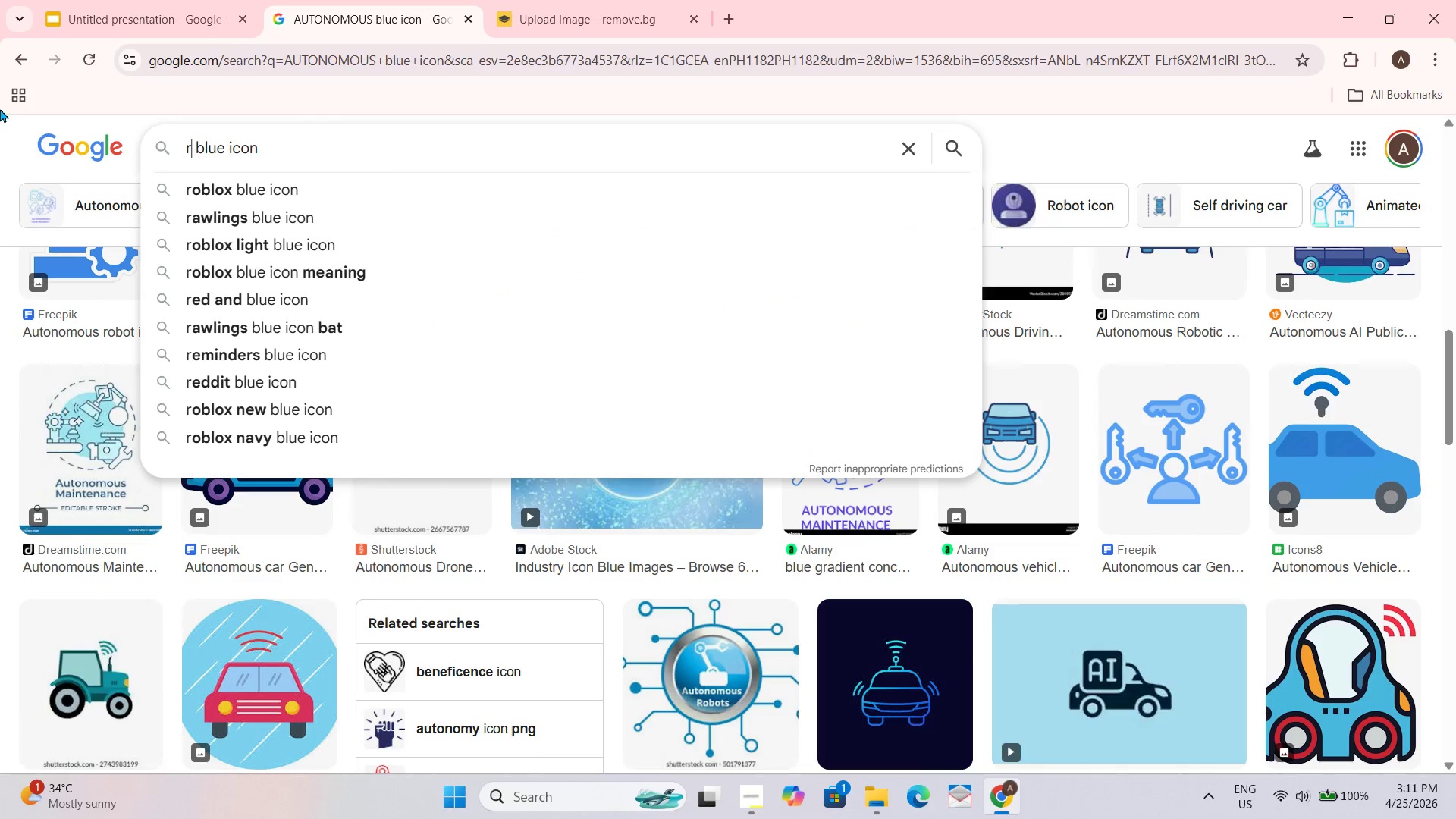 
scroll: coordinate [961, 530], scroll_direction: down, amount: 8.0
 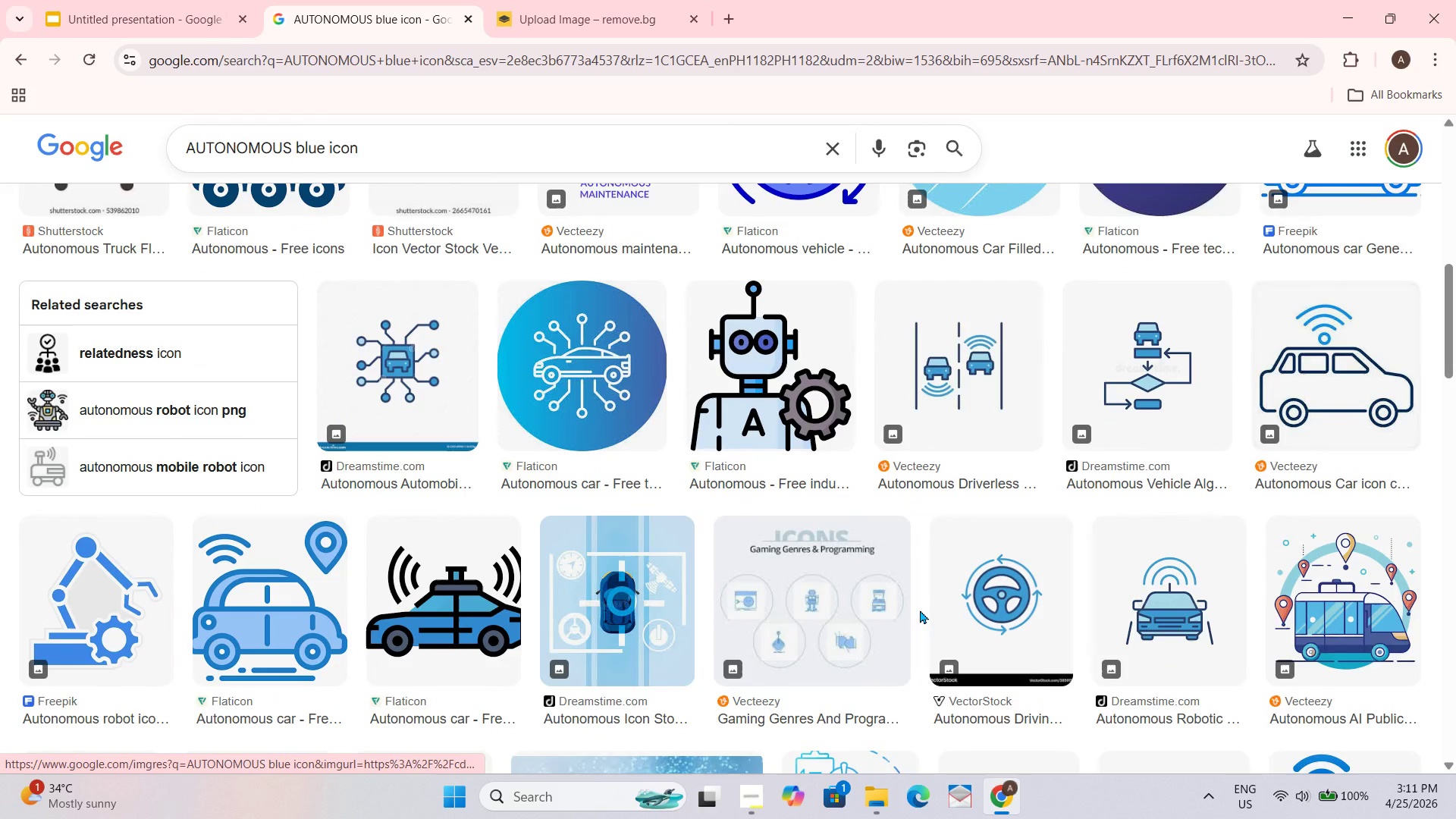 
type(obot)
 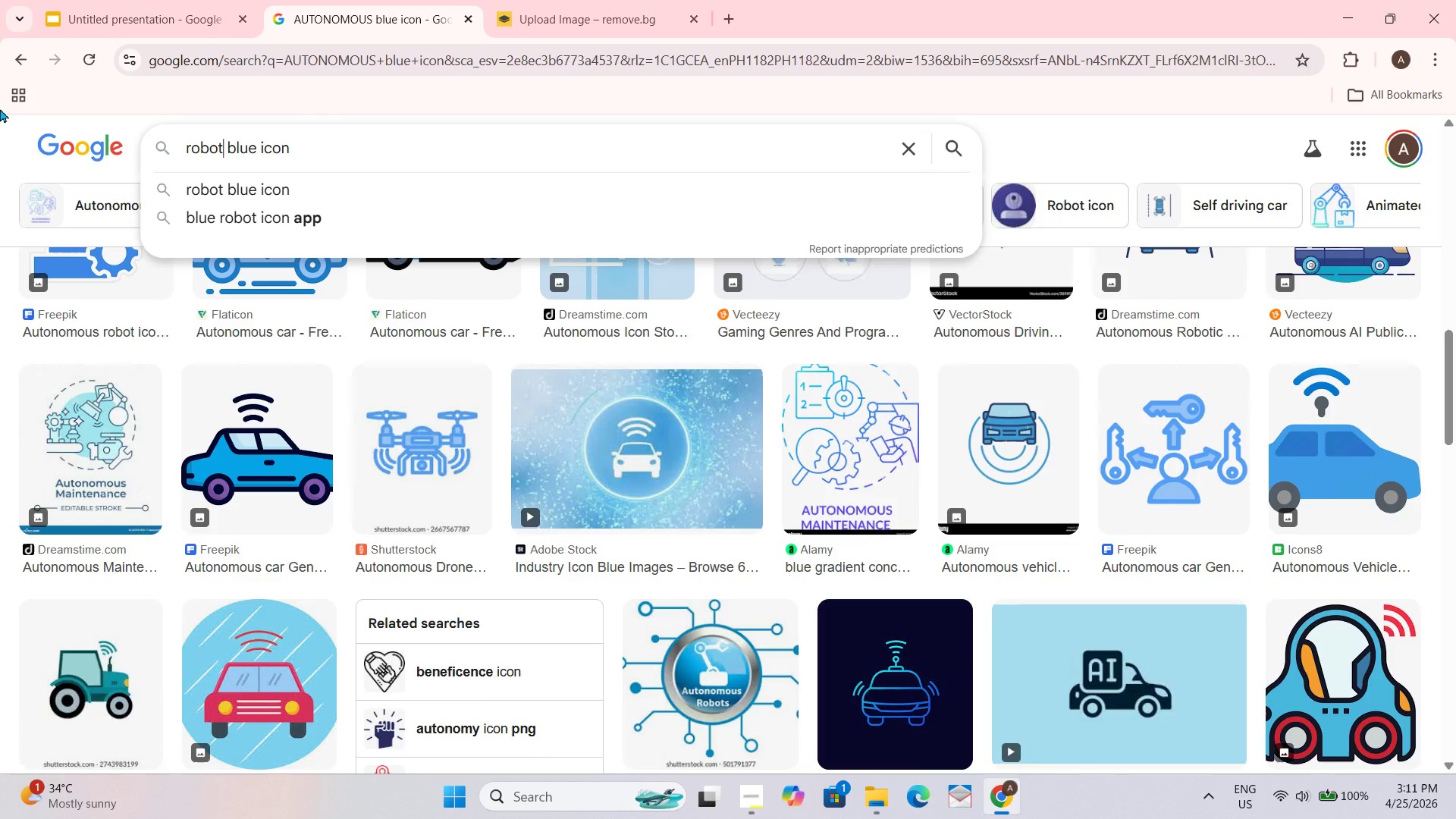 
scroll: coordinate [577, 512], scroll_direction: down, amount: 9.0
 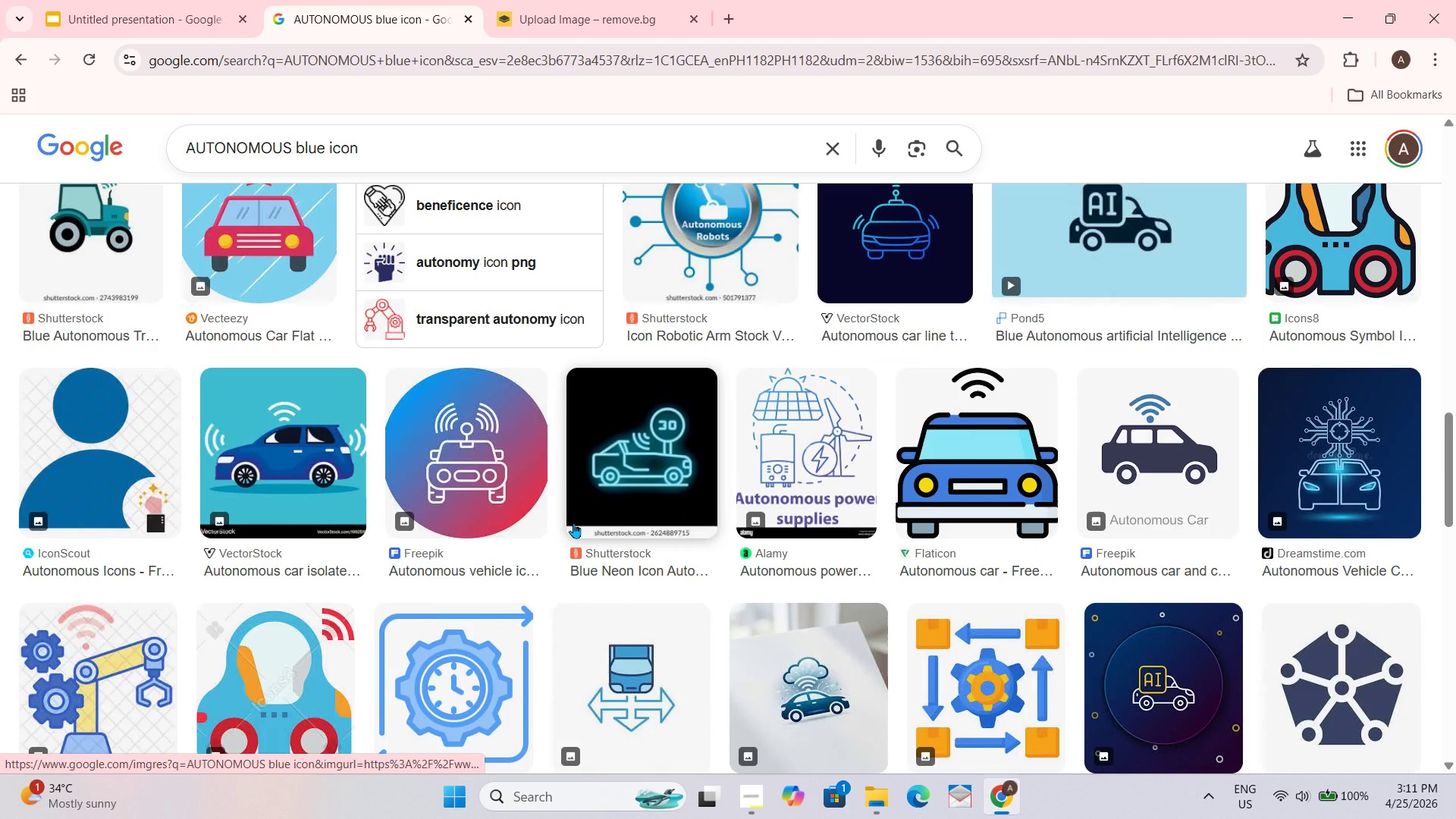 
key(Space)
 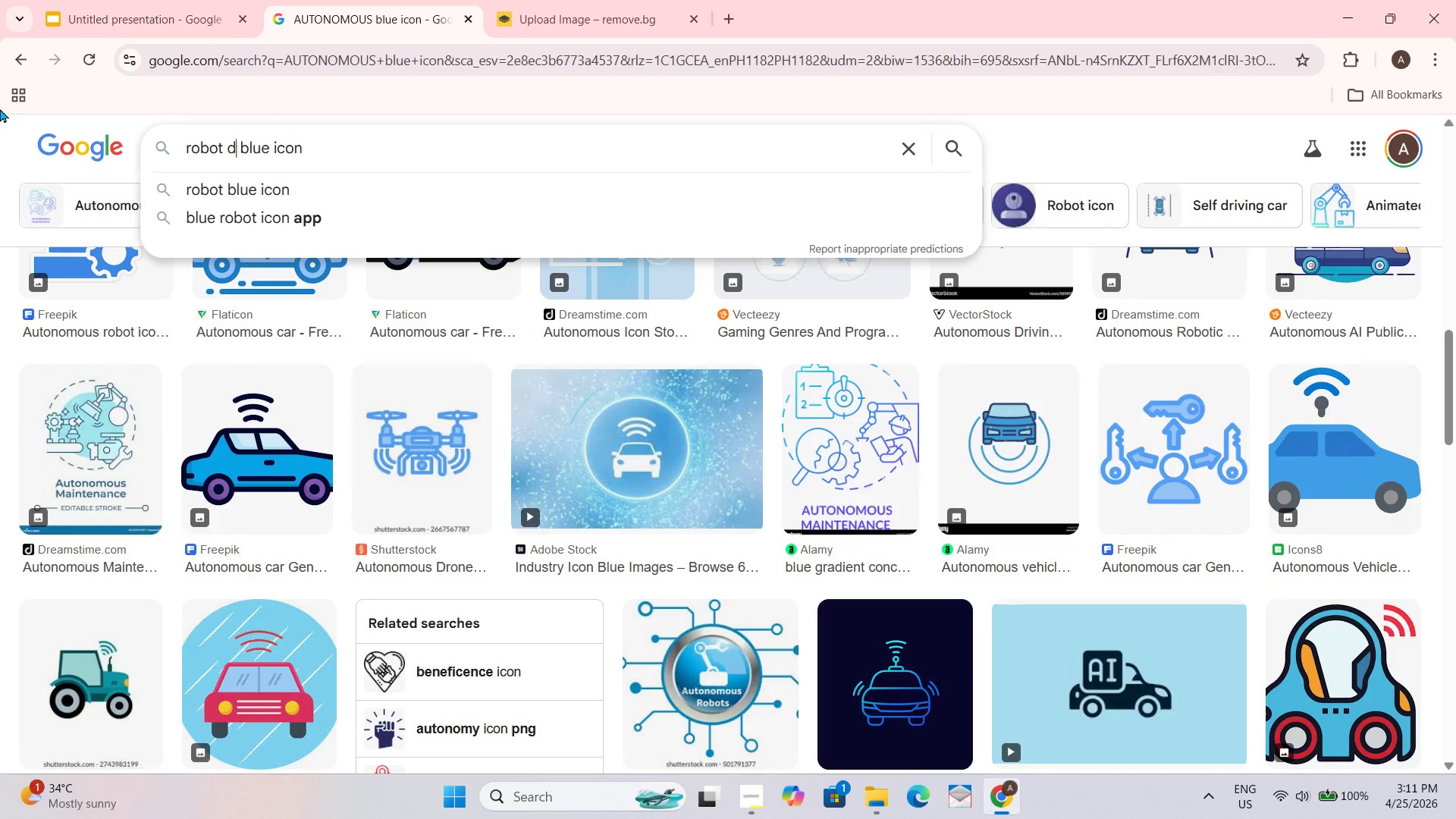 
key(D)
 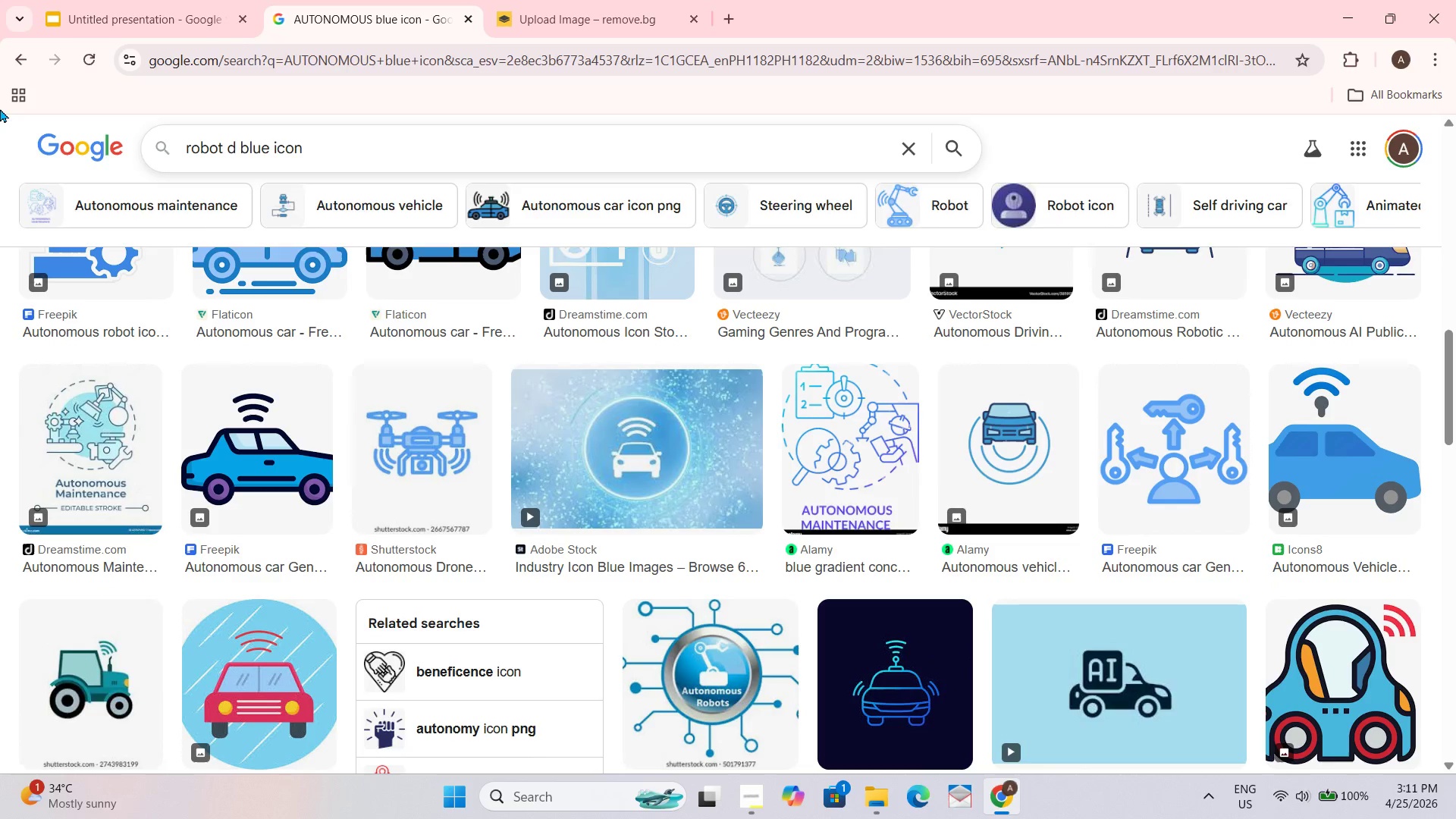 
scroll: coordinate [324, 375], scroll_direction: up, amount: 5.0
 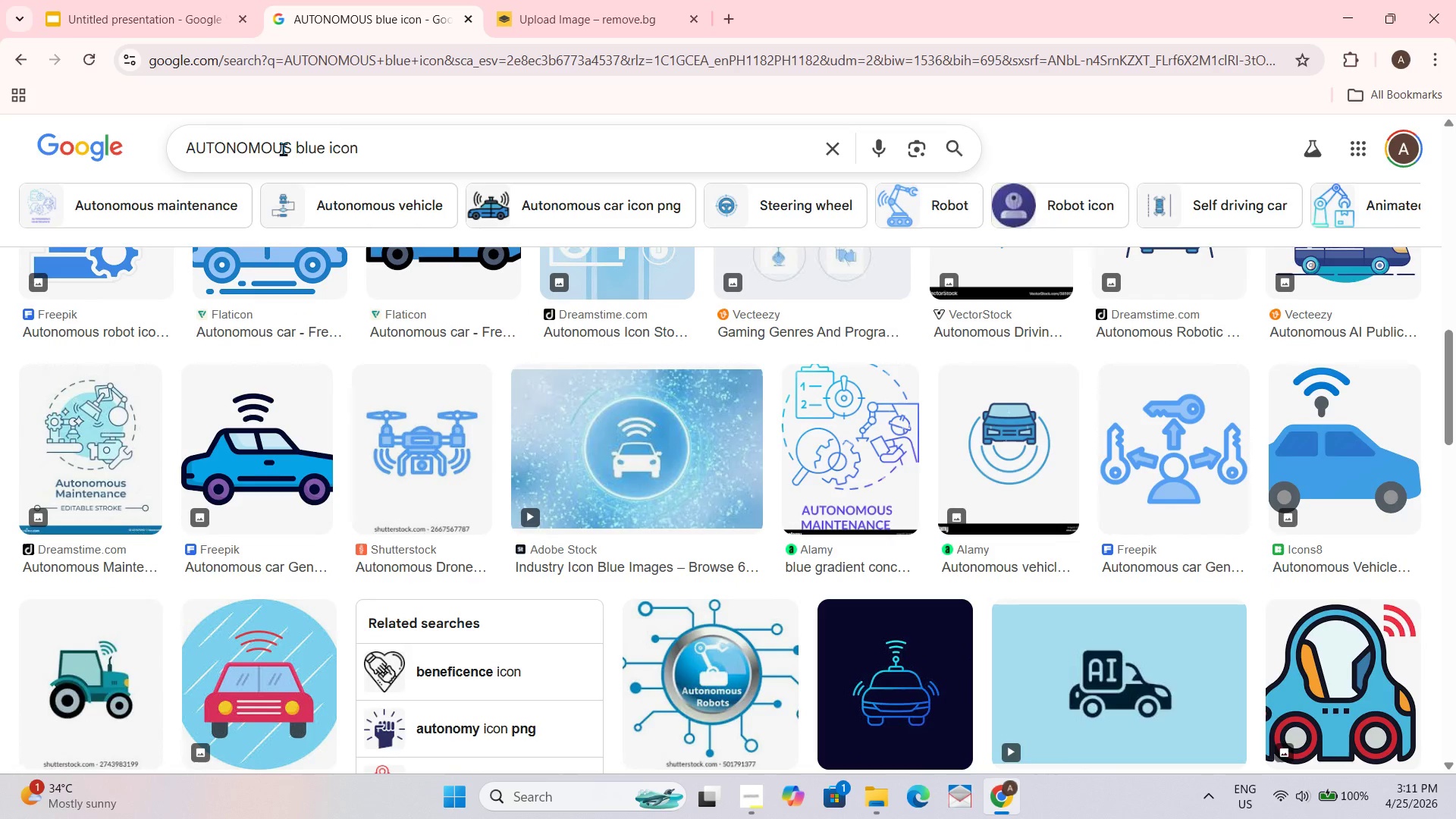 
key(Backspace)
type(face)
key(NumpadEnter)
 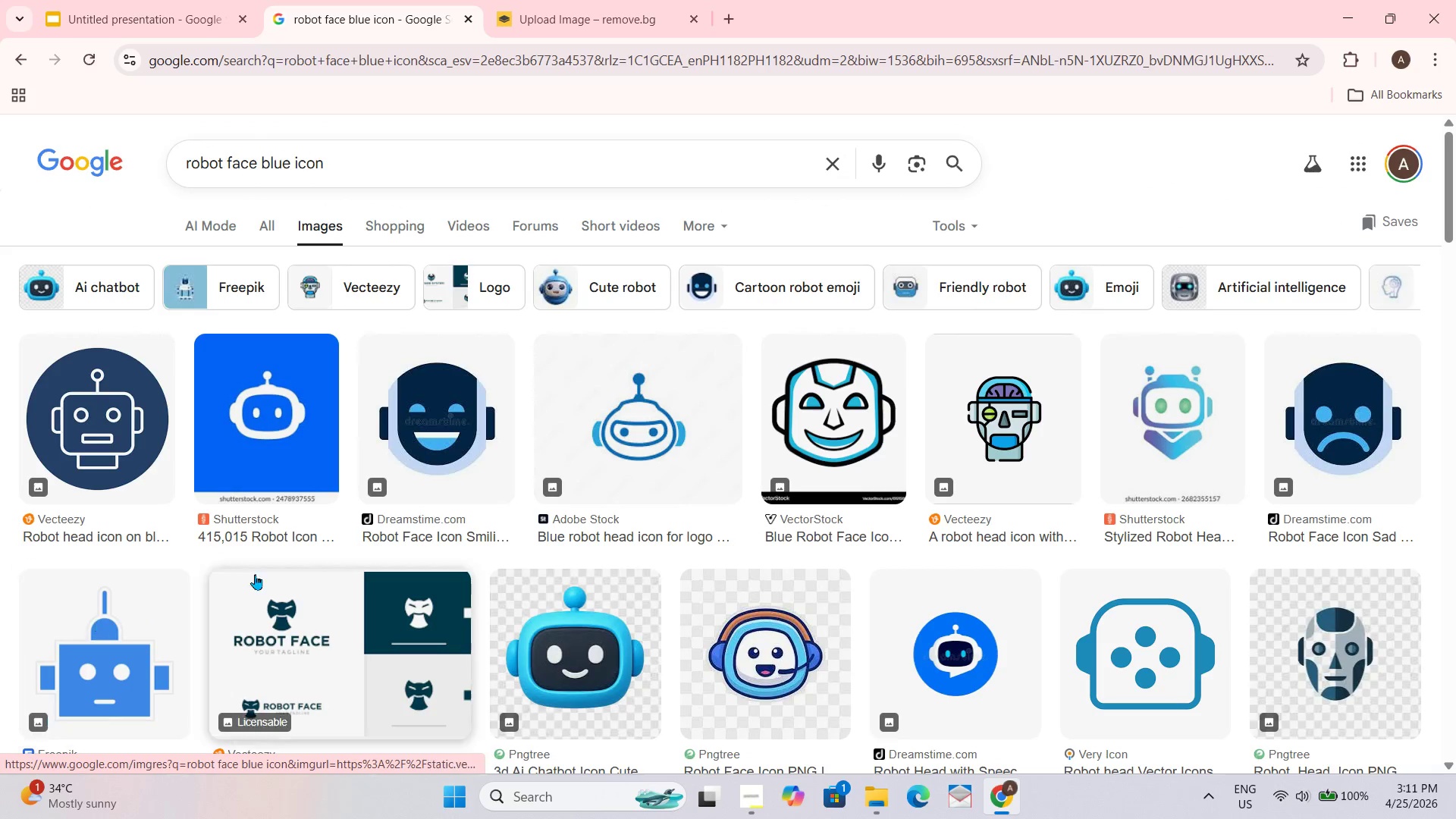 
wait(6.77)
 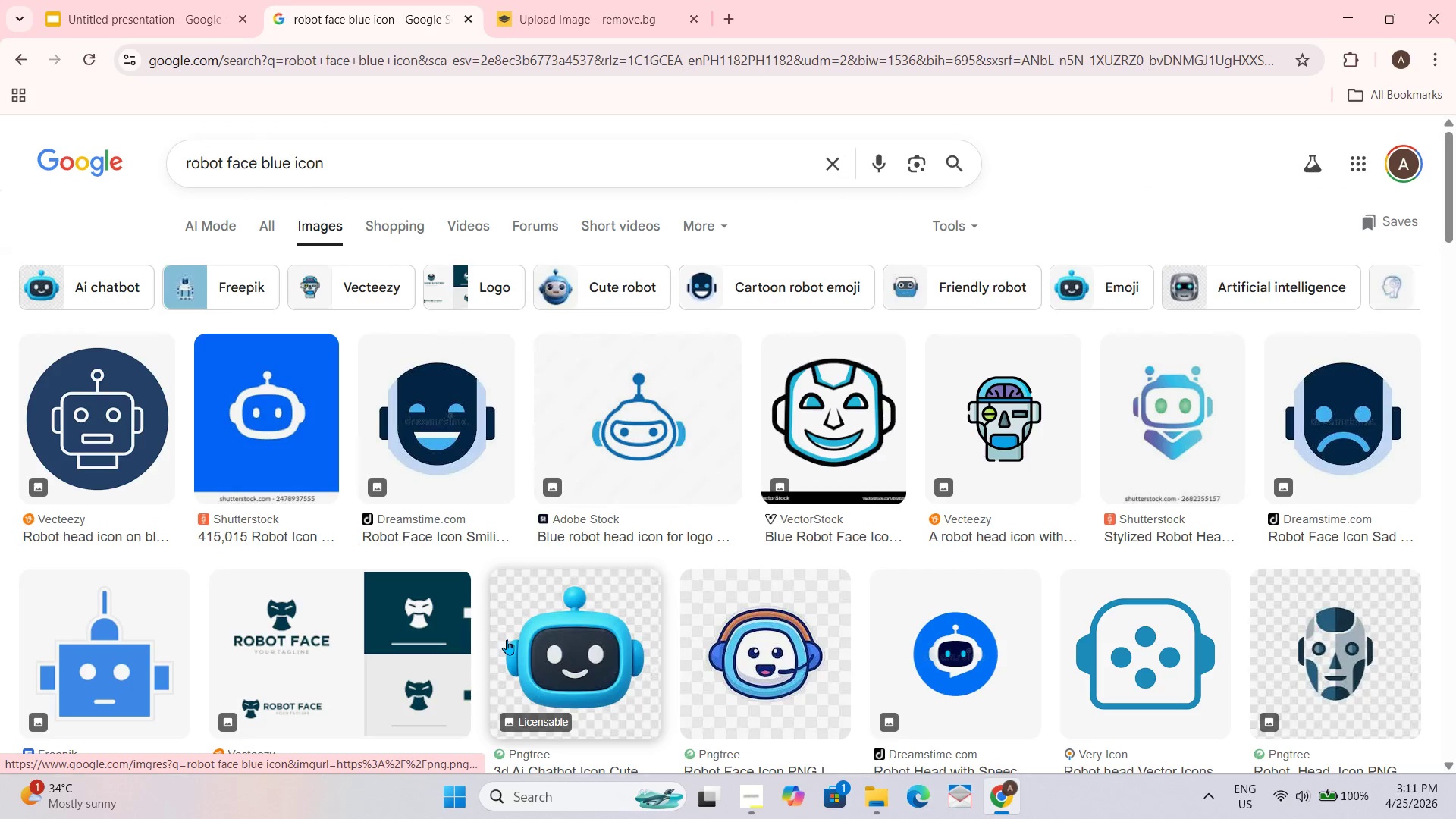 
scroll: coordinate [236, 514], scroll_direction: down, amount: 4.0
 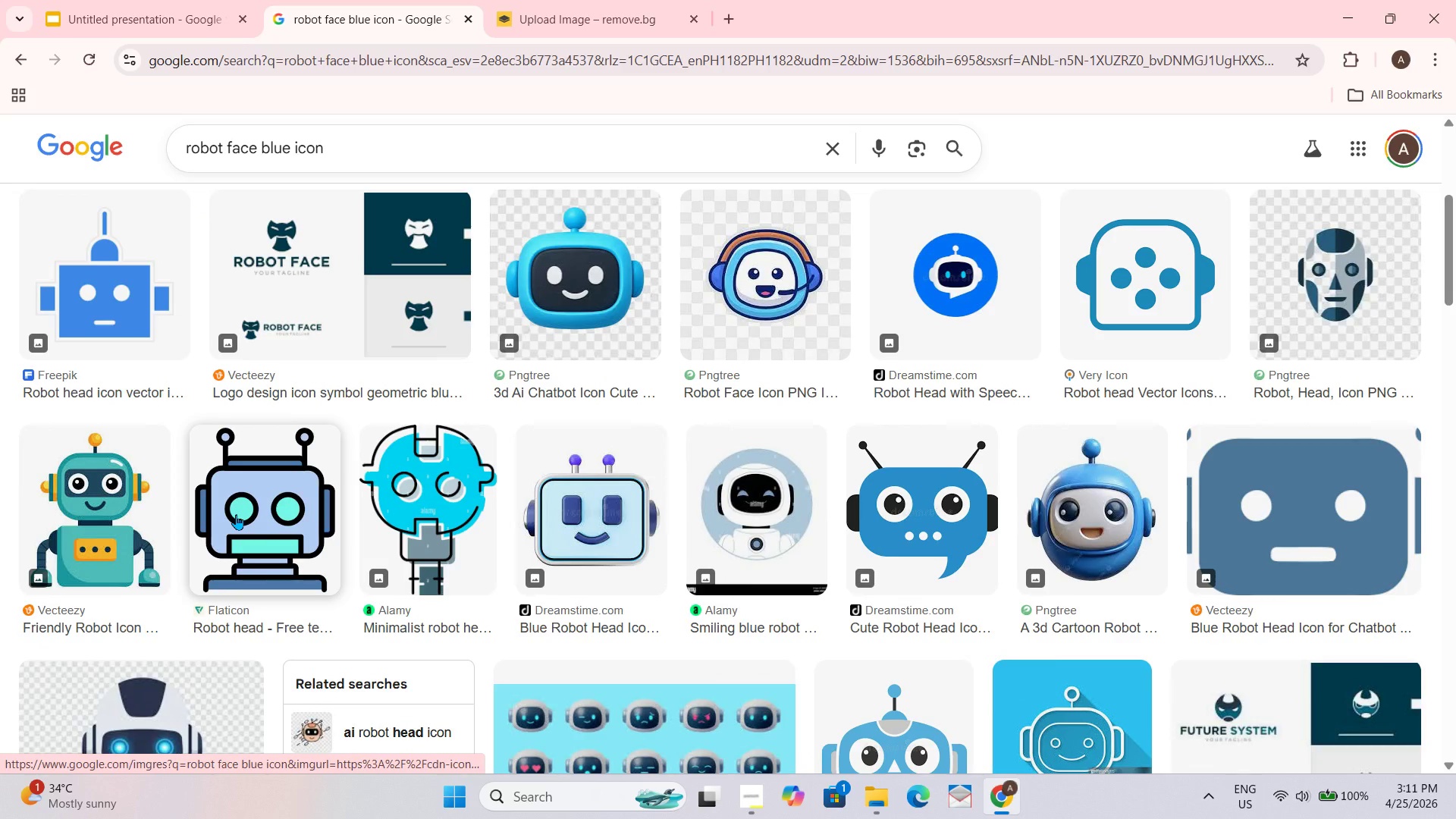 
scroll: coordinate [236, 514], scroll_direction: up, amount: 1.0
 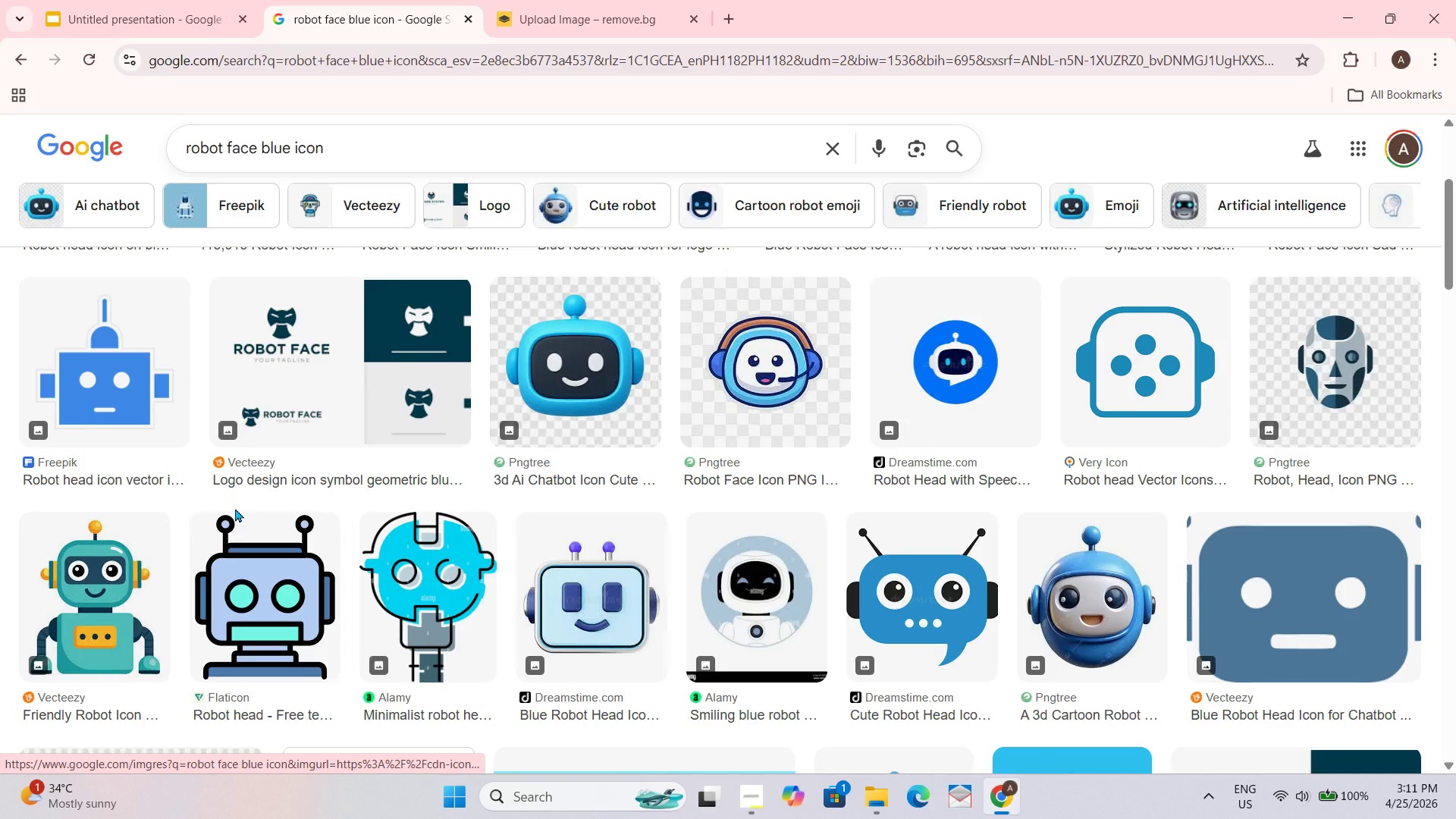 
scroll: coordinate [452, 599], scroll_direction: down, amount: 16.0
 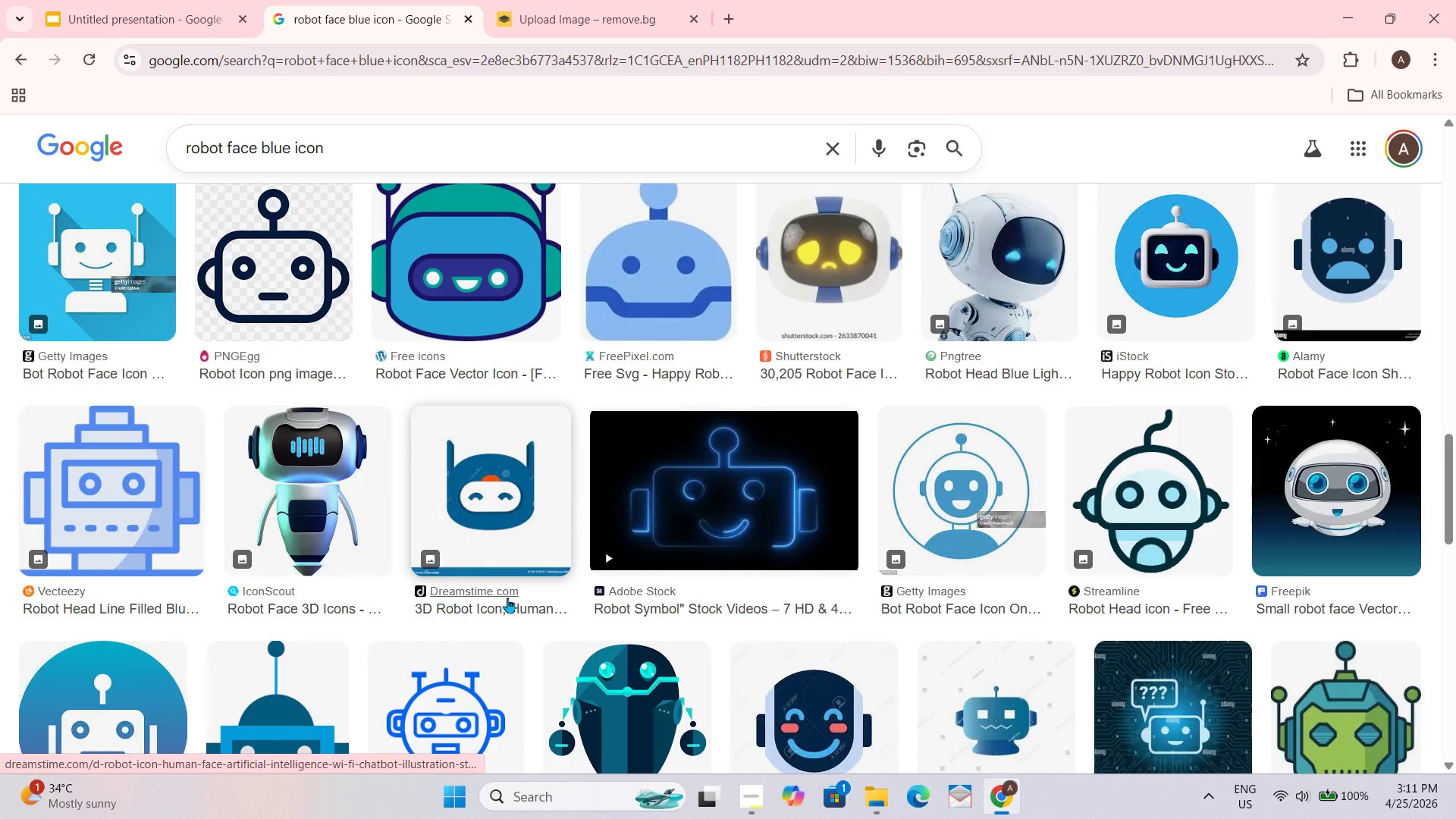 
wait(7.49)
 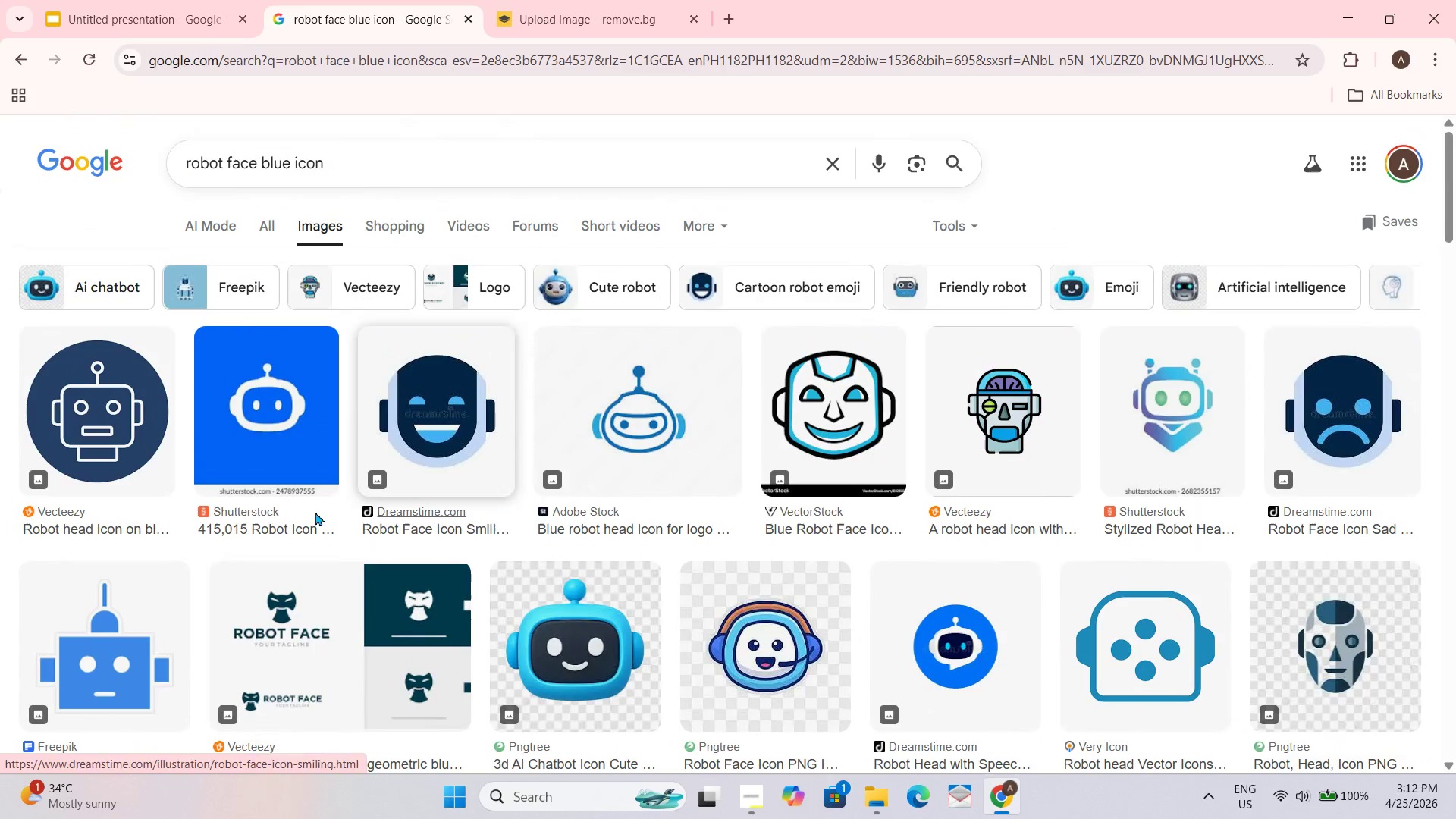 
left_click([127, 394])
 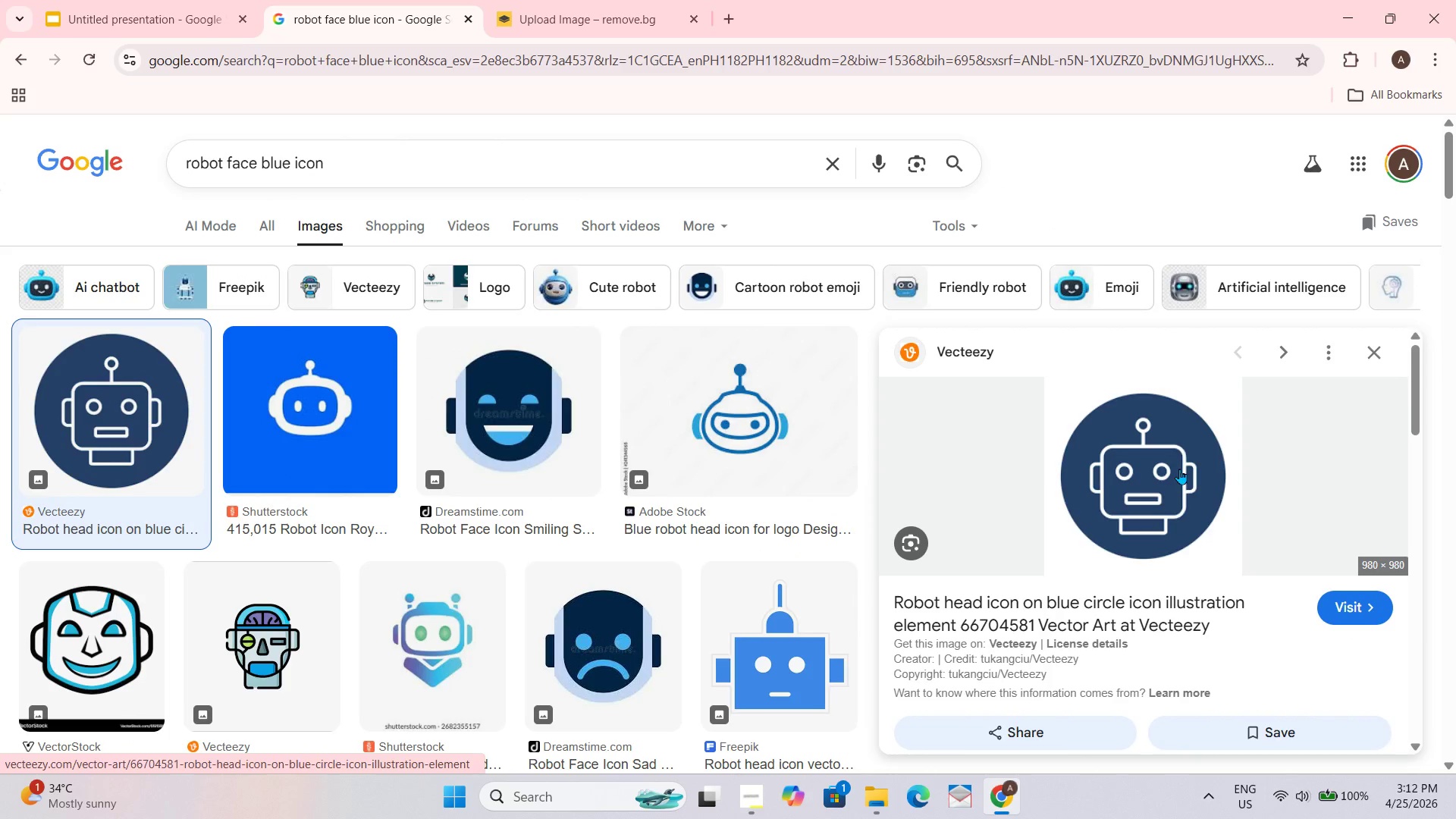 
scroll: coordinate [503, 614], scroll_direction: down, amount: 5.0
 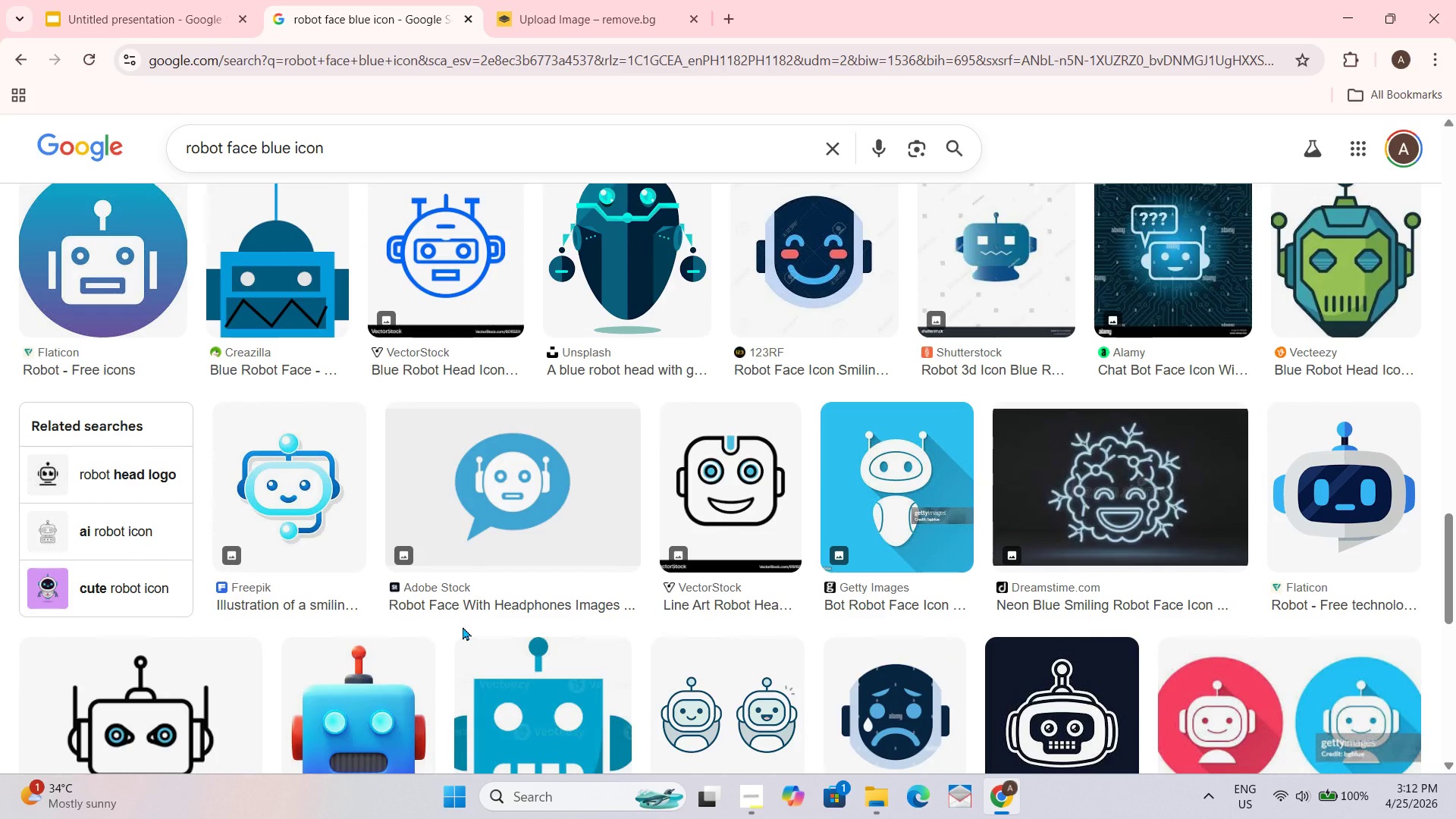 
left_click_drag(start_coordinate=[1157, 494], to_coordinate=[701, 530])
 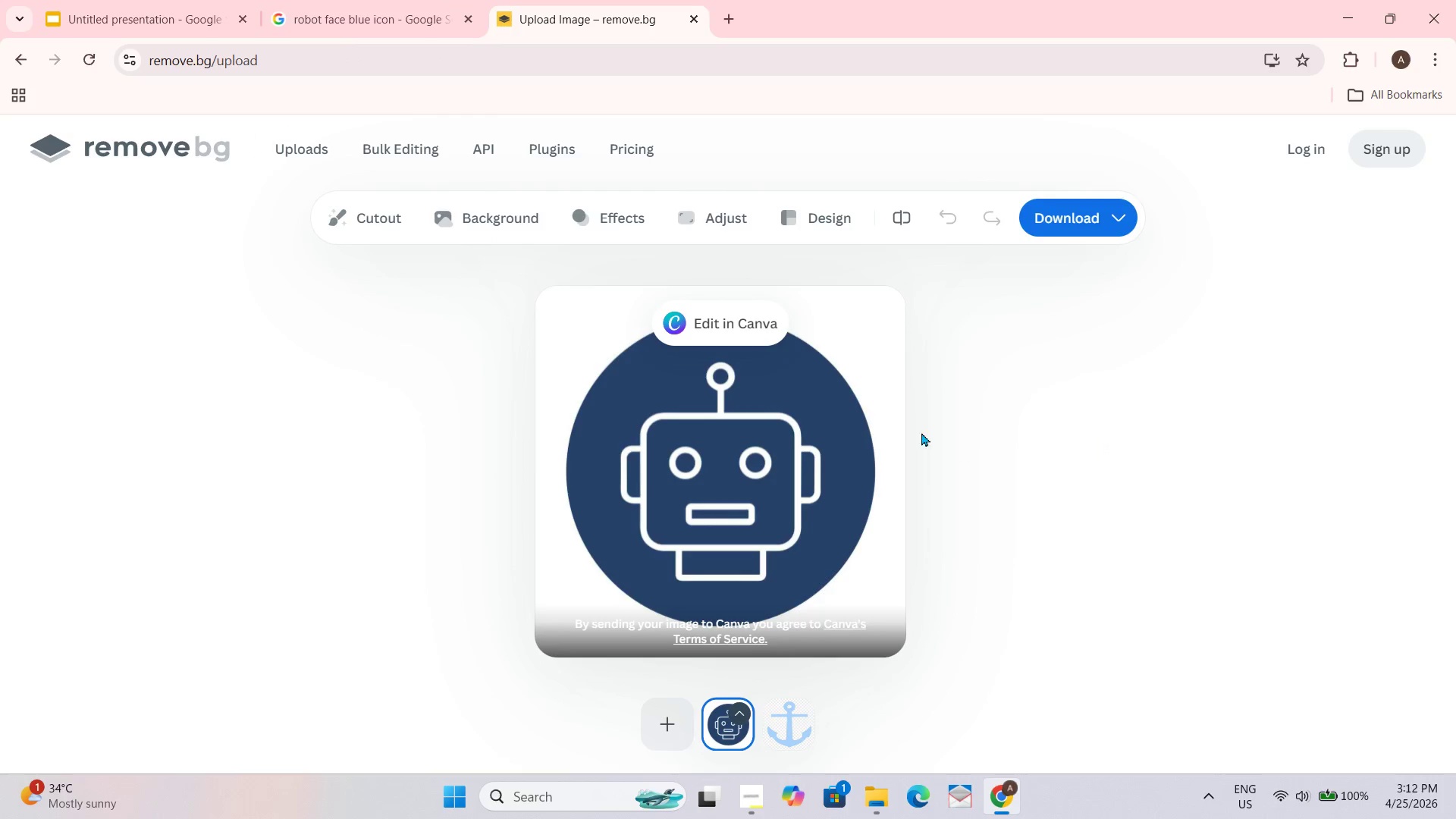 
scroll: coordinate [413, 567], scroll_direction: up, amount: 25.0
 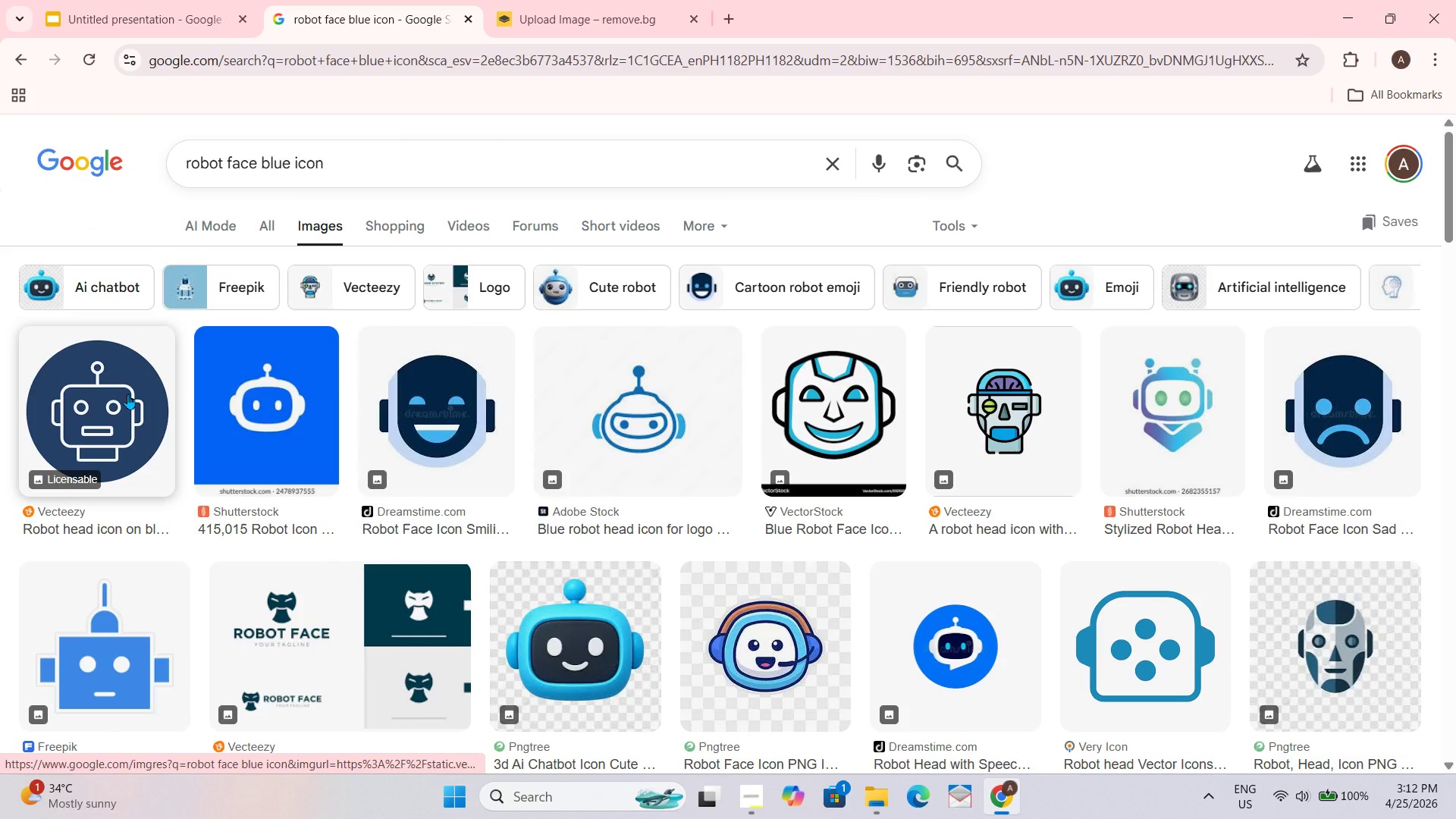 
wait(9.5)
 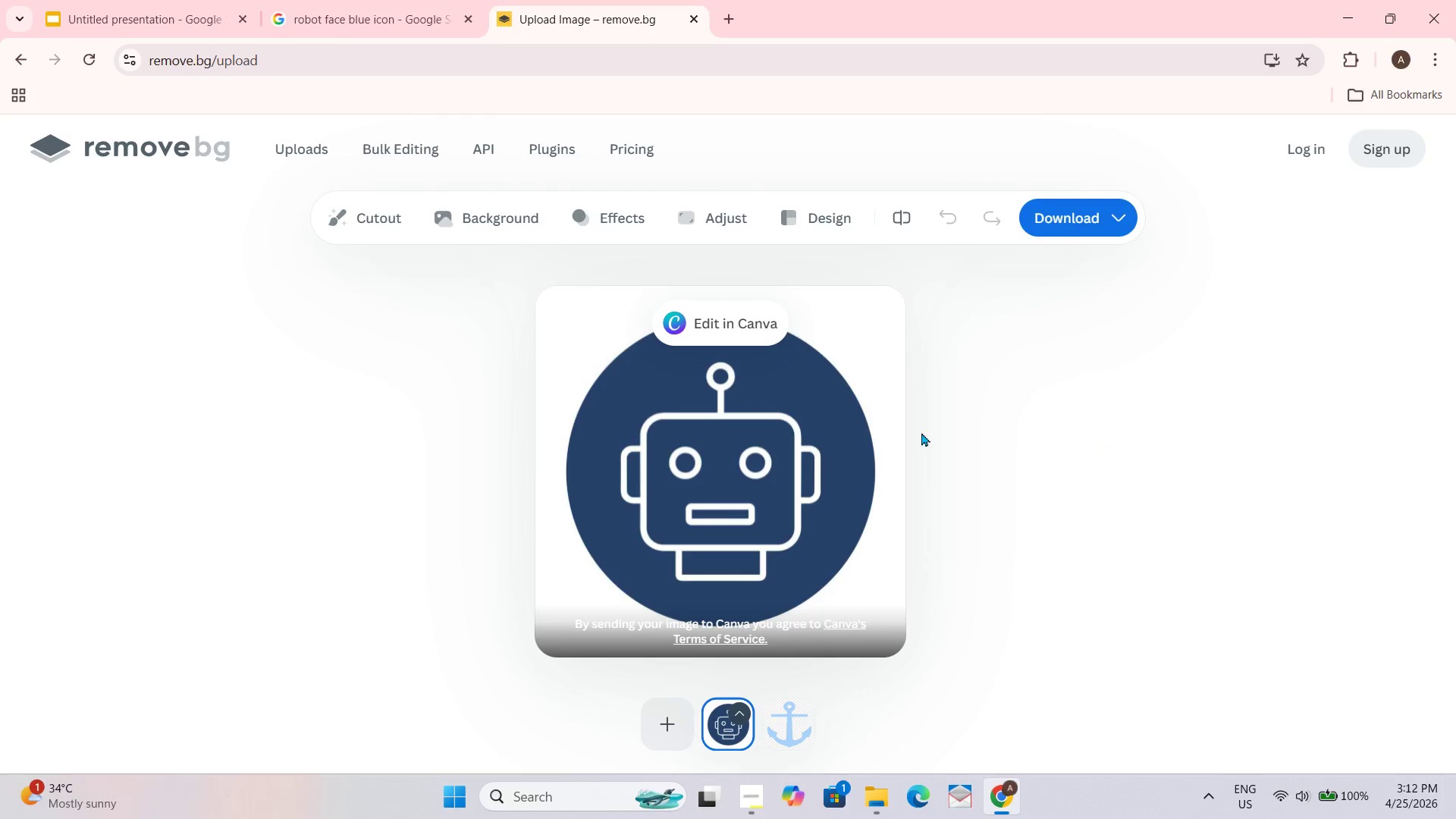 
left_click([923, 509])
 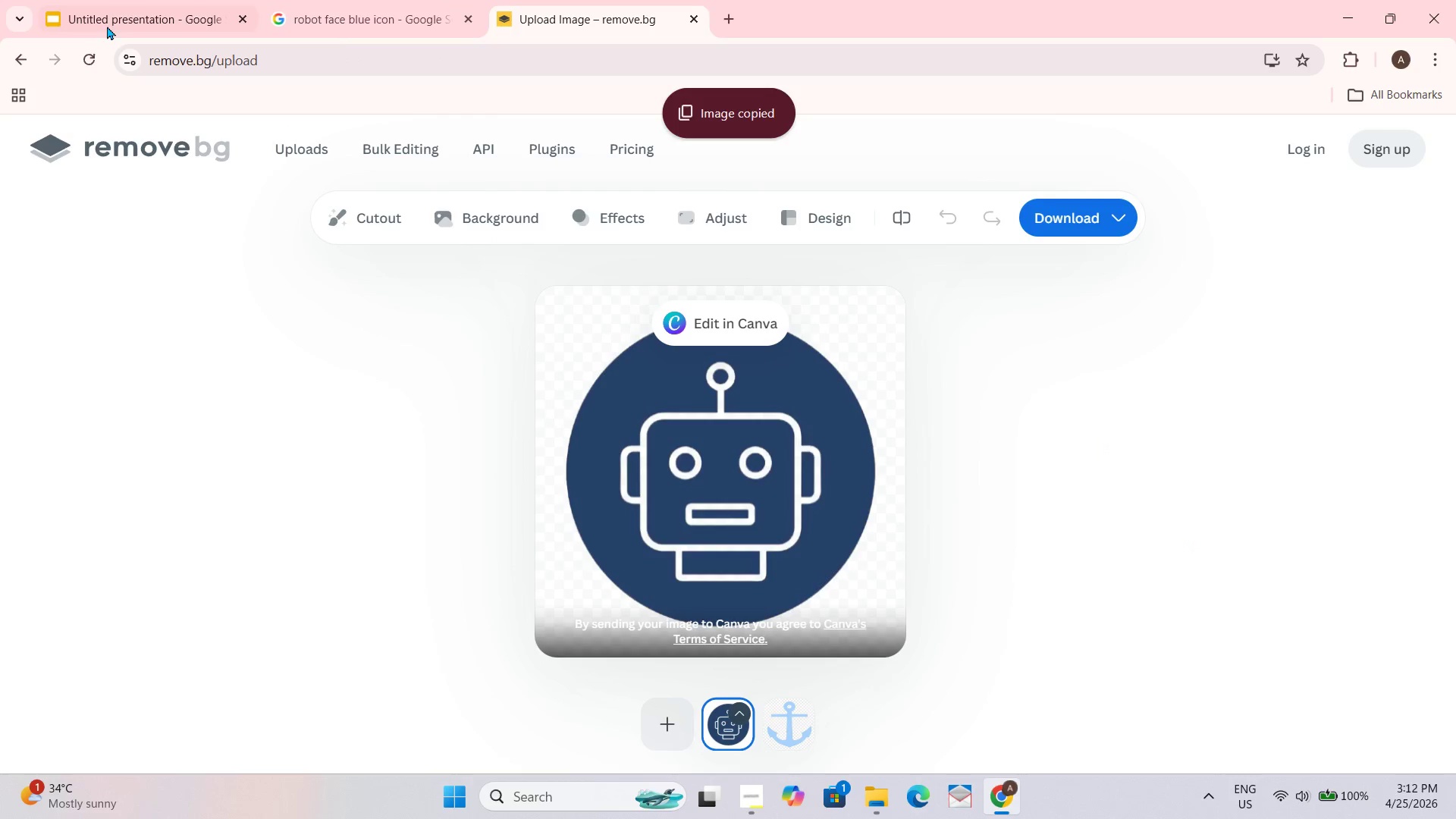 
left_click([127, 17])
 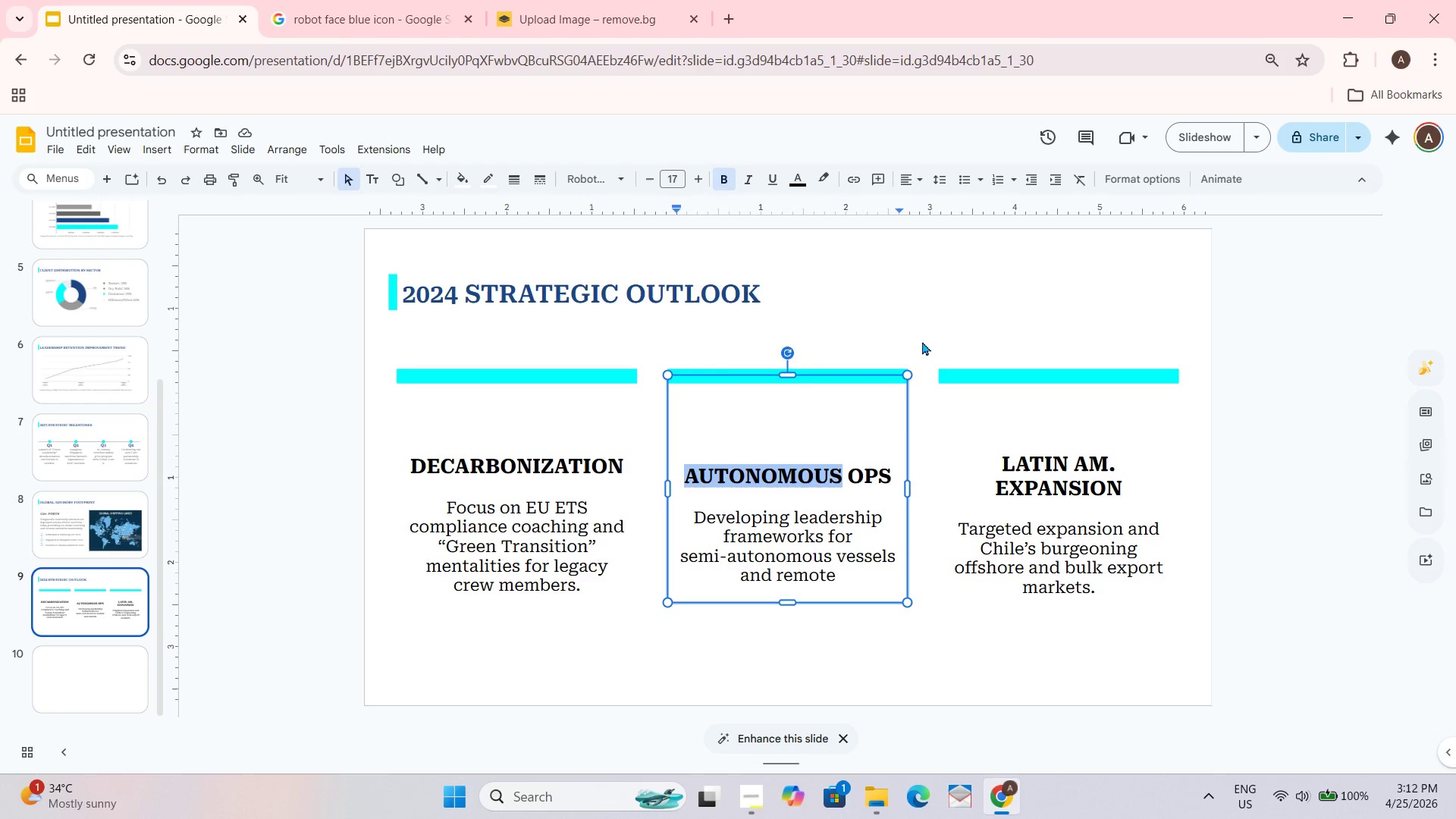 
key(Control+V)
 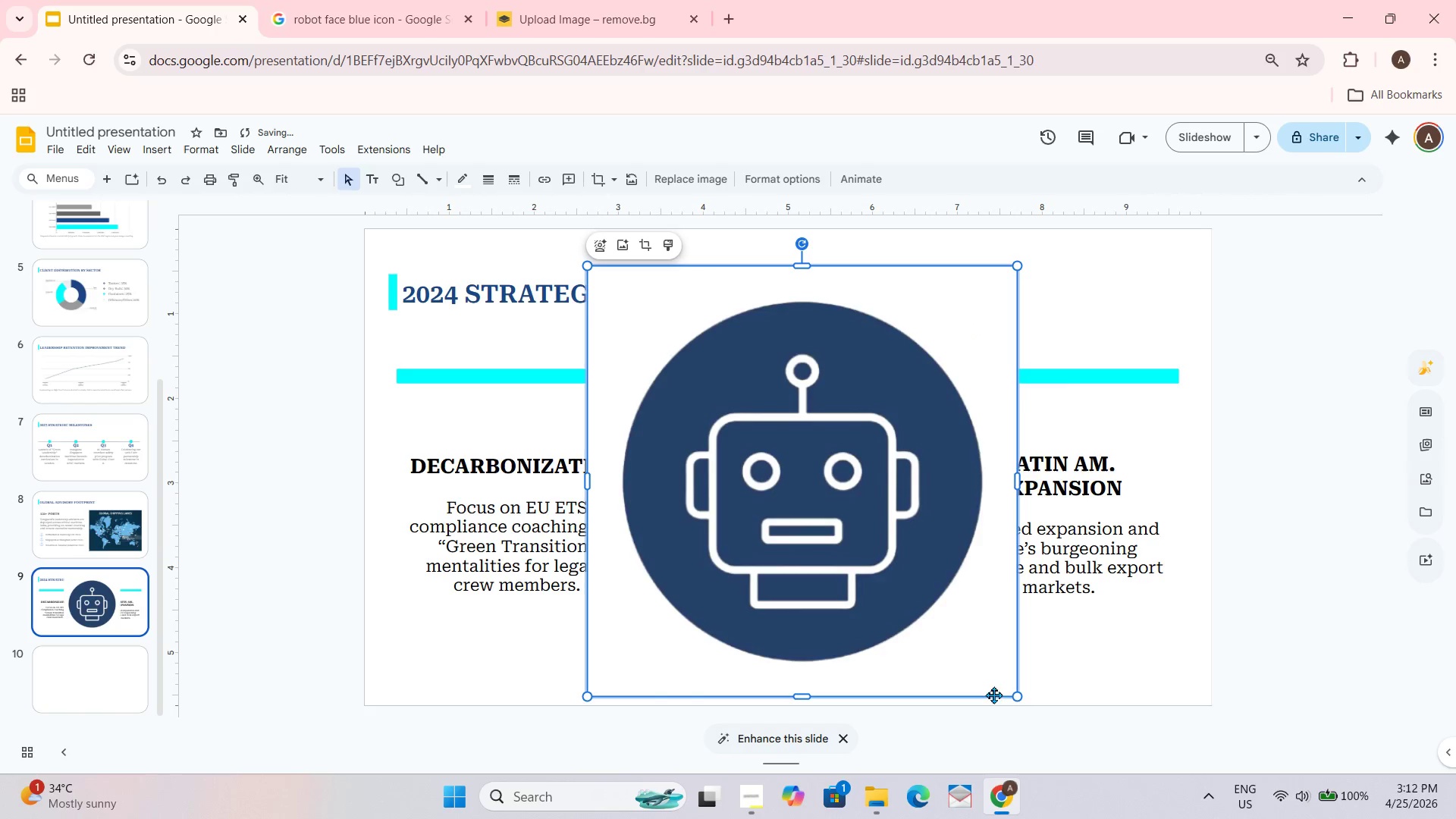 
left_click_drag(start_coordinate=[1016, 694], to_coordinate=[694, 277])
 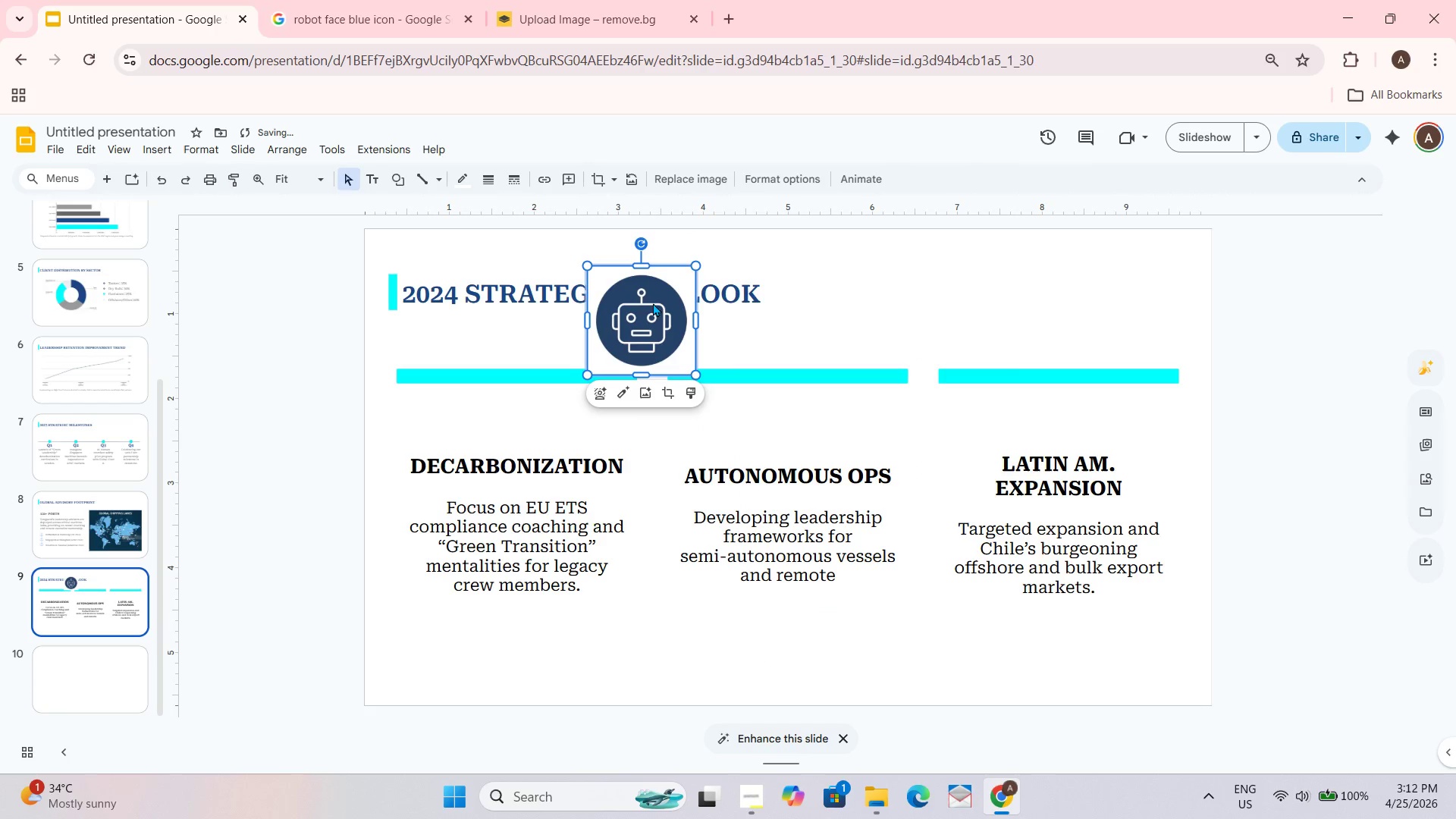 
left_click_drag(start_coordinate=[651, 303], to_coordinate=[802, 410])
 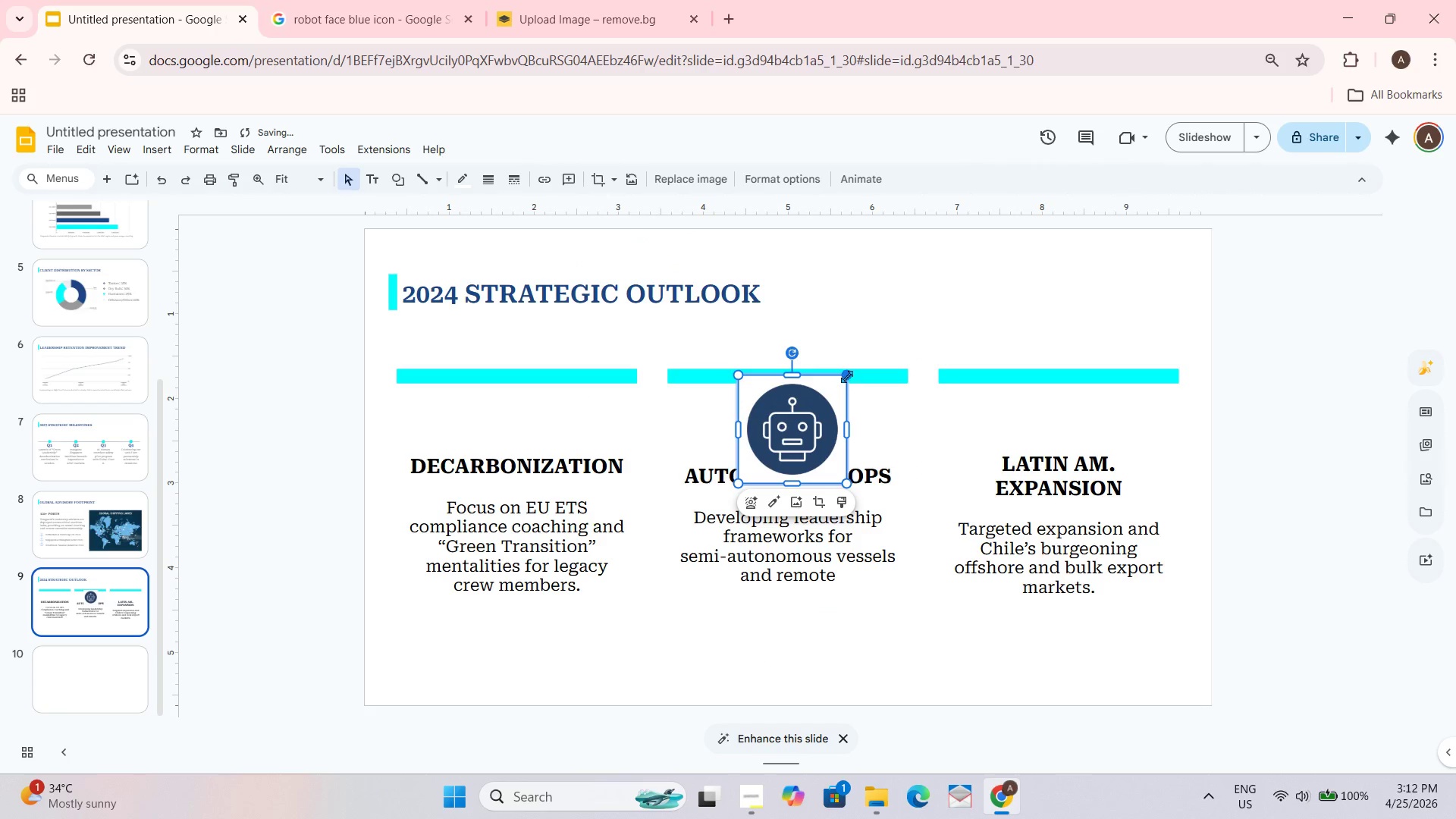 
left_click_drag(start_coordinate=[847, 377], to_coordinate=[813, 420])
 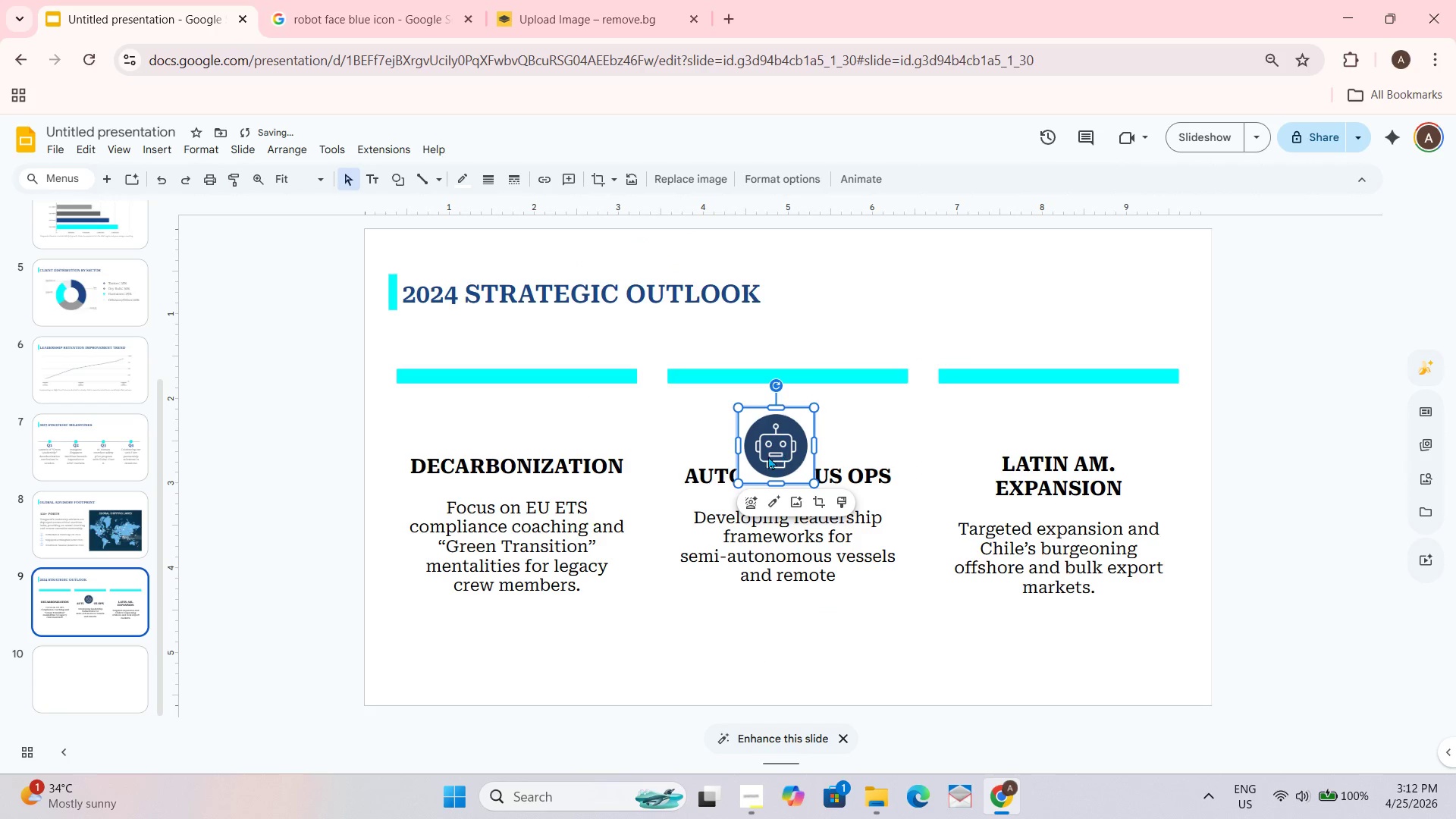 
left_click_drag(start_coordinate=[768, 456], to_coordinate=[777, 433])
 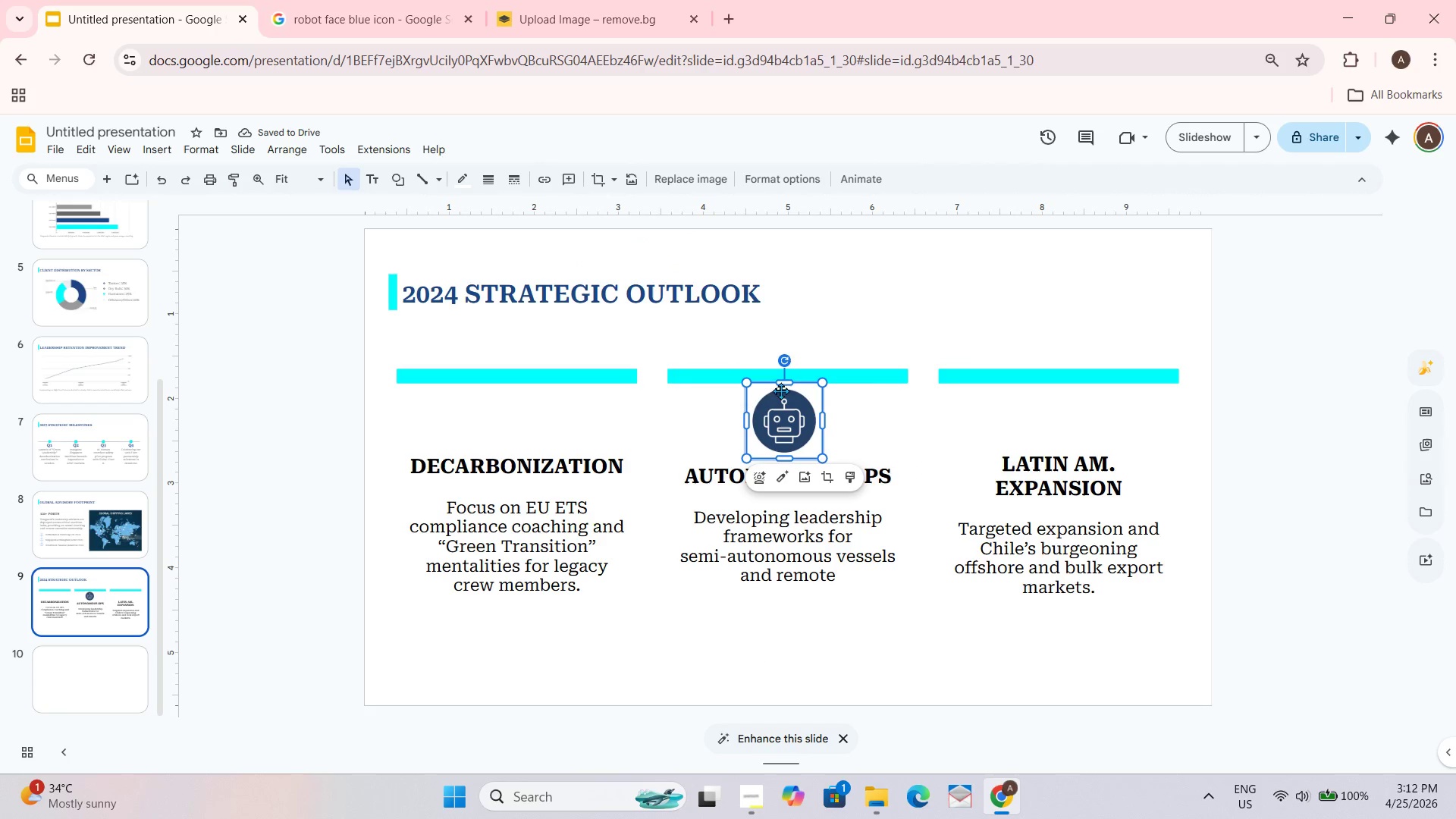 
left_click_drag(start_coordinate=[787, 383], to_coordinate=[787, 397])
 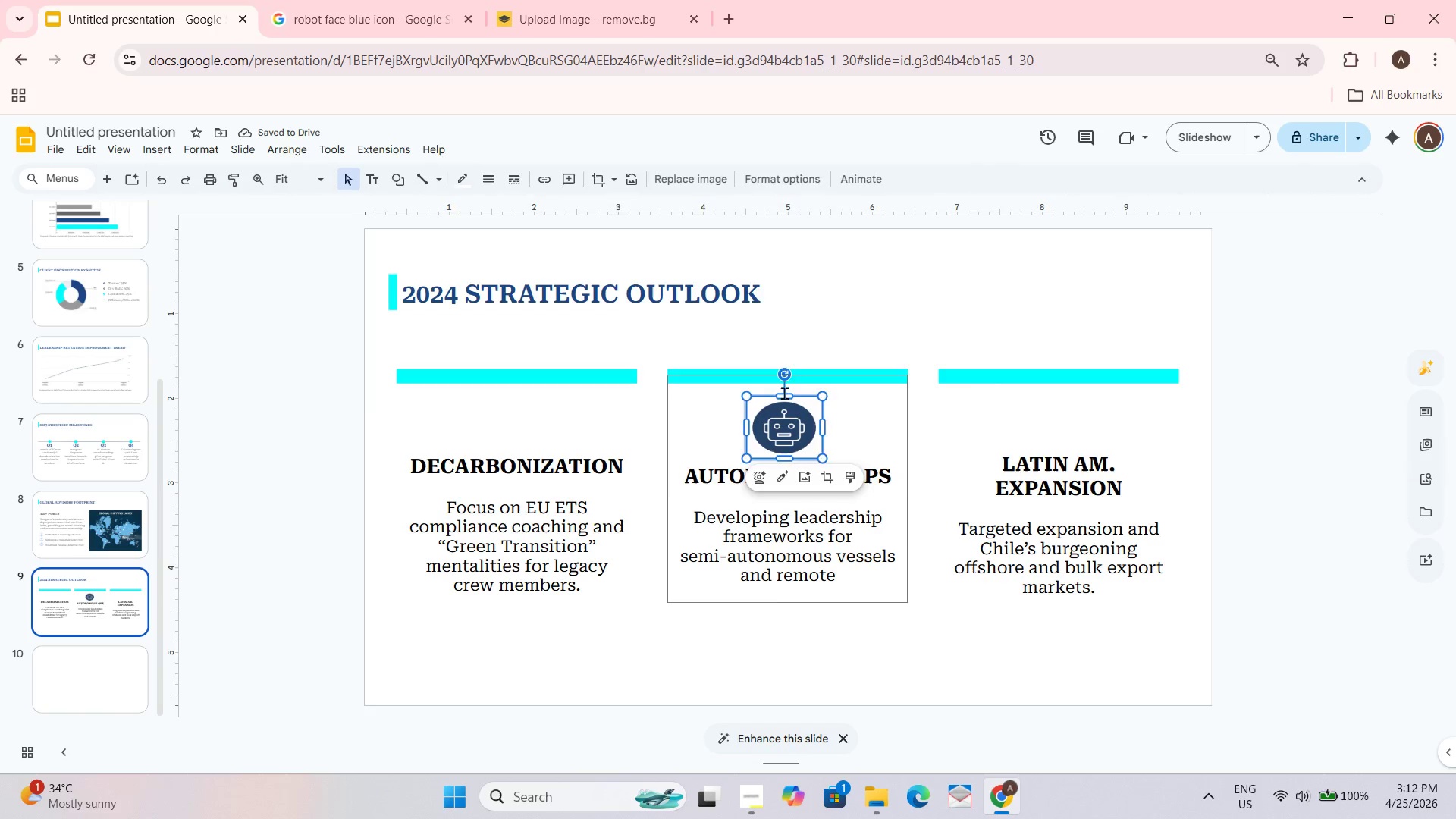 
left_click([787, 432])
 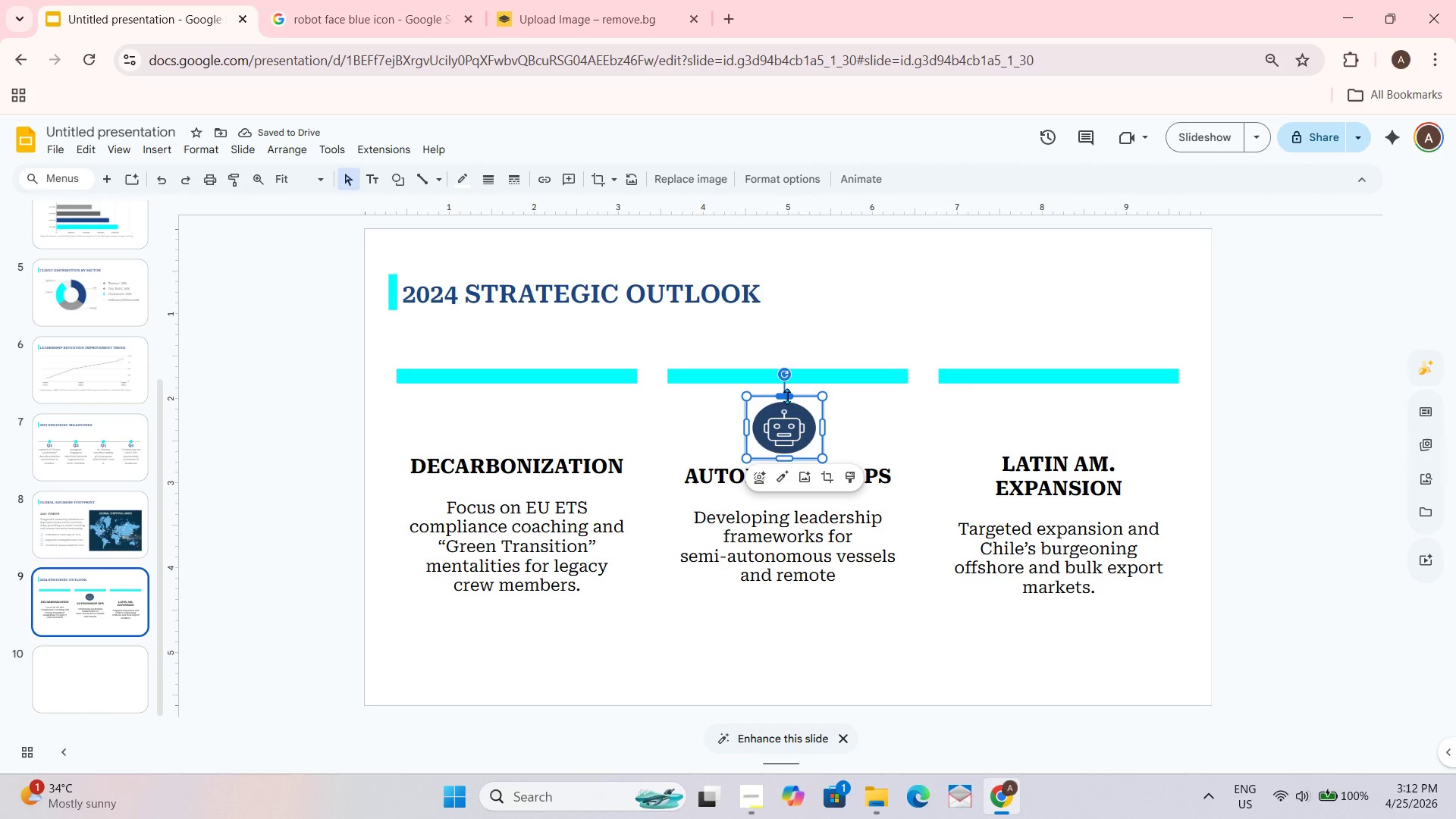 
left_click_drag(start_coordinate=[787, 396], to_coordinate=[786, 387])
 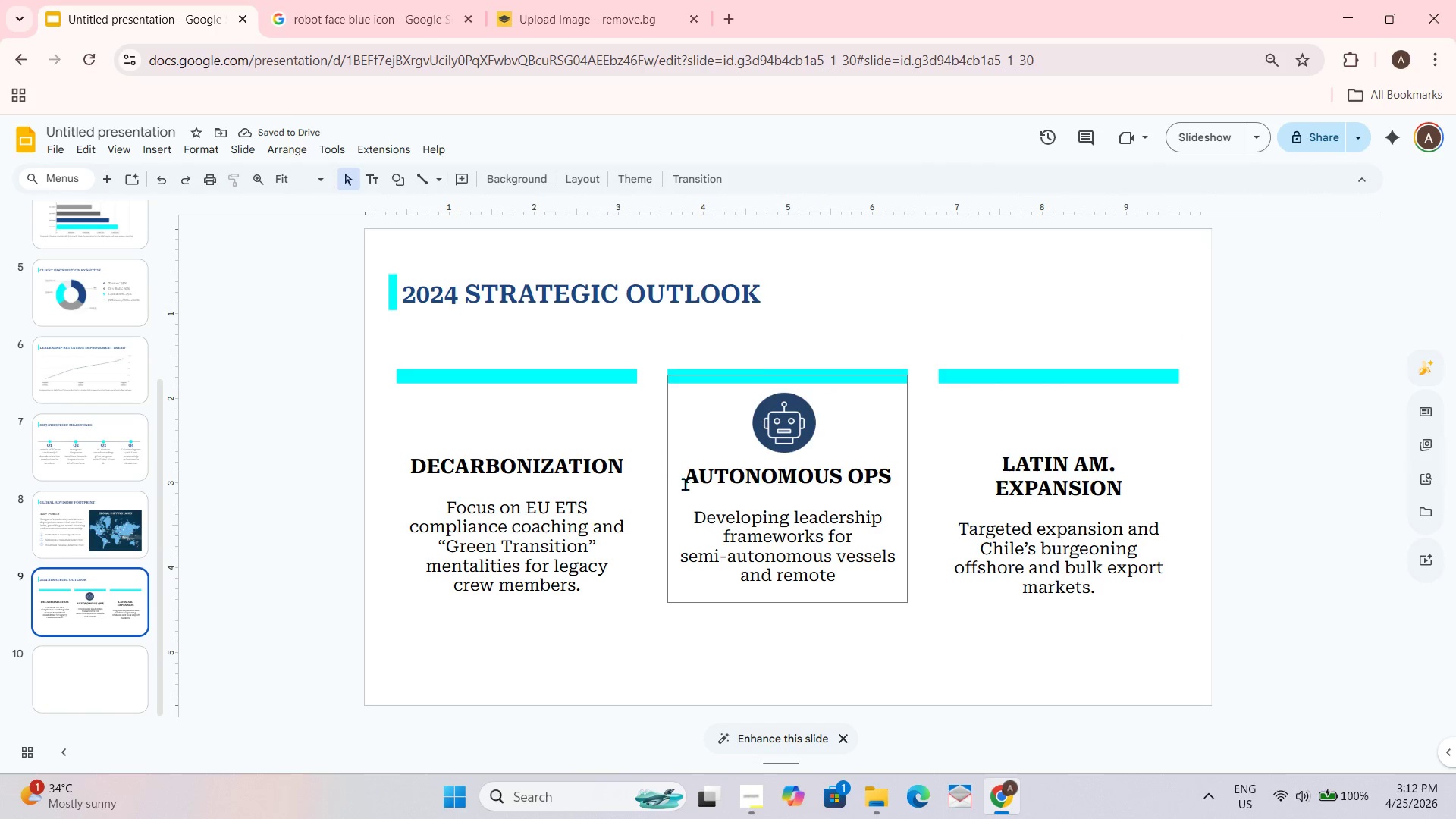 
left_click([292, 2])
 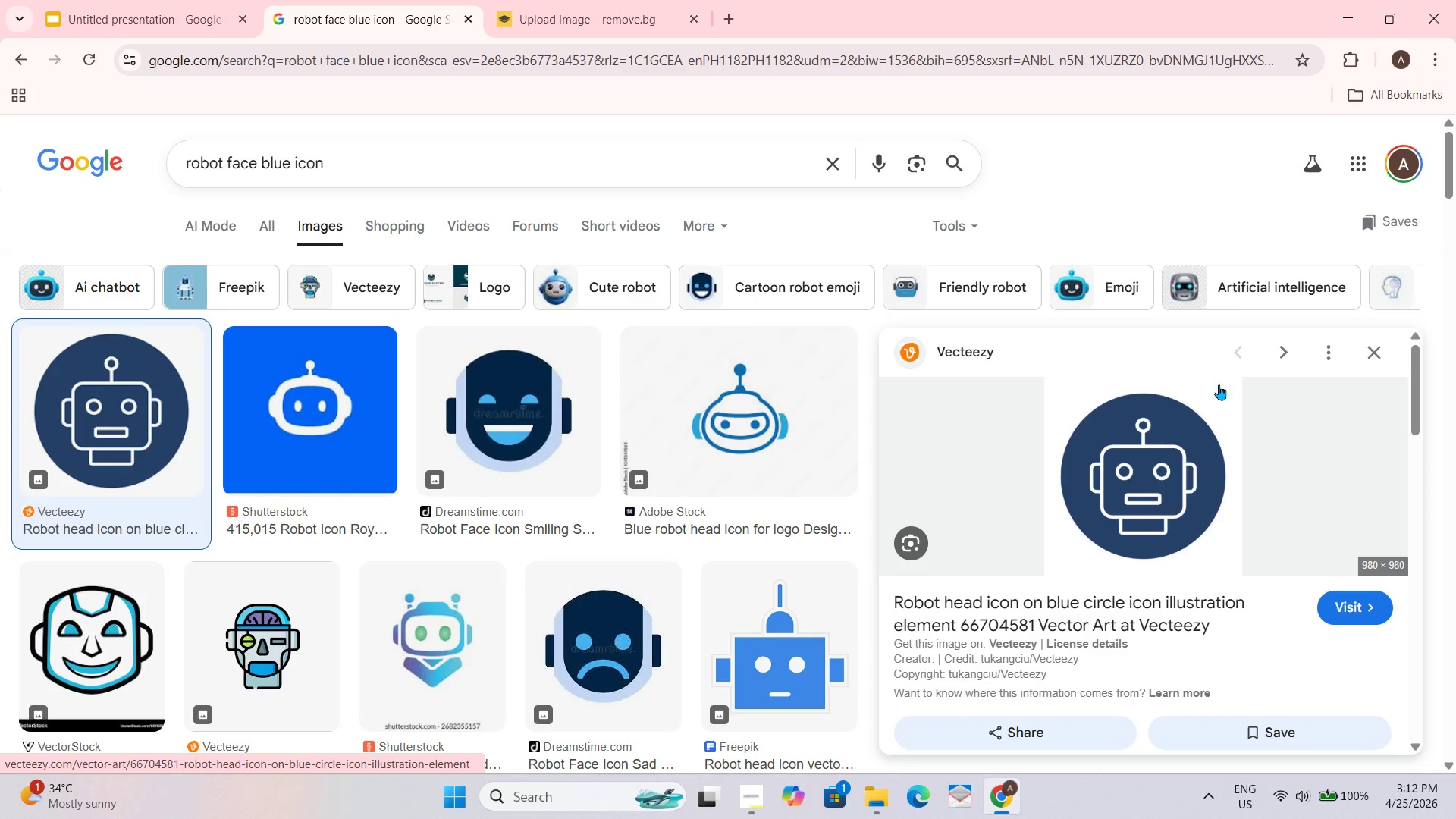 
wait(6.95)
 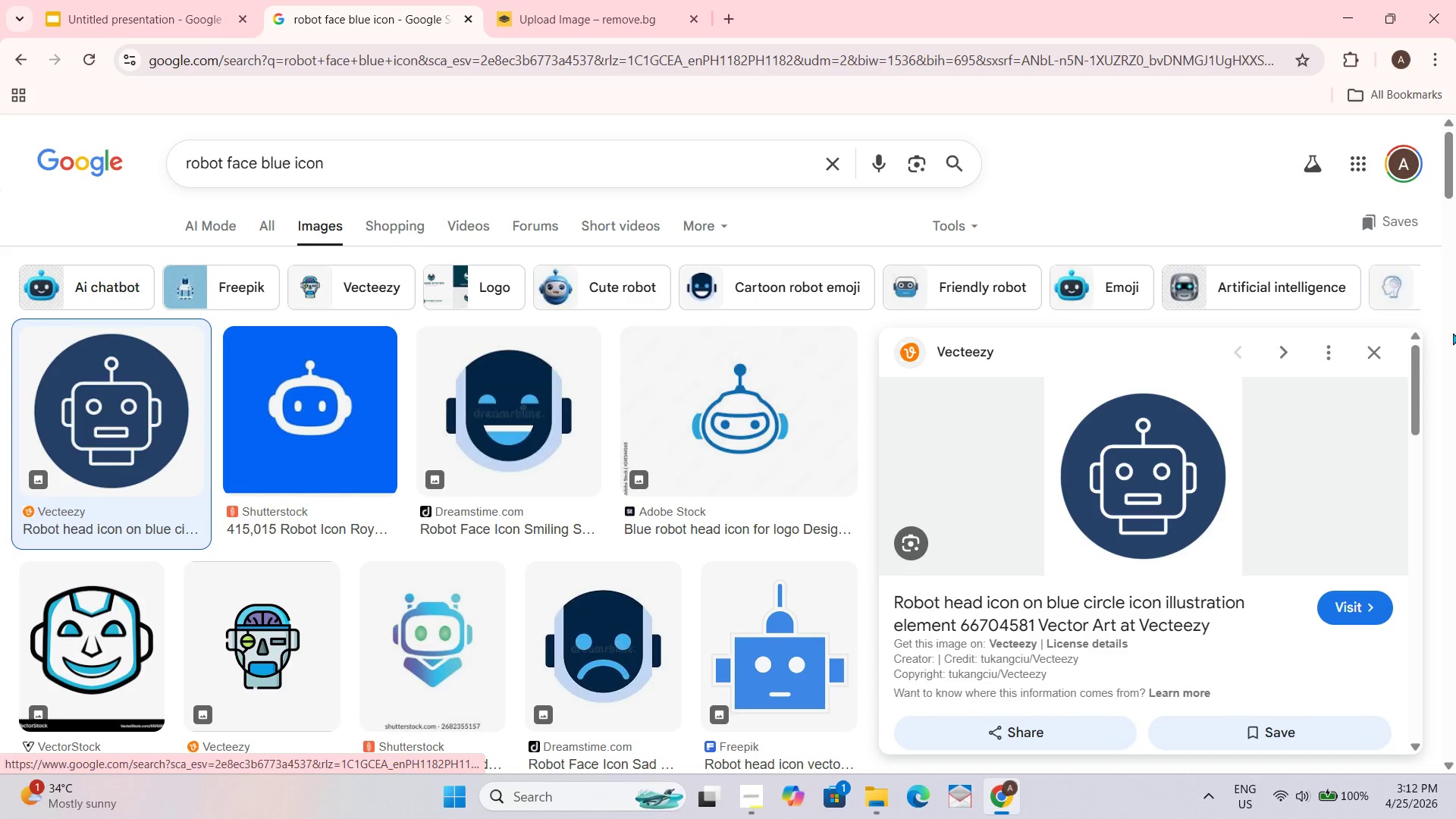 
left_click_drag(start_coordinate=[618, 0], to_coordinate=[623, 0])
 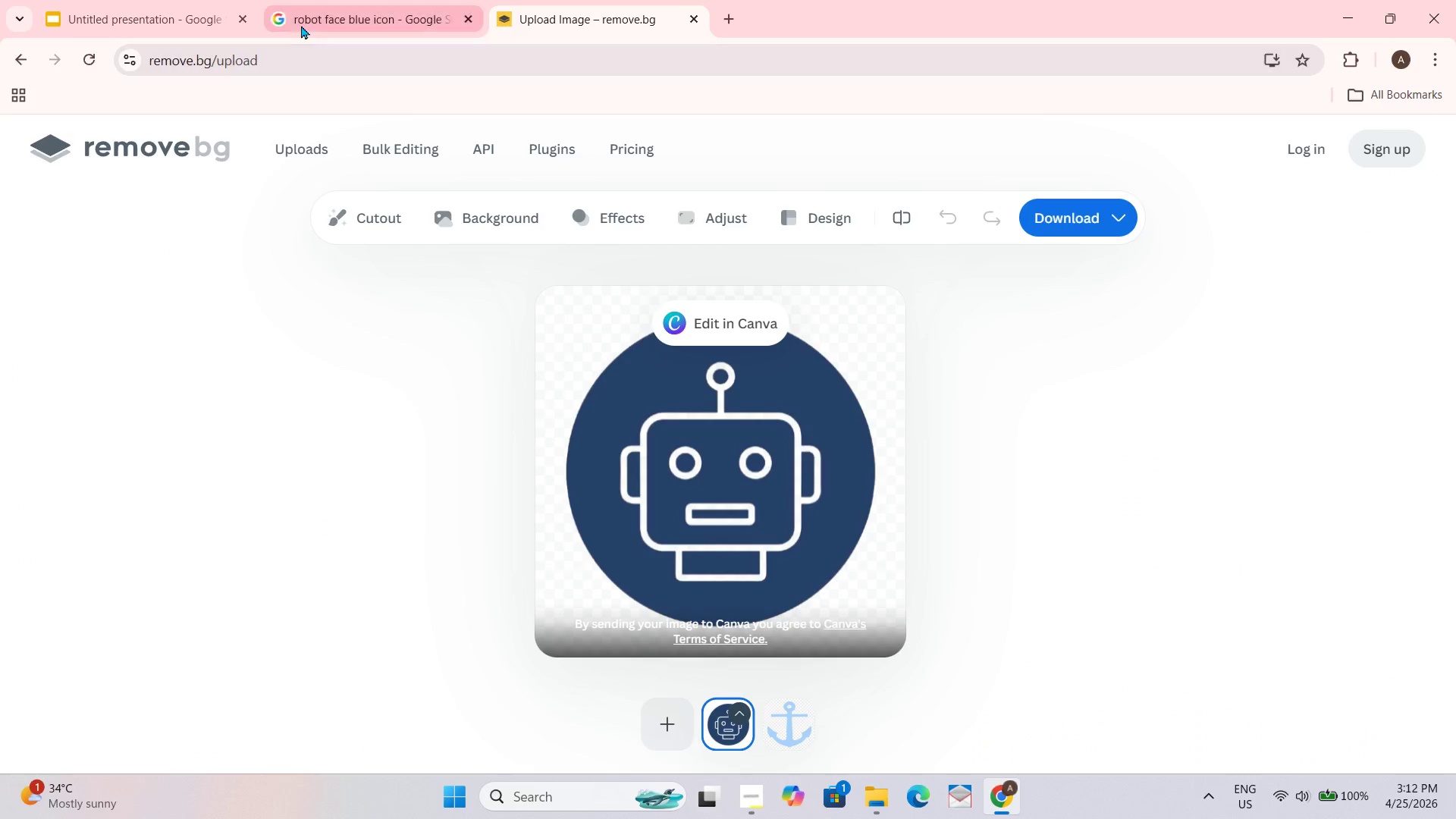 
left_click_drag(start_coordinate=[310, 18], to_coordinate=[310, 13])
 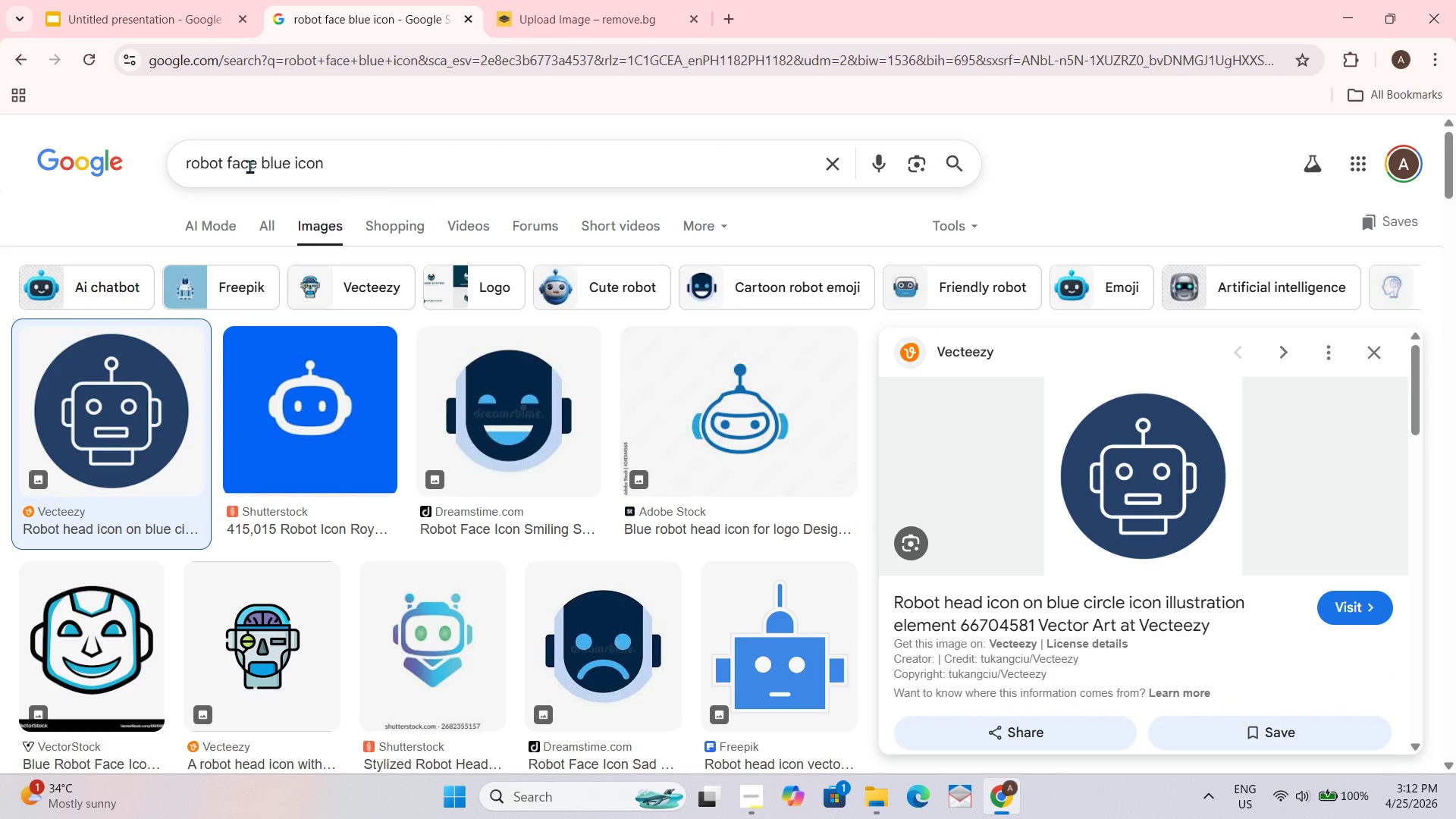 
left_click_drag(start_coordinate=[254, 162], to_coordinate=[165, 162])
 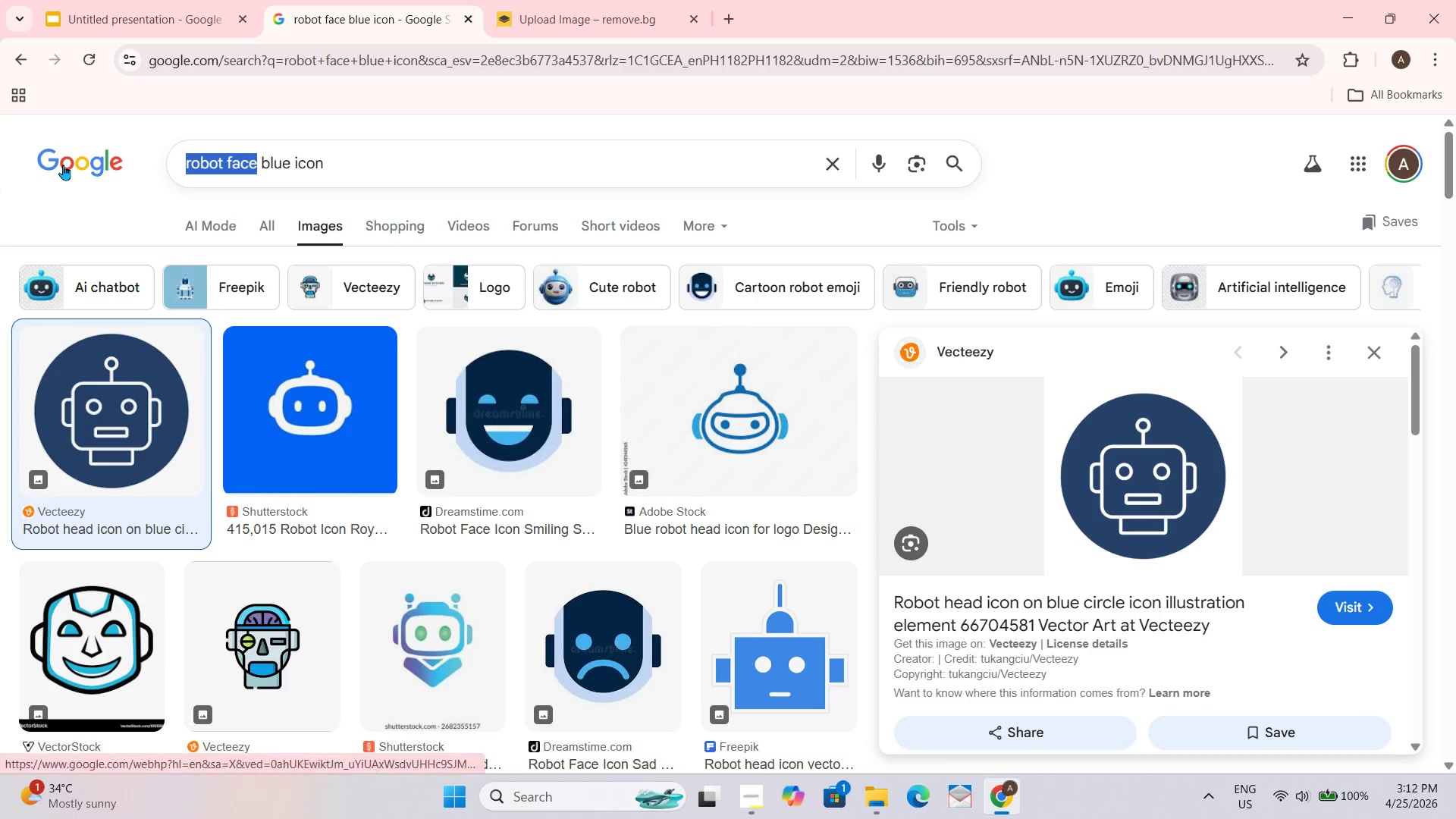 
type(leave)
key(Backspace)
key(Backspace)
type(f)
 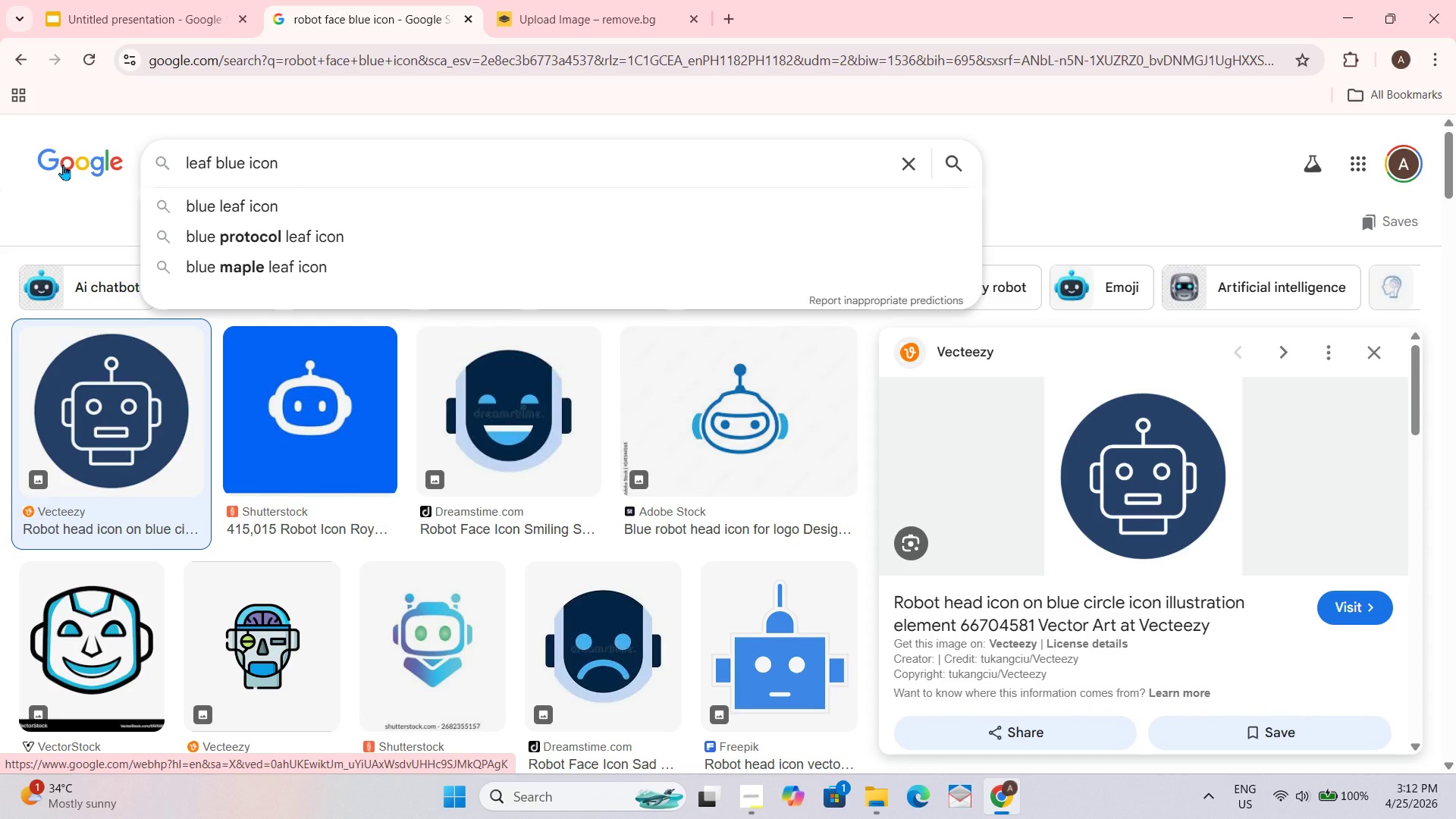 
key(Enter)
 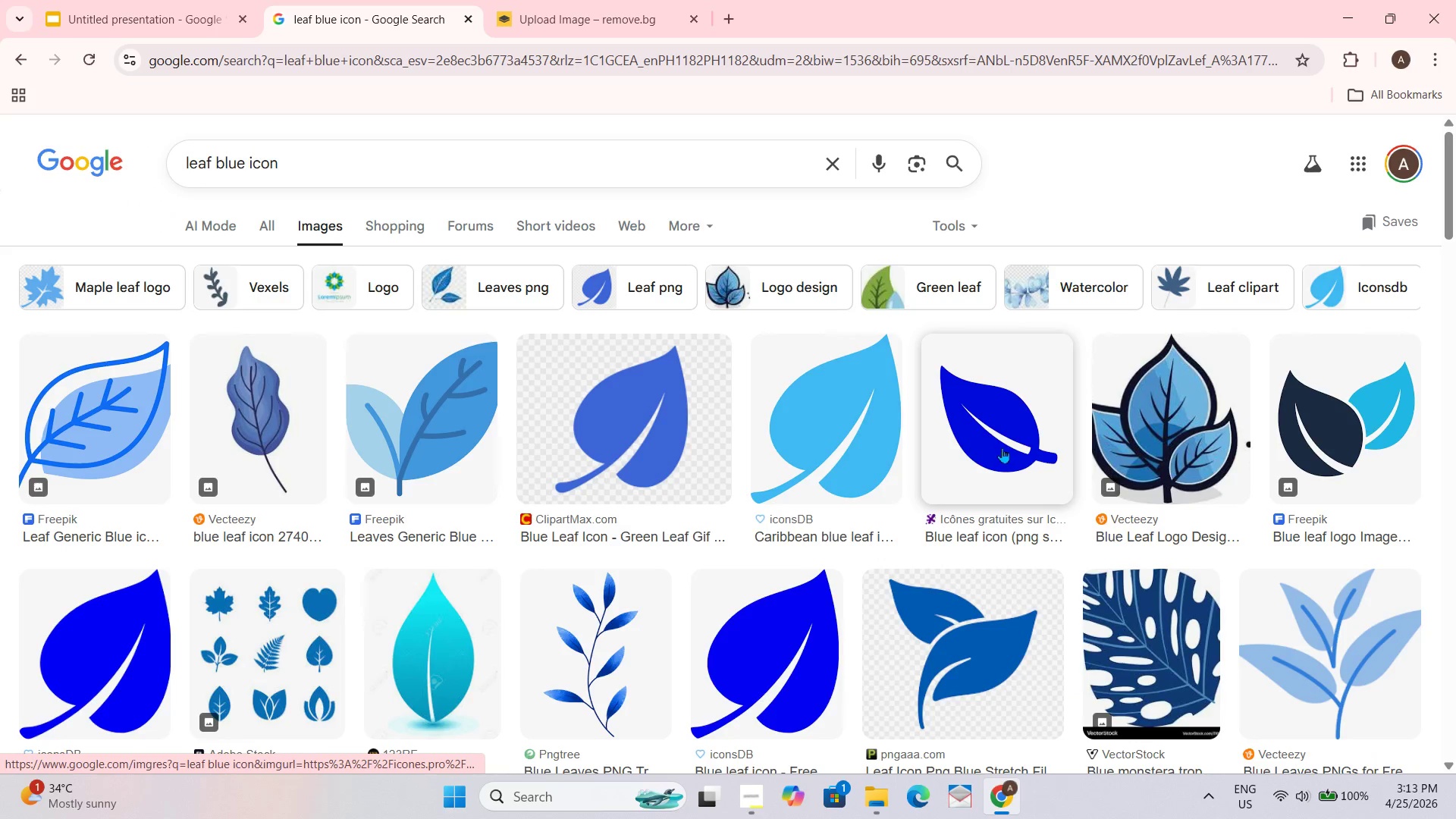 
left_click_drag(start_coordinate=[1002, 445], to_coordinate=[693, 431])
 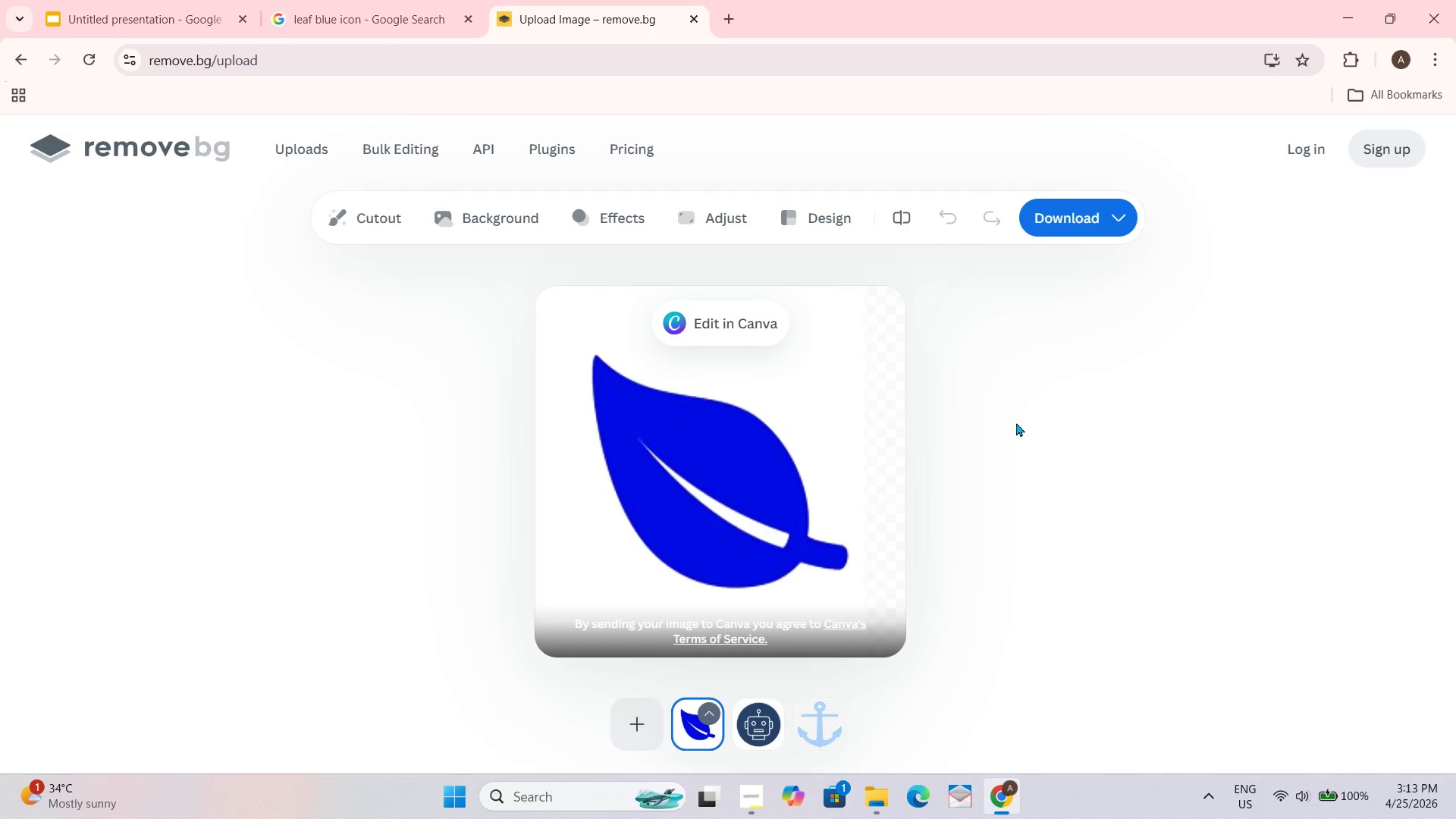 
wait(6.92)
 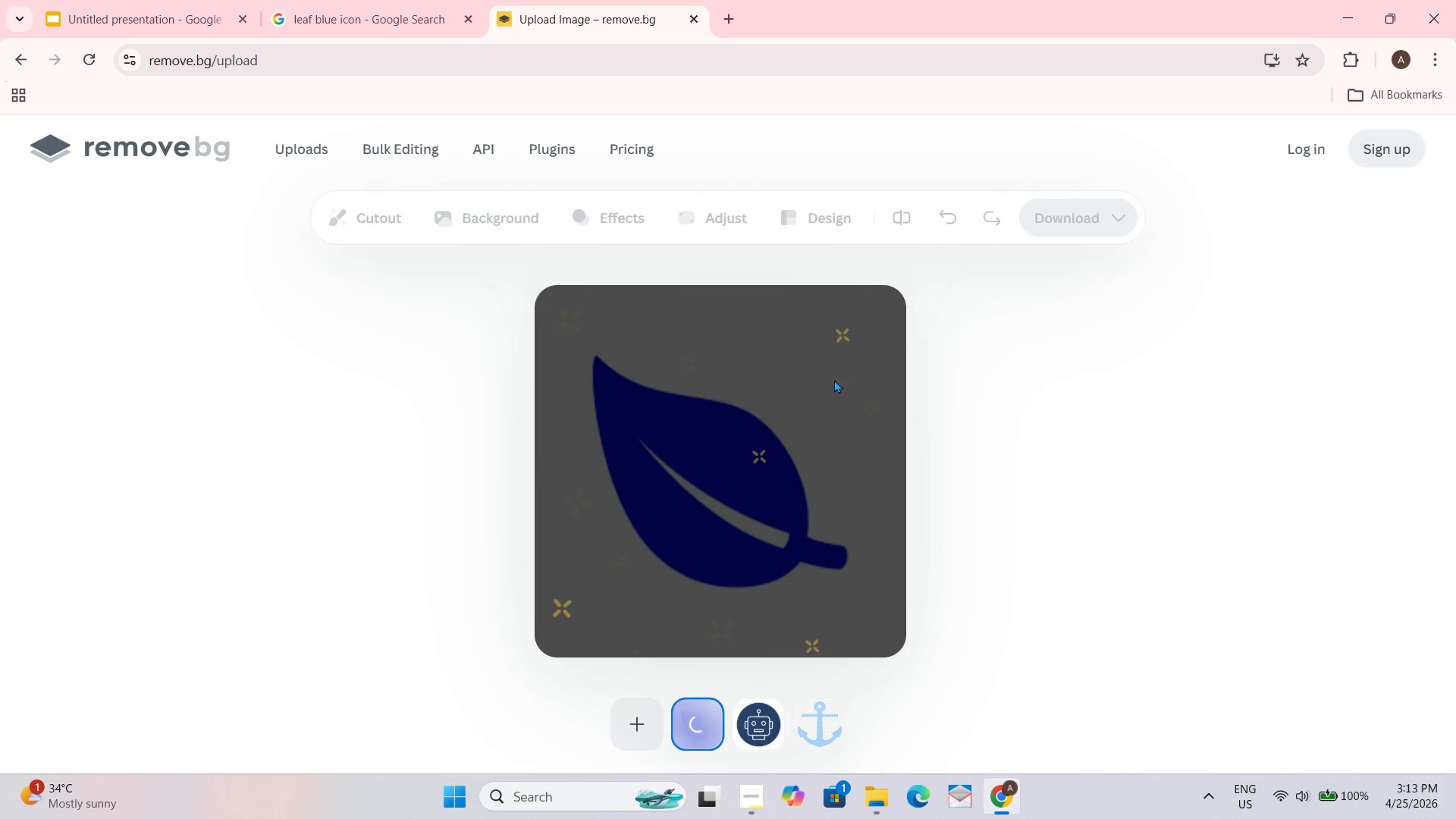 
right_click([819, 437])
 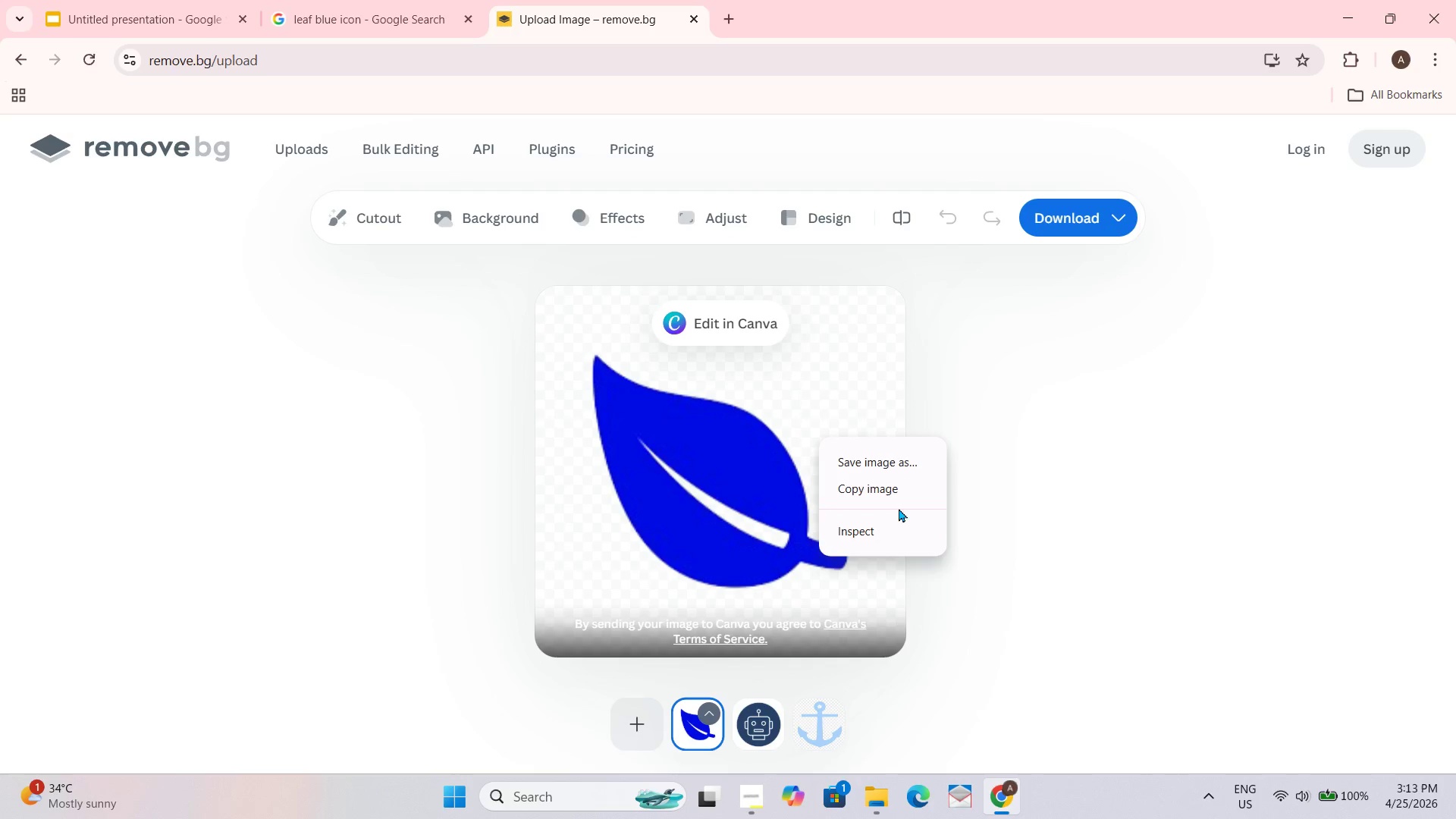 
left_click([893, 476])
 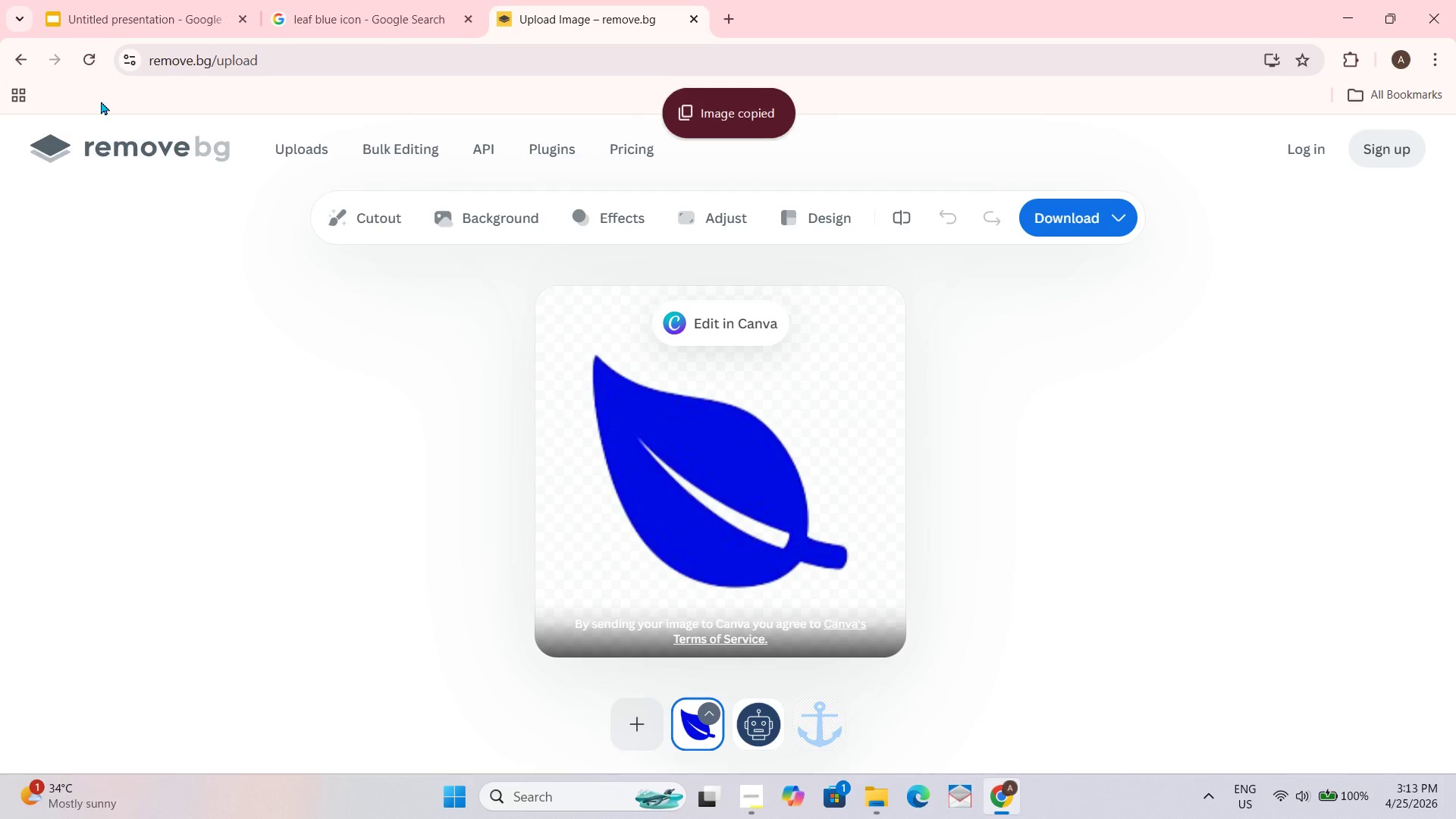 
left_click([135, 12])
 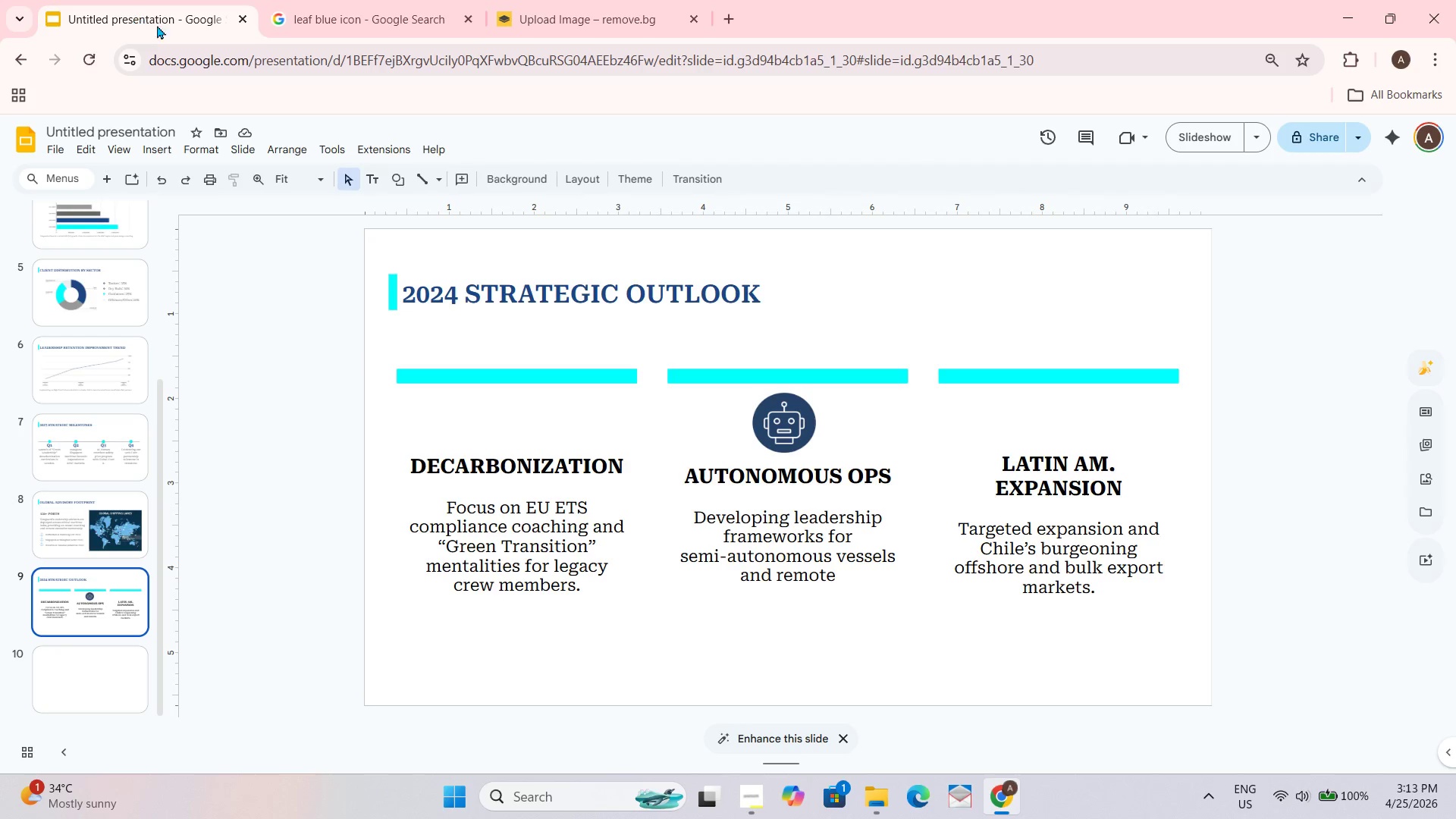 
key(Control+V)
 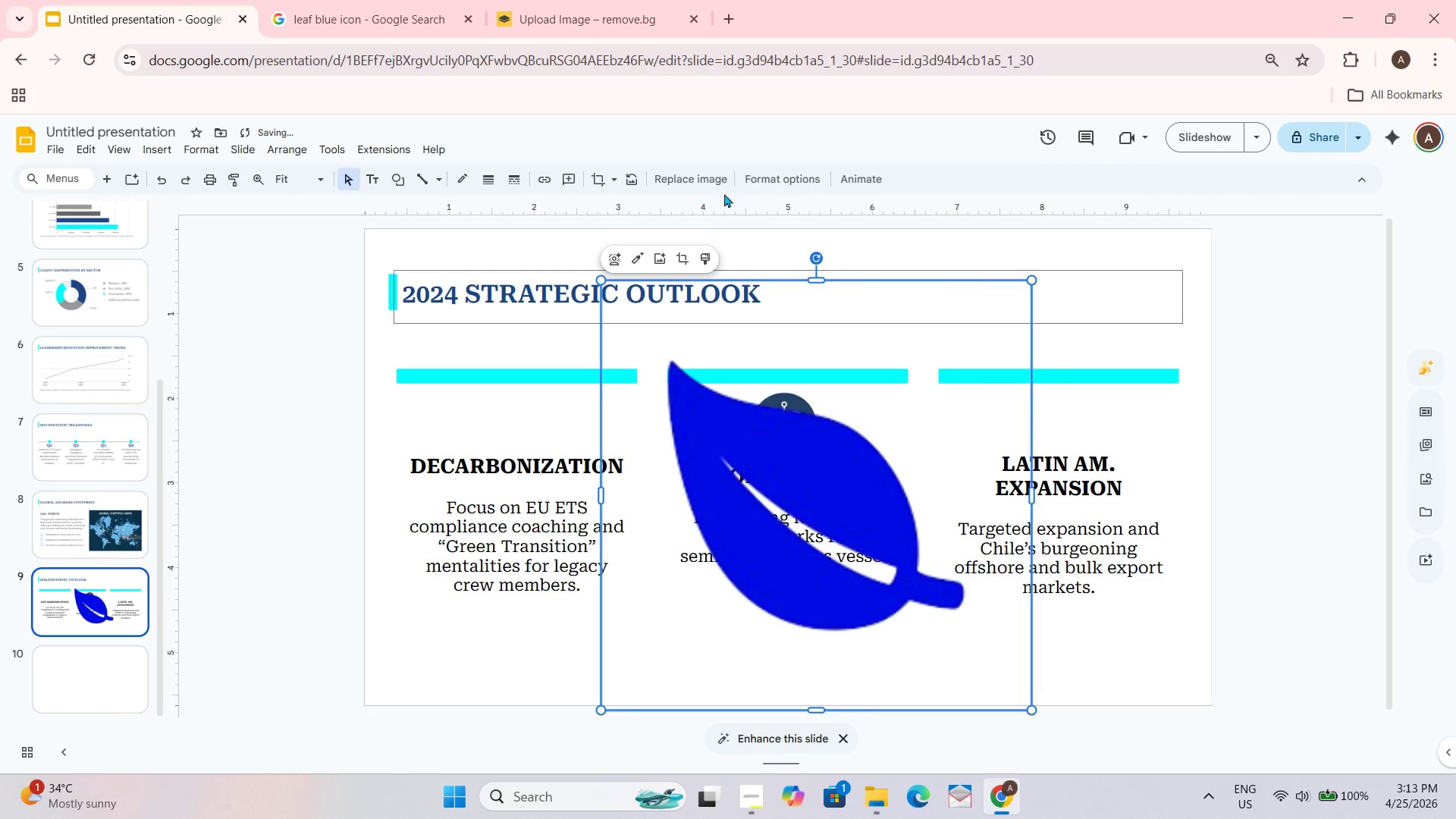 
left_click([598, 177])
 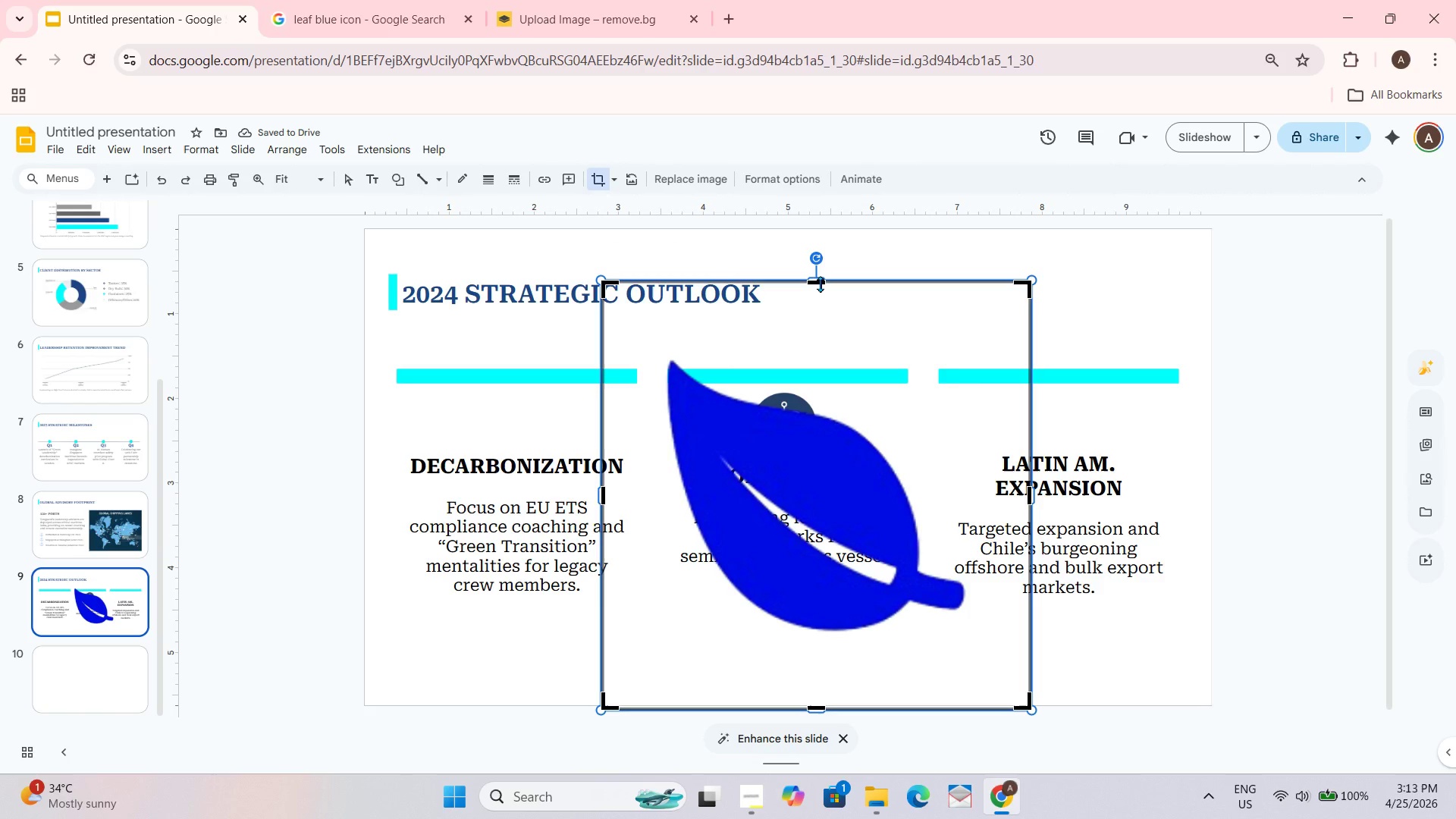 
left_click_drag(start_coordinate=[819, 284], to_coordinate=[814, 350])
 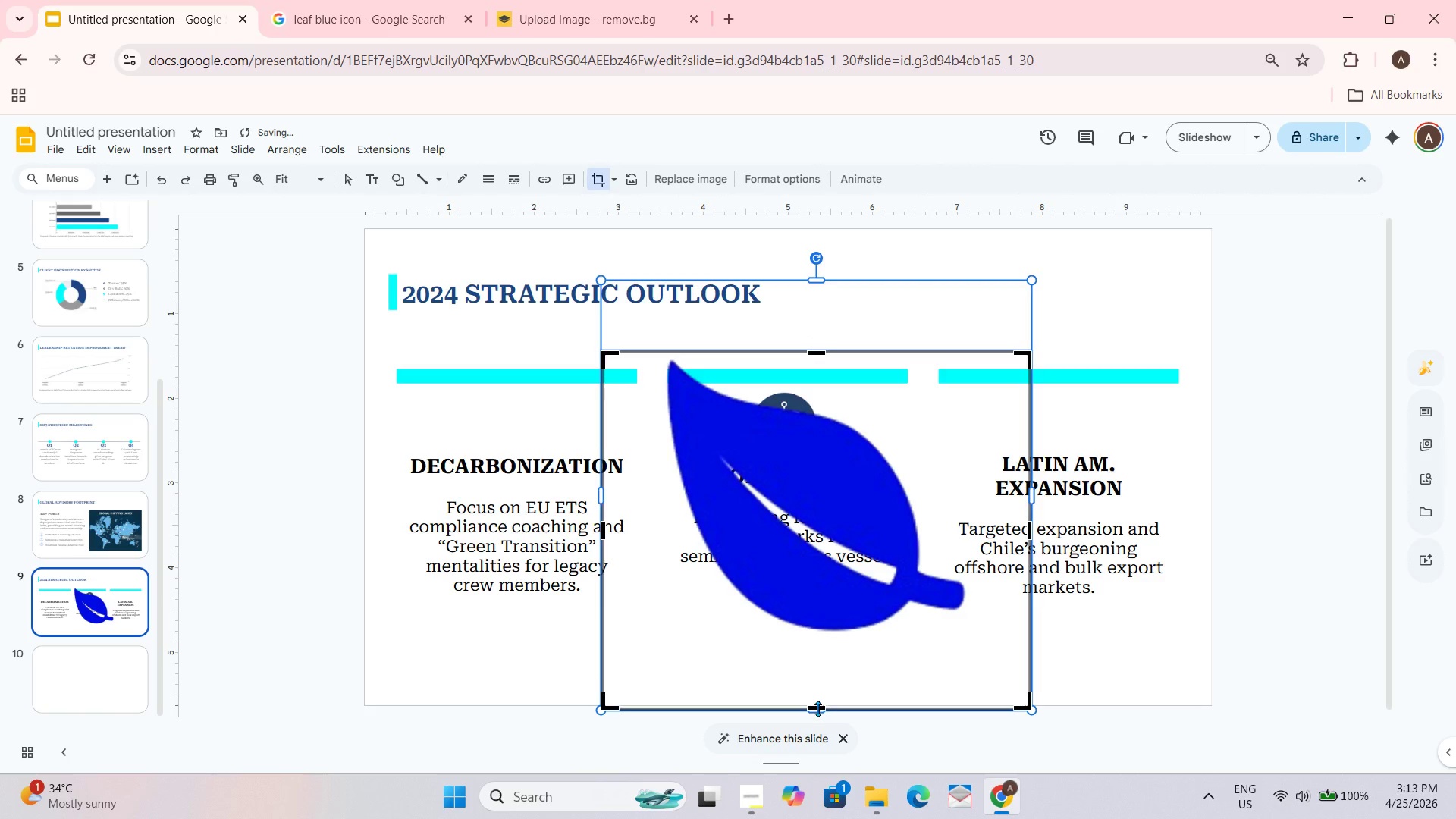 
left_click_drag(start_coordinate=[818, 706], to_coordinate=[822, 645])
 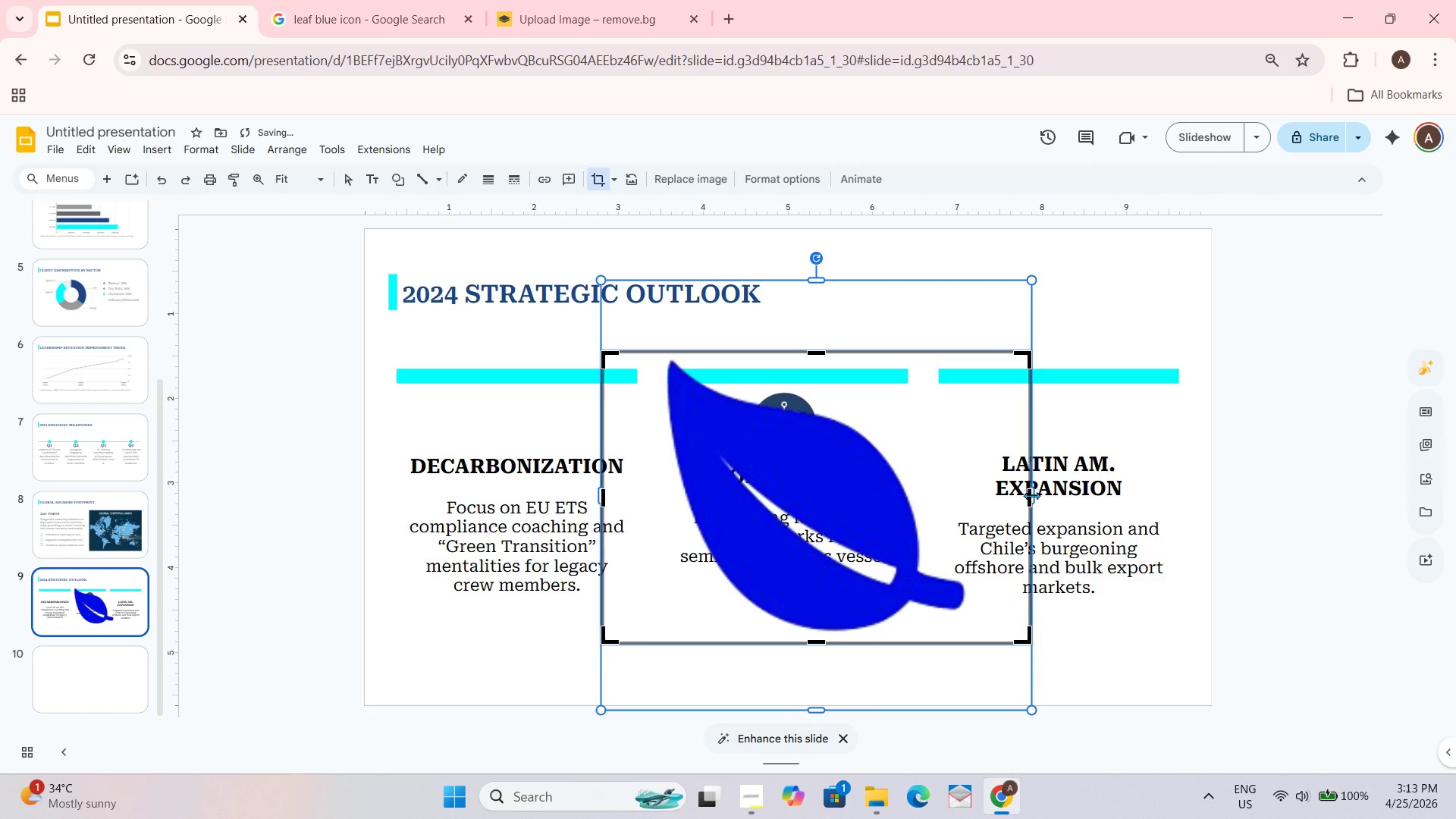 
left_click_drag(start_coordinate=[1028, 504], to_coordinate=[985, 505])
 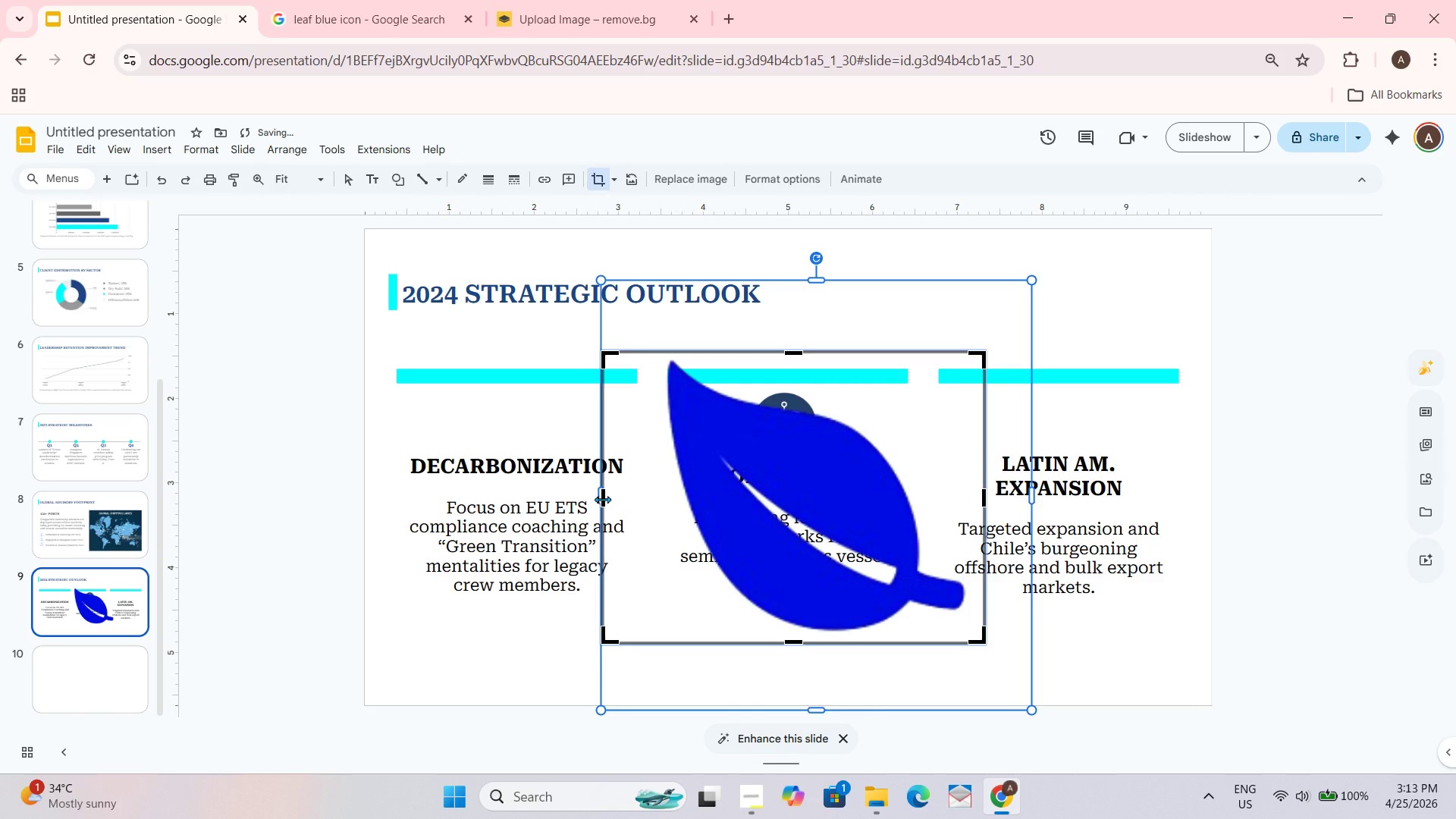 
left_click_drag(start_coordinate=[602, 499], to_coordinate=[647, 500])
 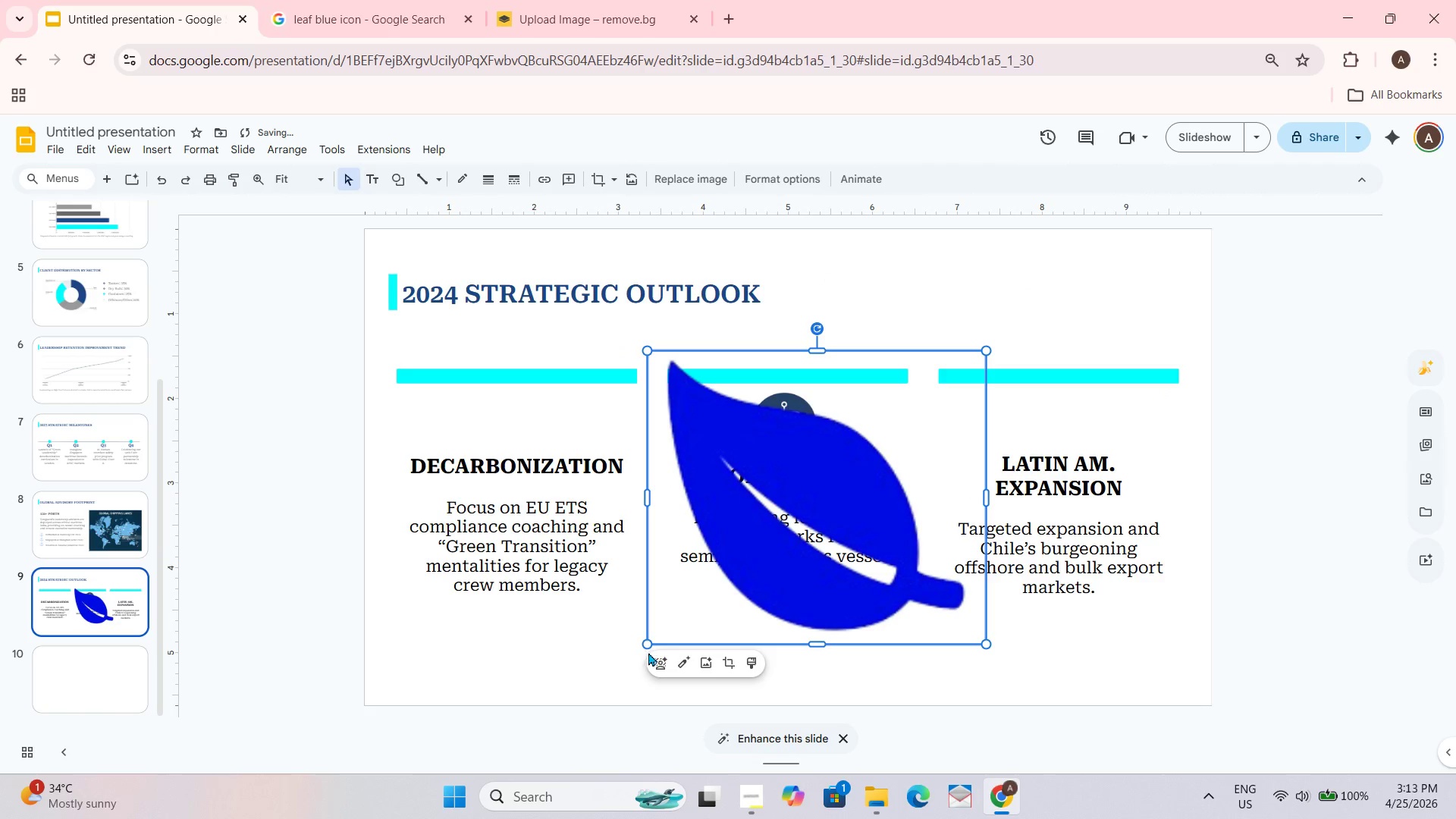 
left_click_drag(start_coordinate=[644, 637], to_coordinate=[939, 555])
 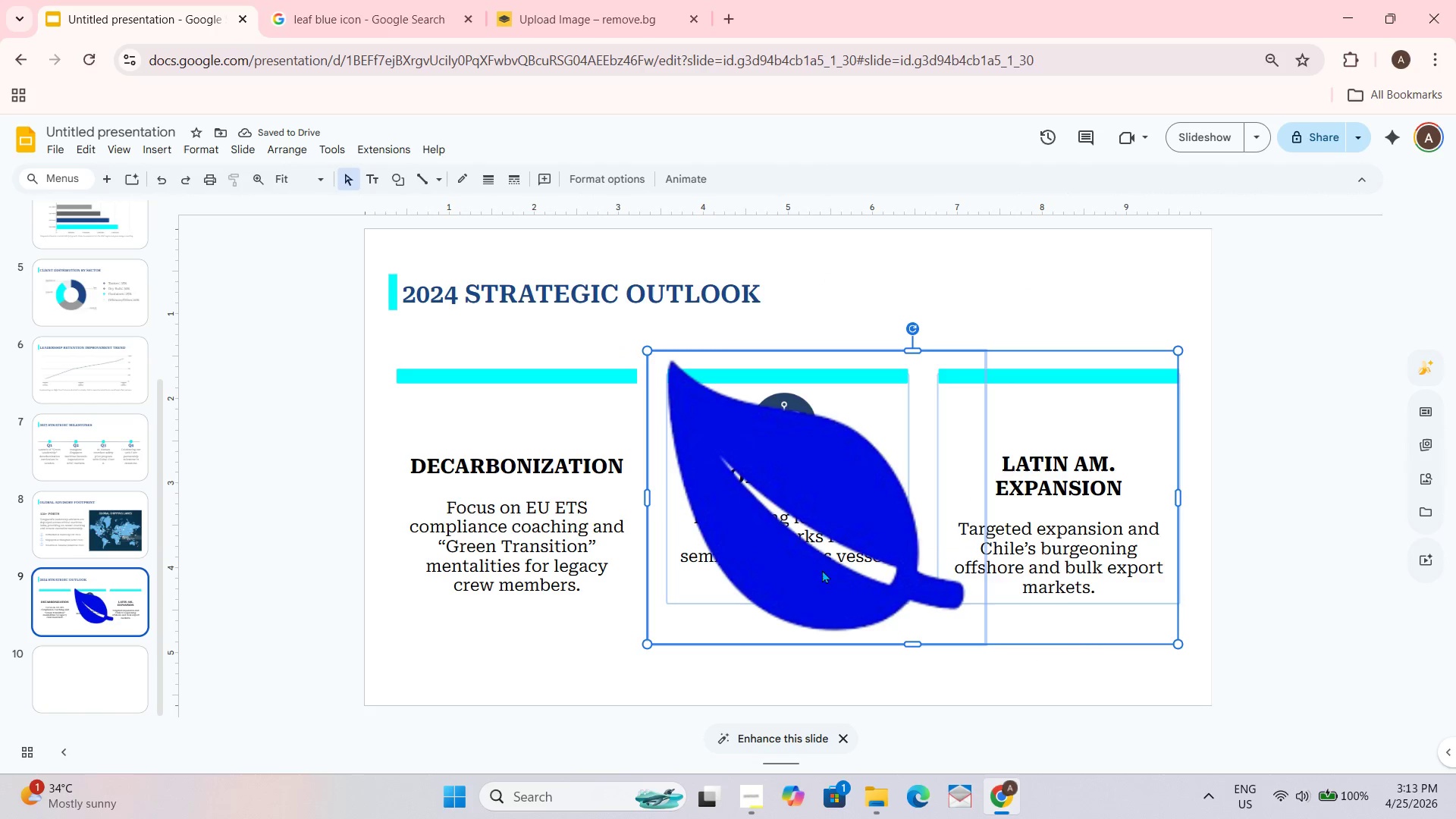 
left_click([818, 570])
 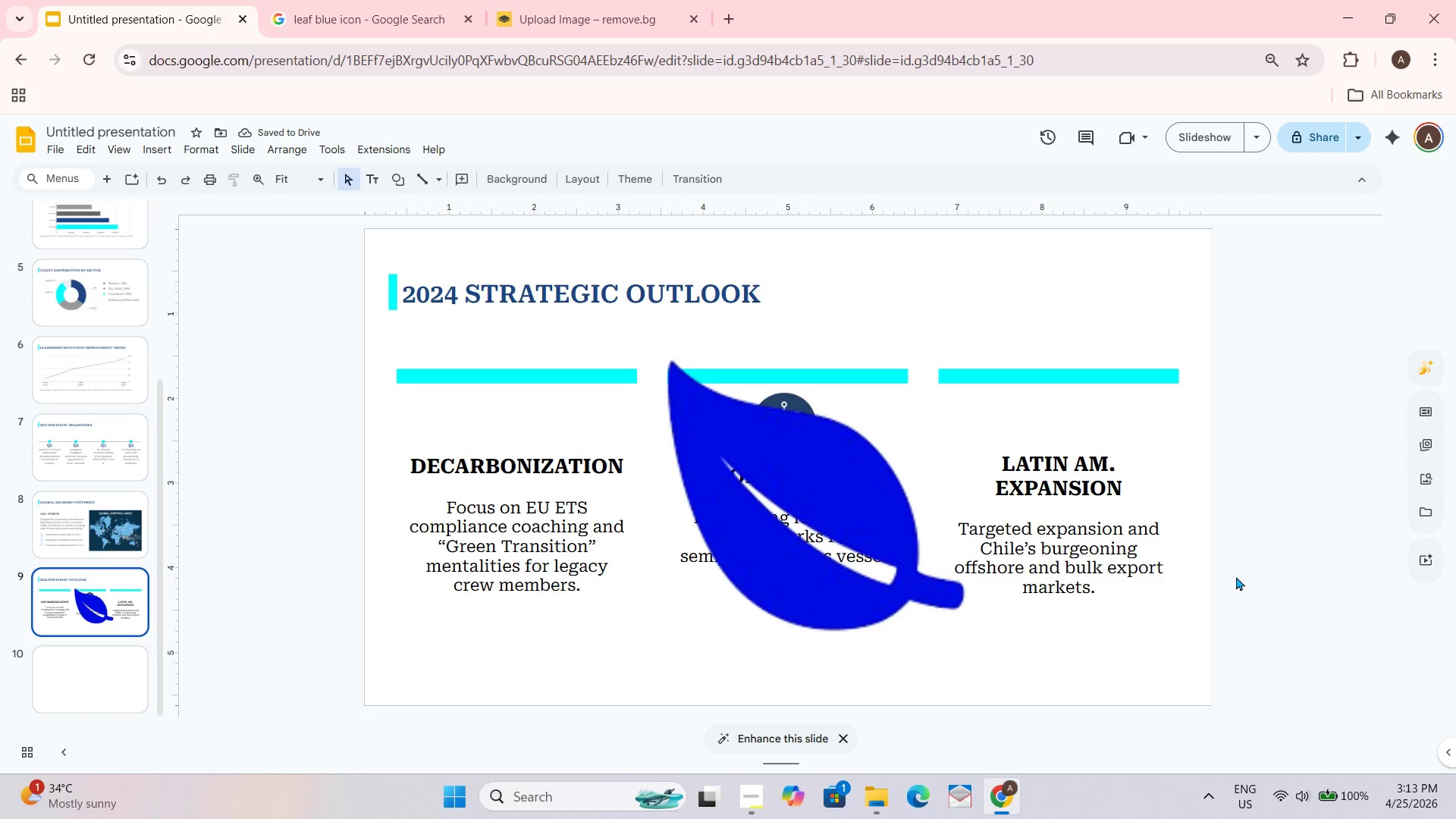 
triple_click([822, 568])
 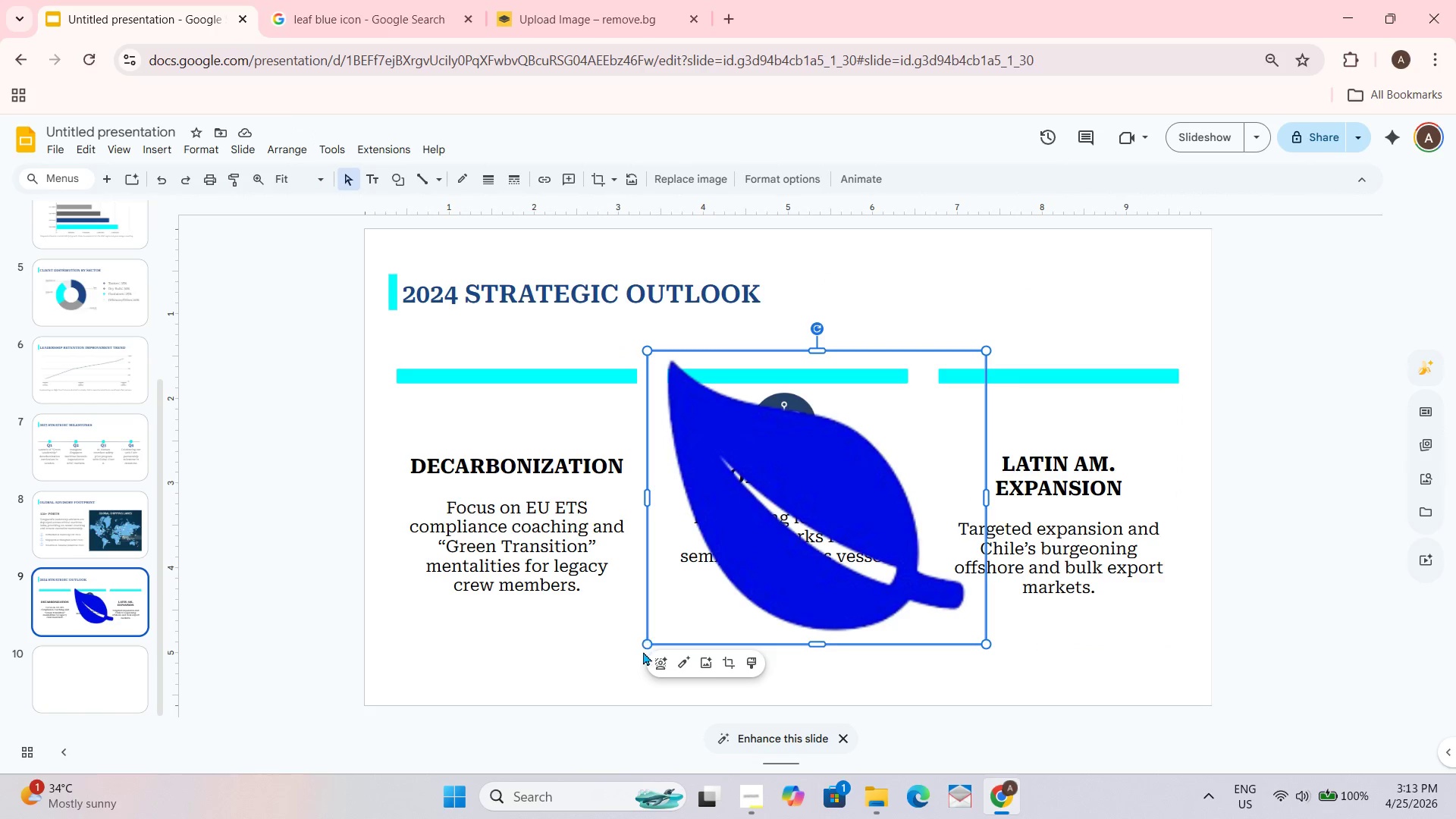 
left_click_drag(start_coordinate=[645, 643], to_coordinate=[1241, 443])
 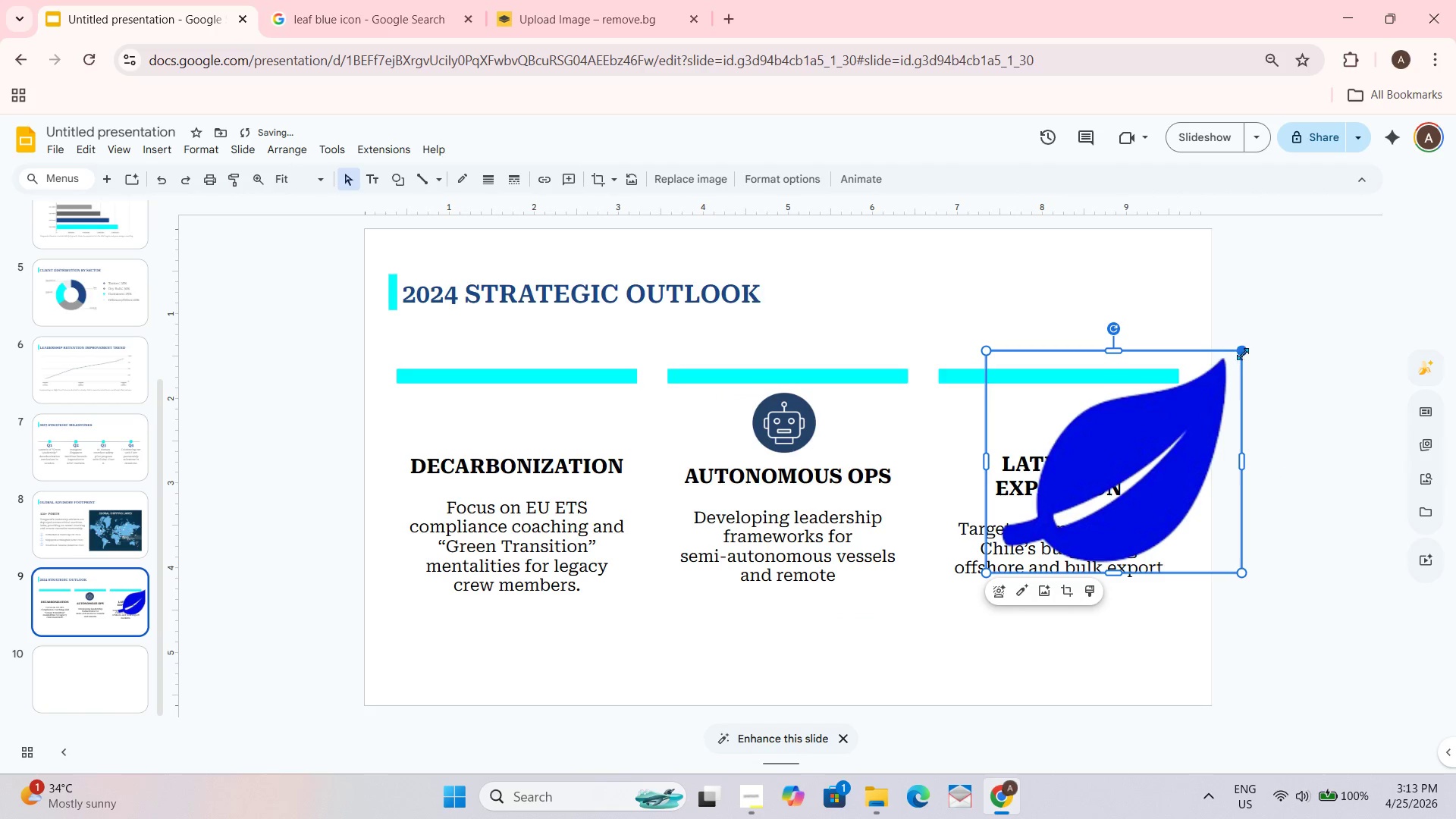 
left_click_drag(start_coordinate=[1244, 351], to_coordinate=[1081, 478])
 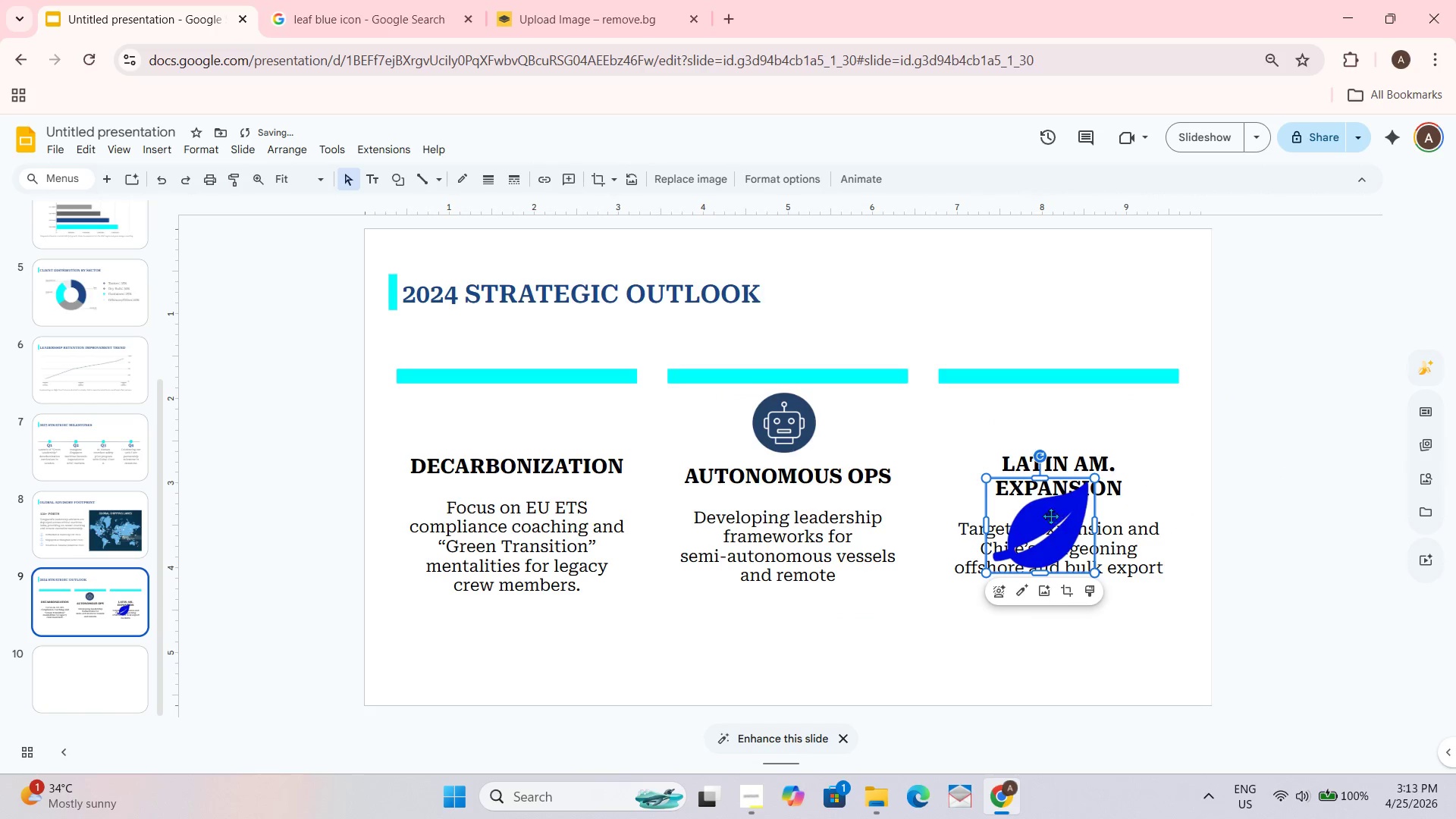 
left_click_drag(start_coordinate=[1050, 516], to_coordinate=[663, 430])
 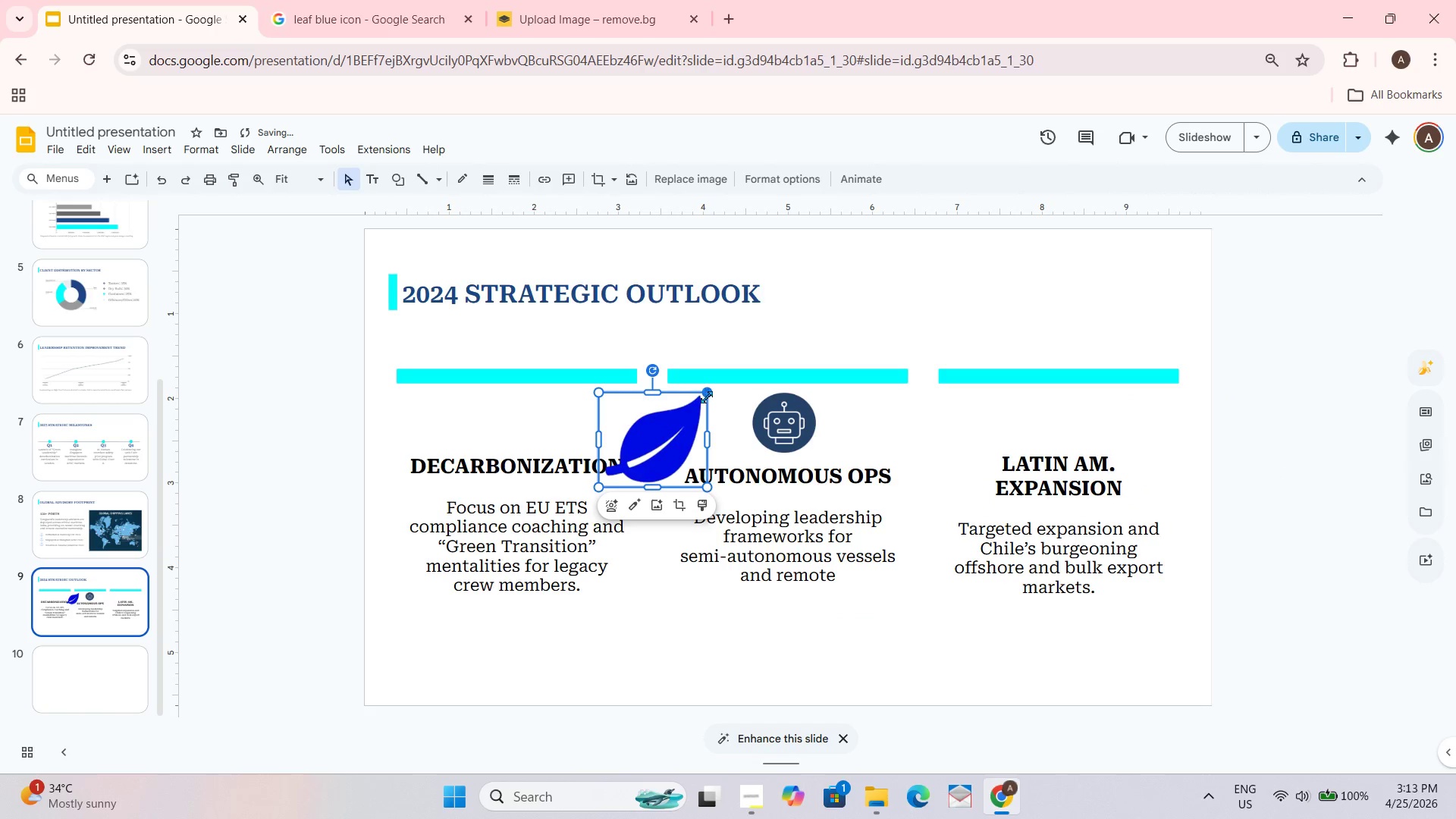 
left_click_drag(start_coordinate=[699, 397], to_coordinate=[686, 415])
 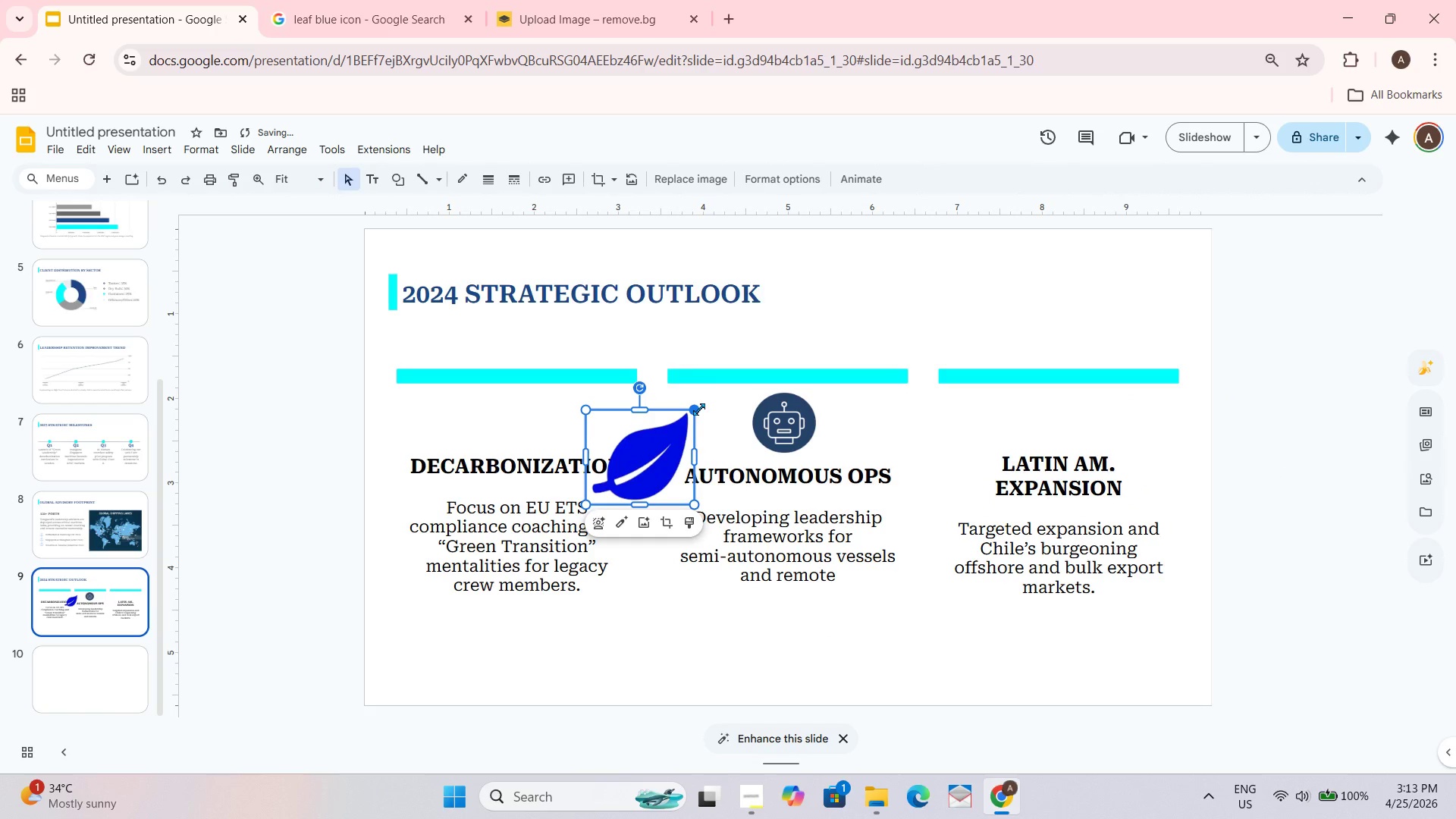 
left_click_drag(start_coordinate=[695, 410], to_coordinate=[660, 451])
 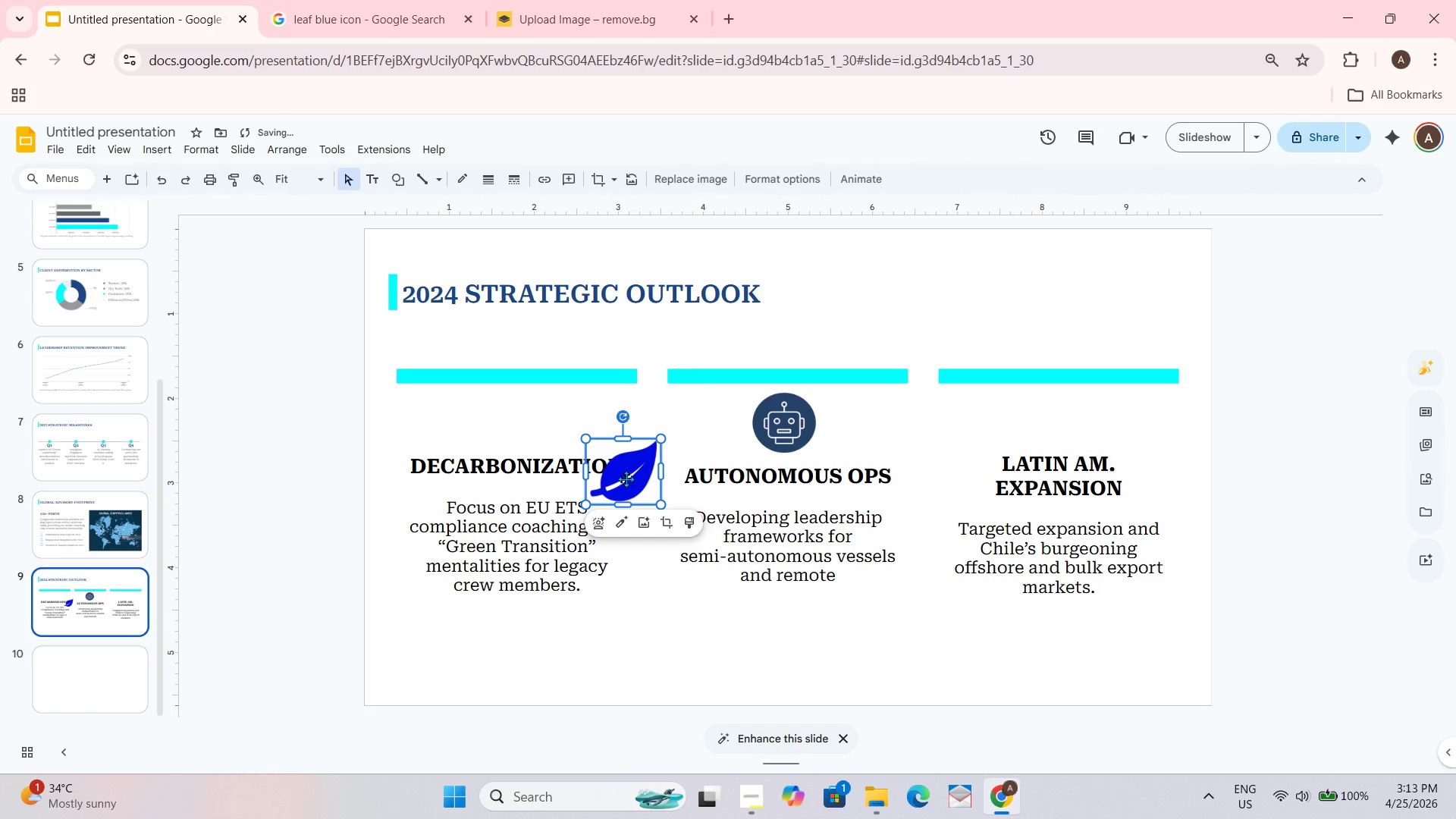 
left_click_drag(start_coordinate=[626, 477], to_coordinate=[510, 428])
 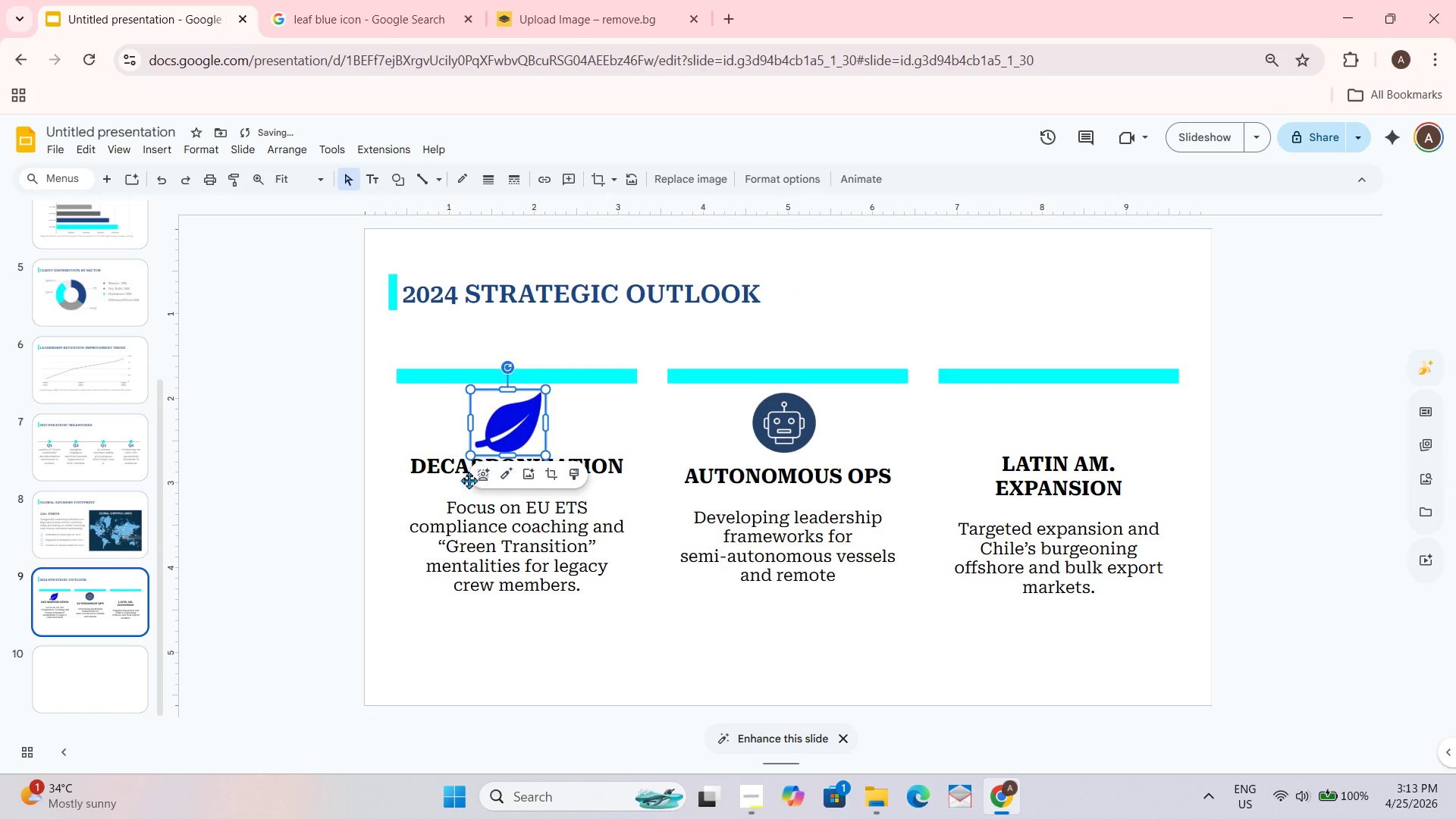 
left_click_drag(start_coordinate=[471, 454], to_coordinate=[478, 448])
 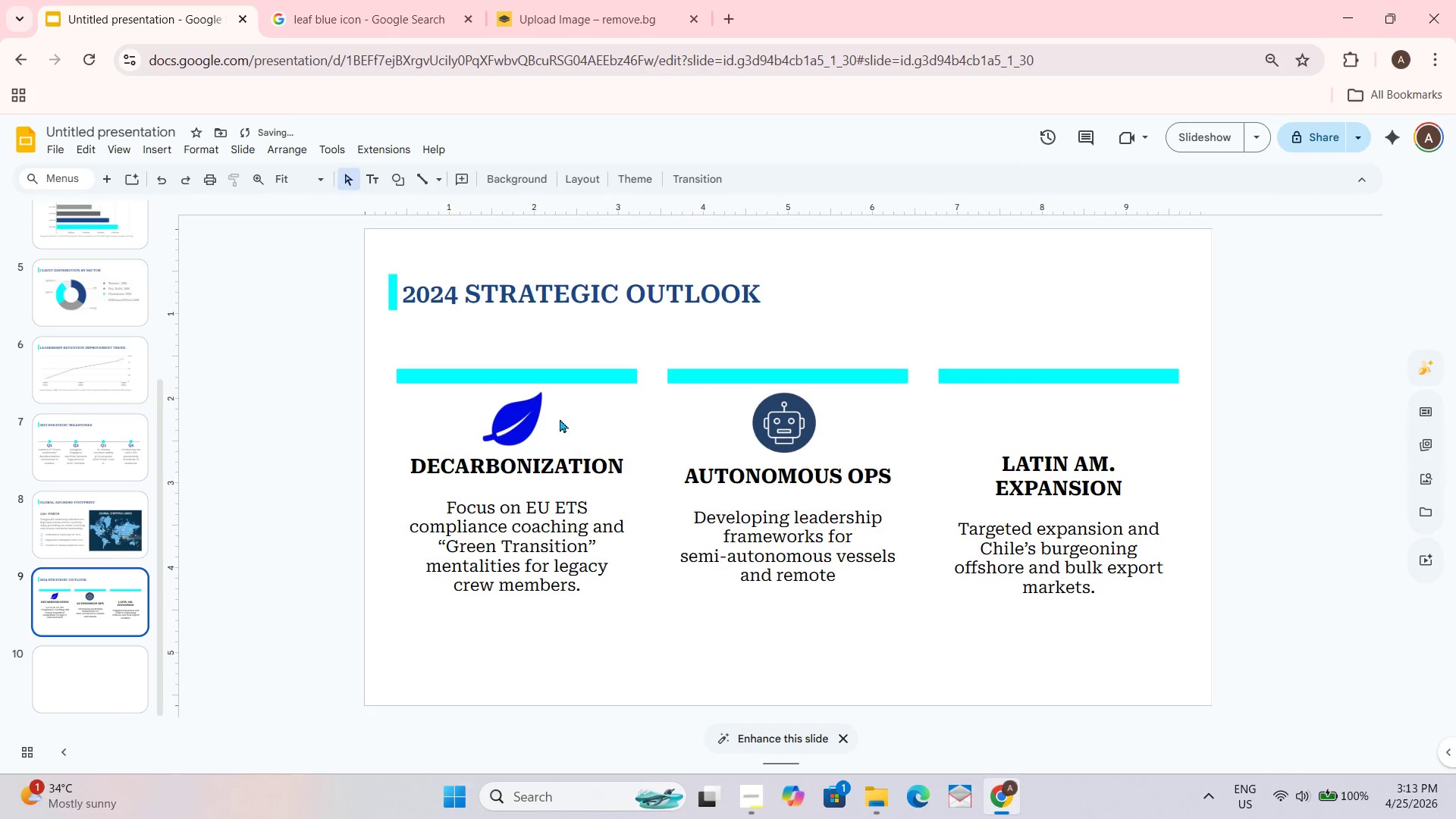 
left_click_drag(start_coordinate=[512, 418], to_coordinate=[517, 420])
 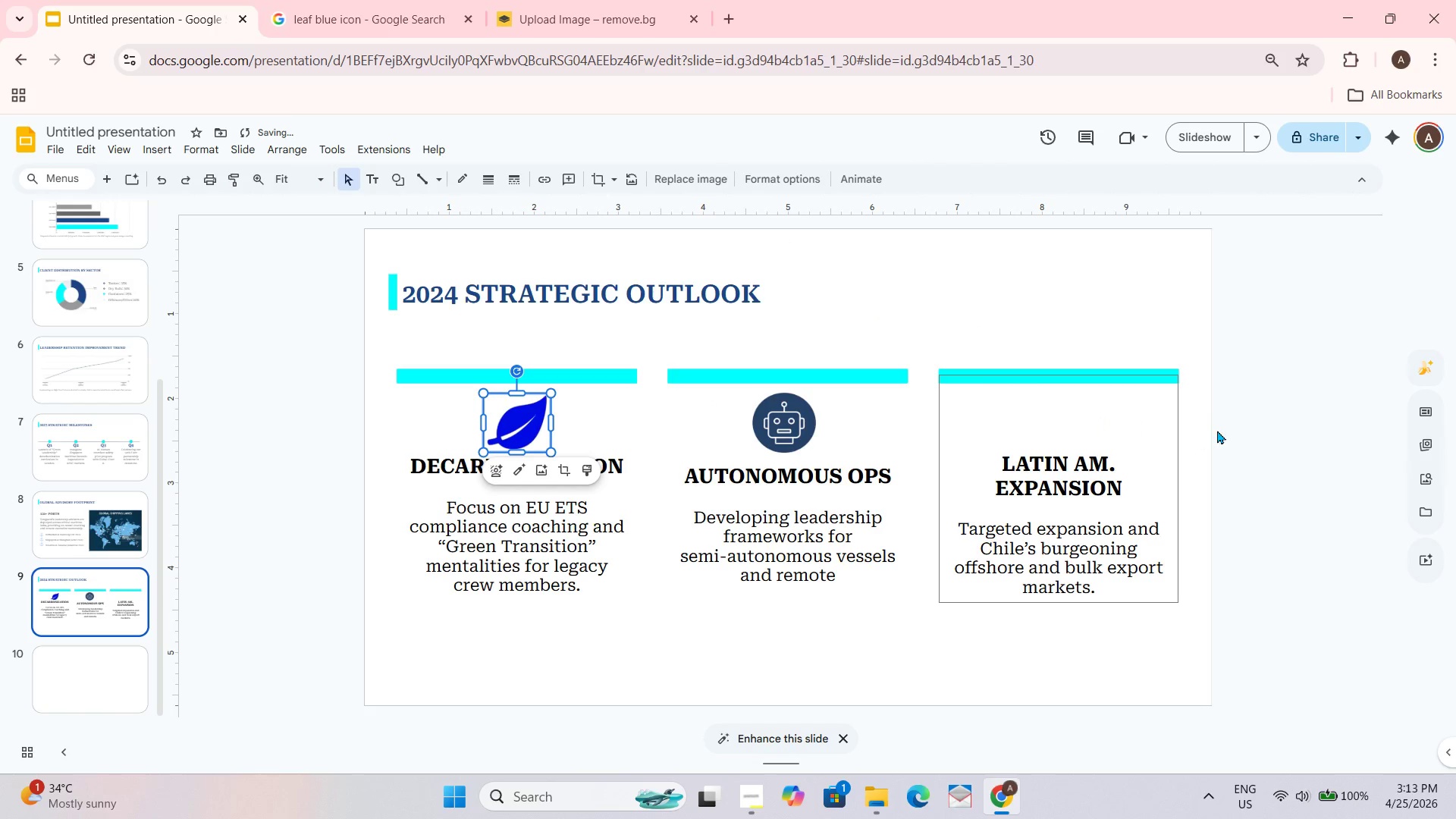 
left_click([1292, 420])
 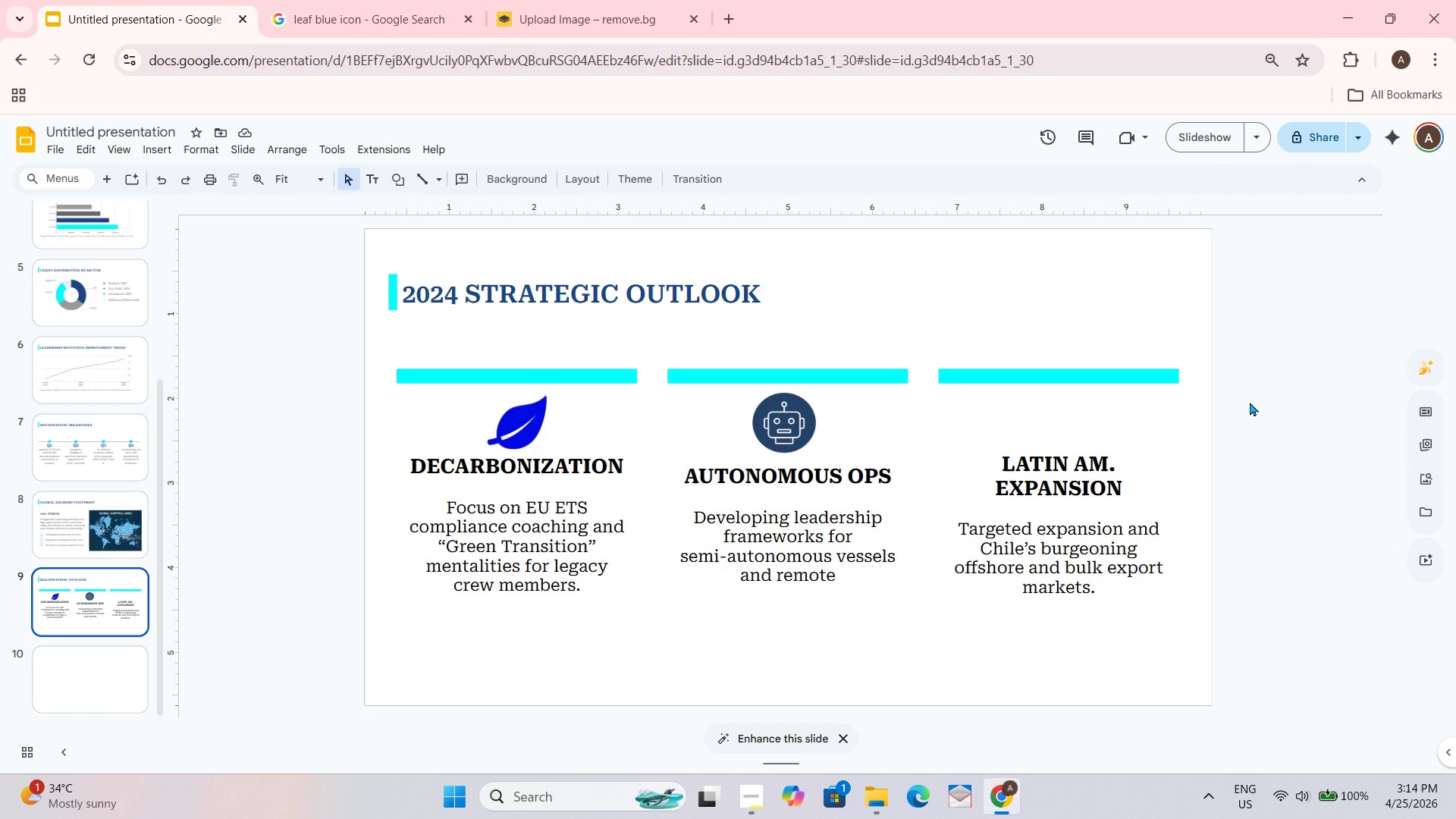 
wait(12.7)
 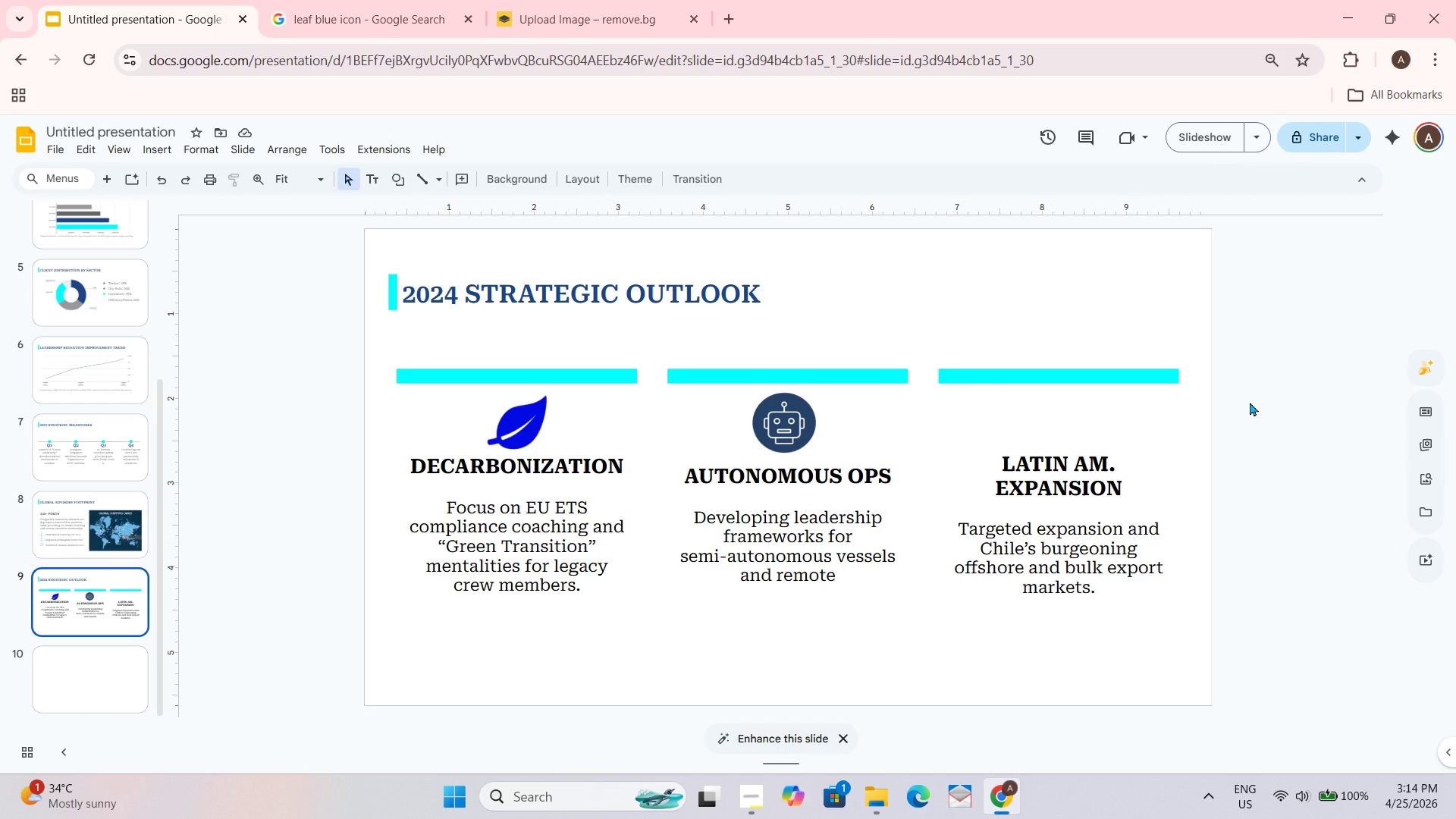 
left_click([532, 423])
 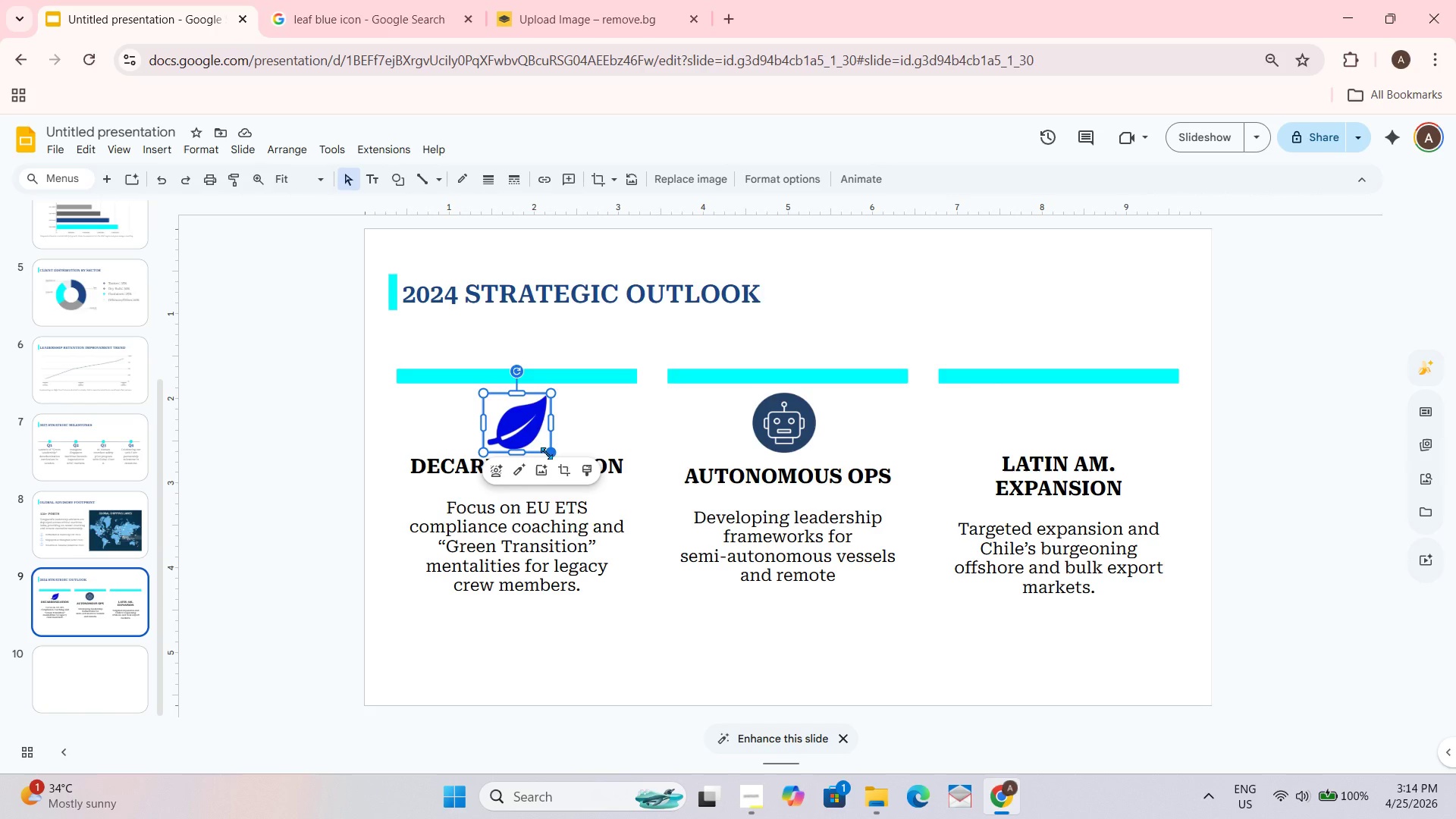 
left_click_drag(start_coordinate=[550, 453], to_coordinate=[538, 444])
 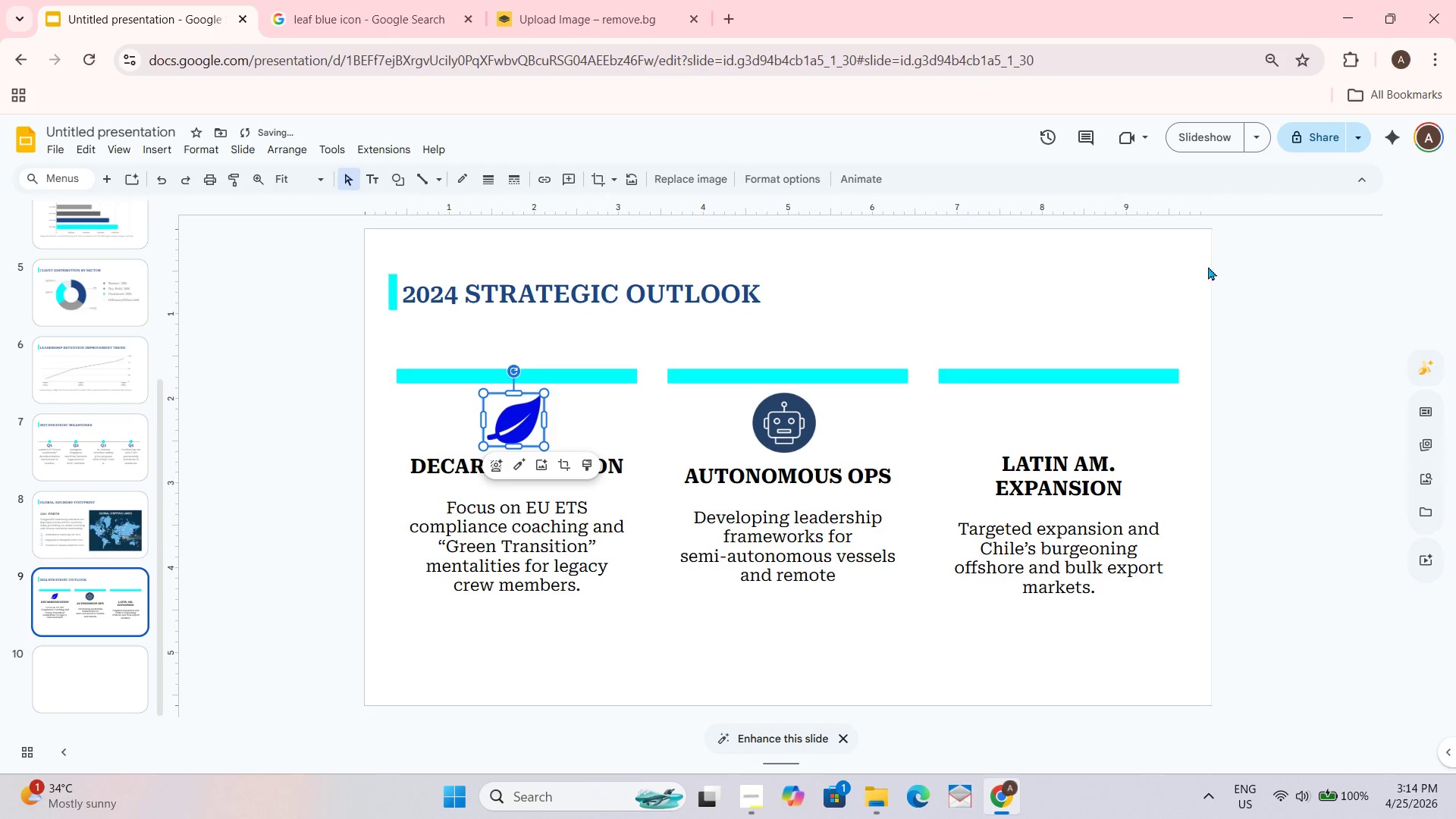 
left_click([1166, 259])
 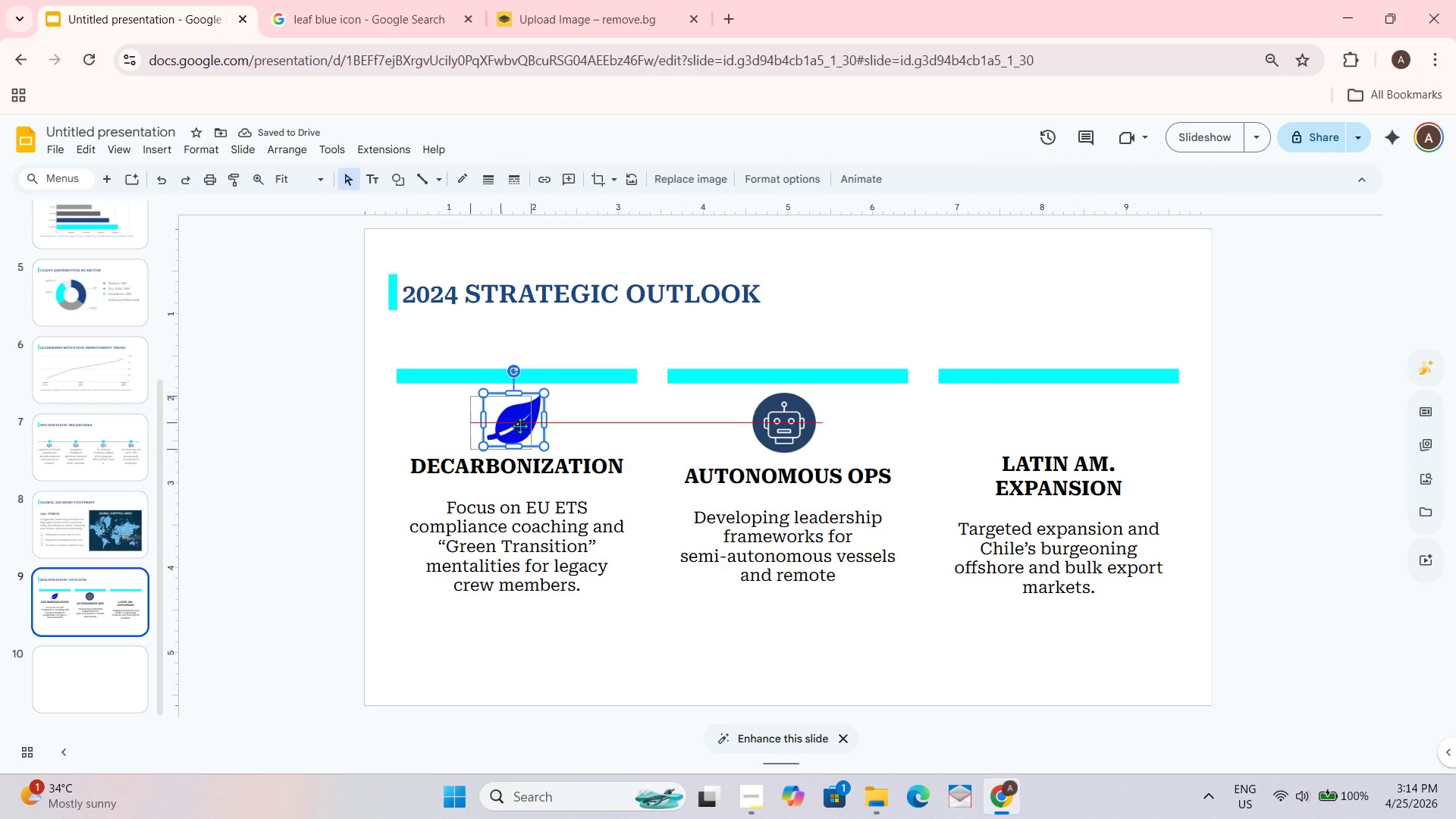 
mouse_move([570, 439])
 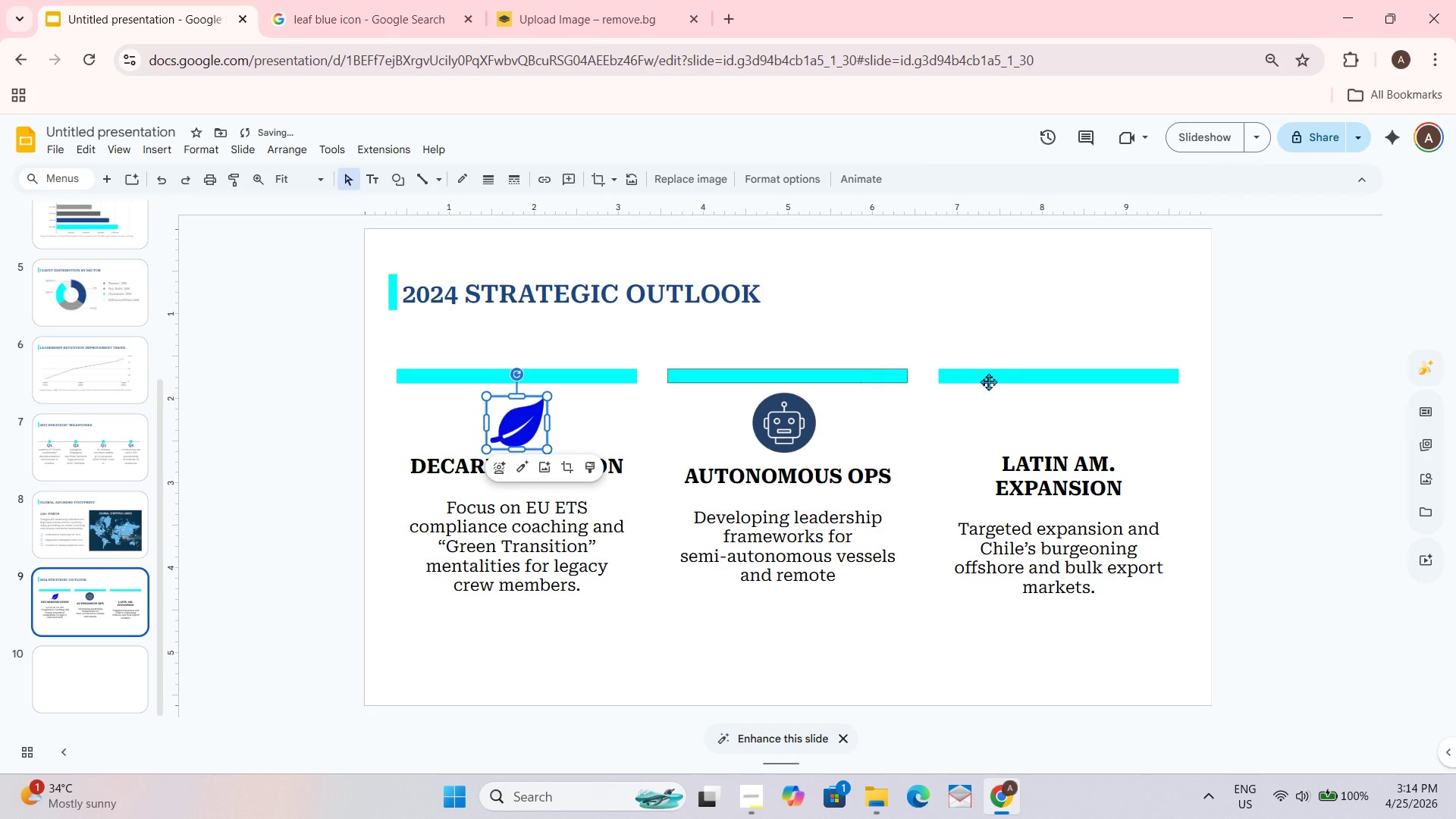 
left_click_drag(start_coordinate=[1140, 265], to_coordinate=[1135, 265])
 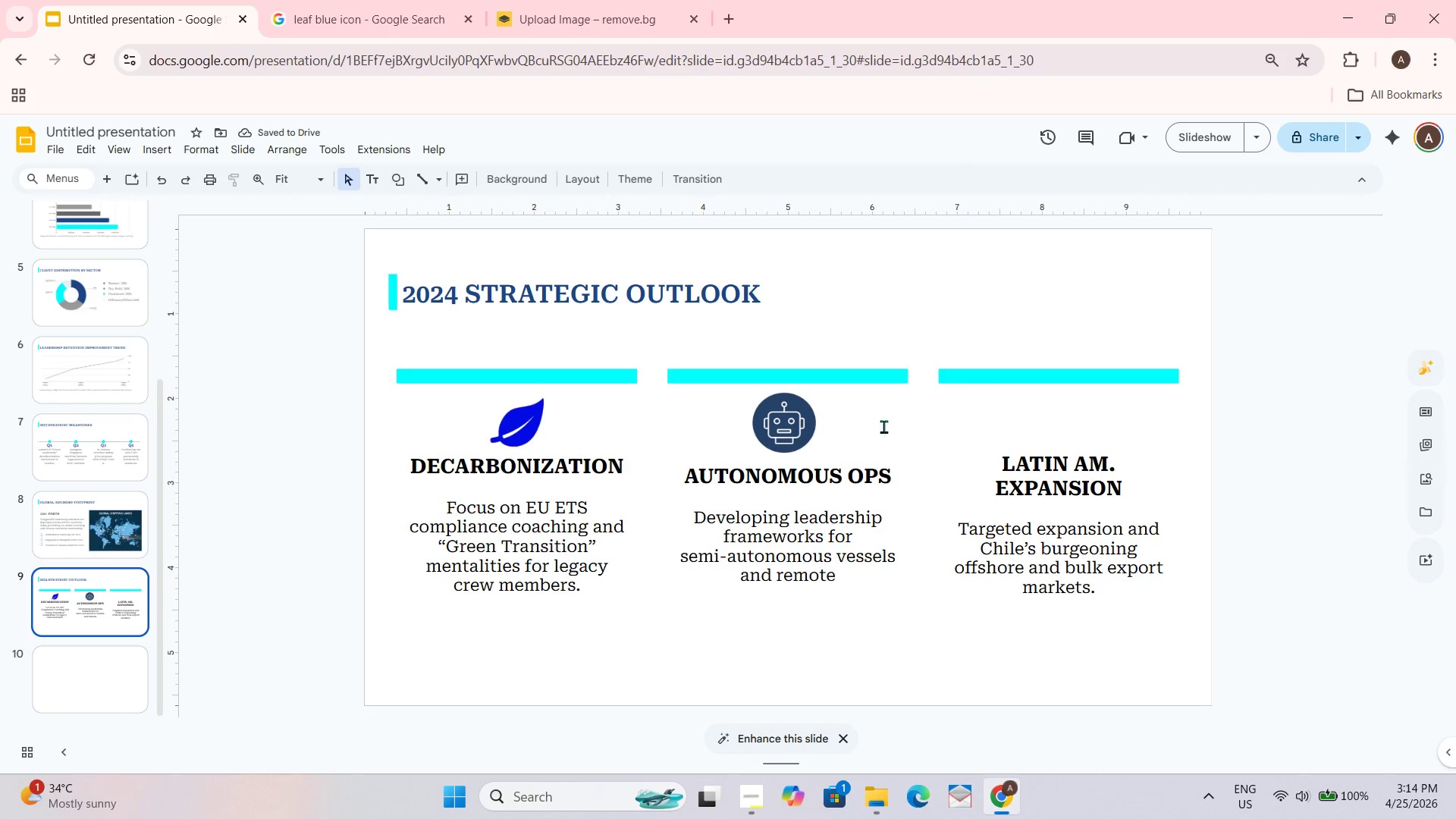 
left_click([379, 0])
 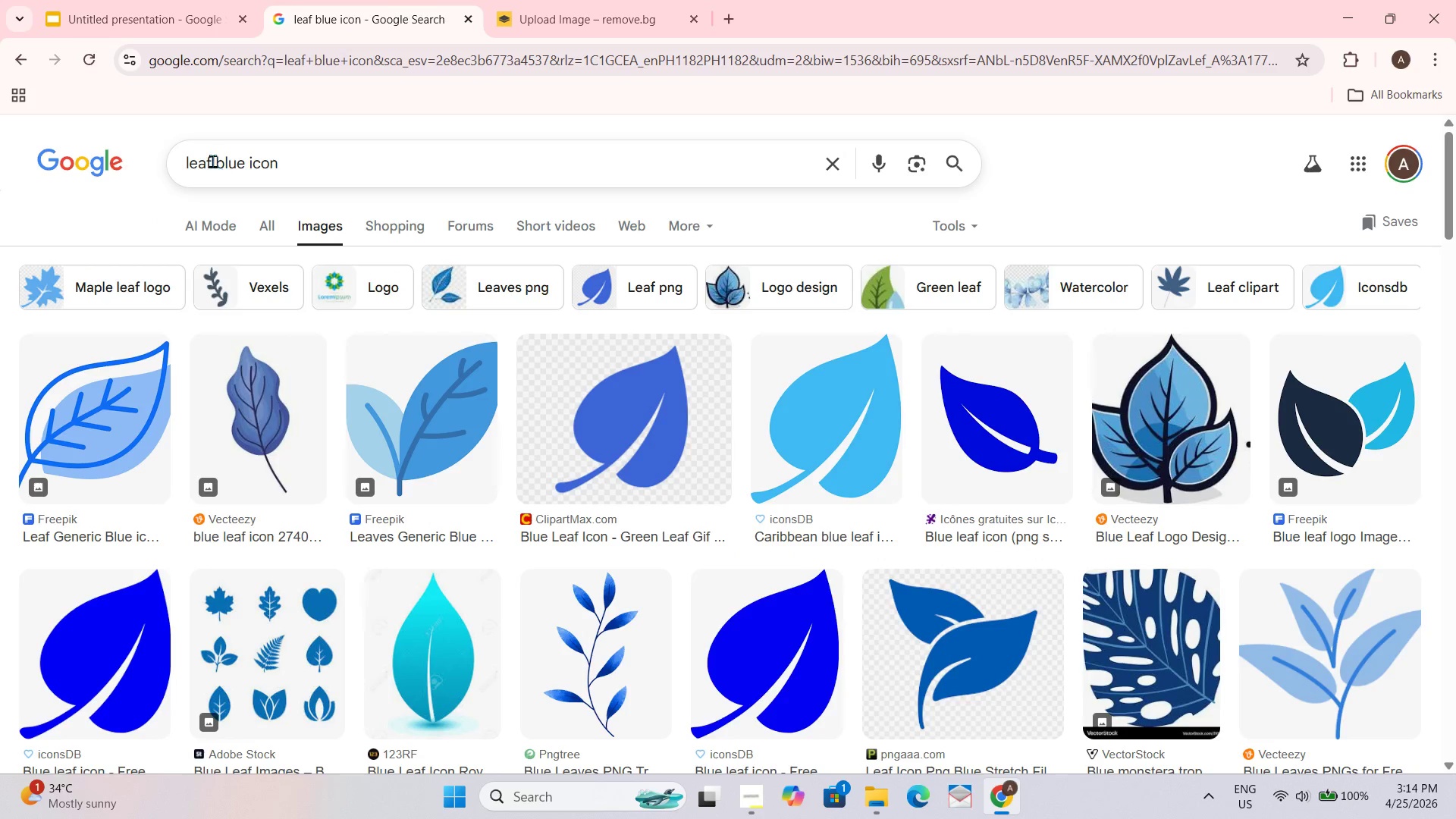 
left_click_drag(start_coordinate=[212, 158], to_coordinate=[169, 167])
 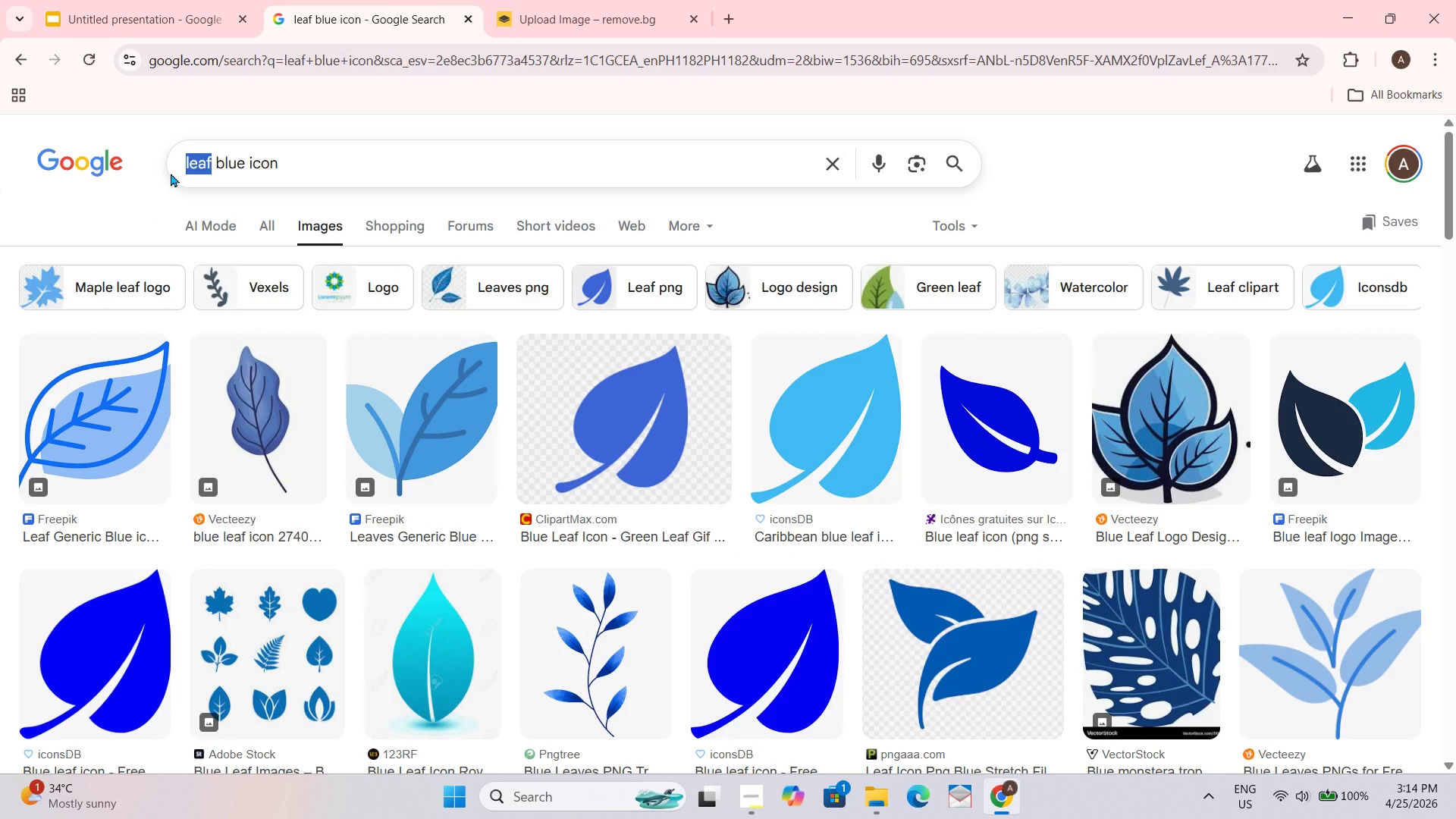 
type(eath)
key(Backspace)
key(Backspace)
type(rth)
 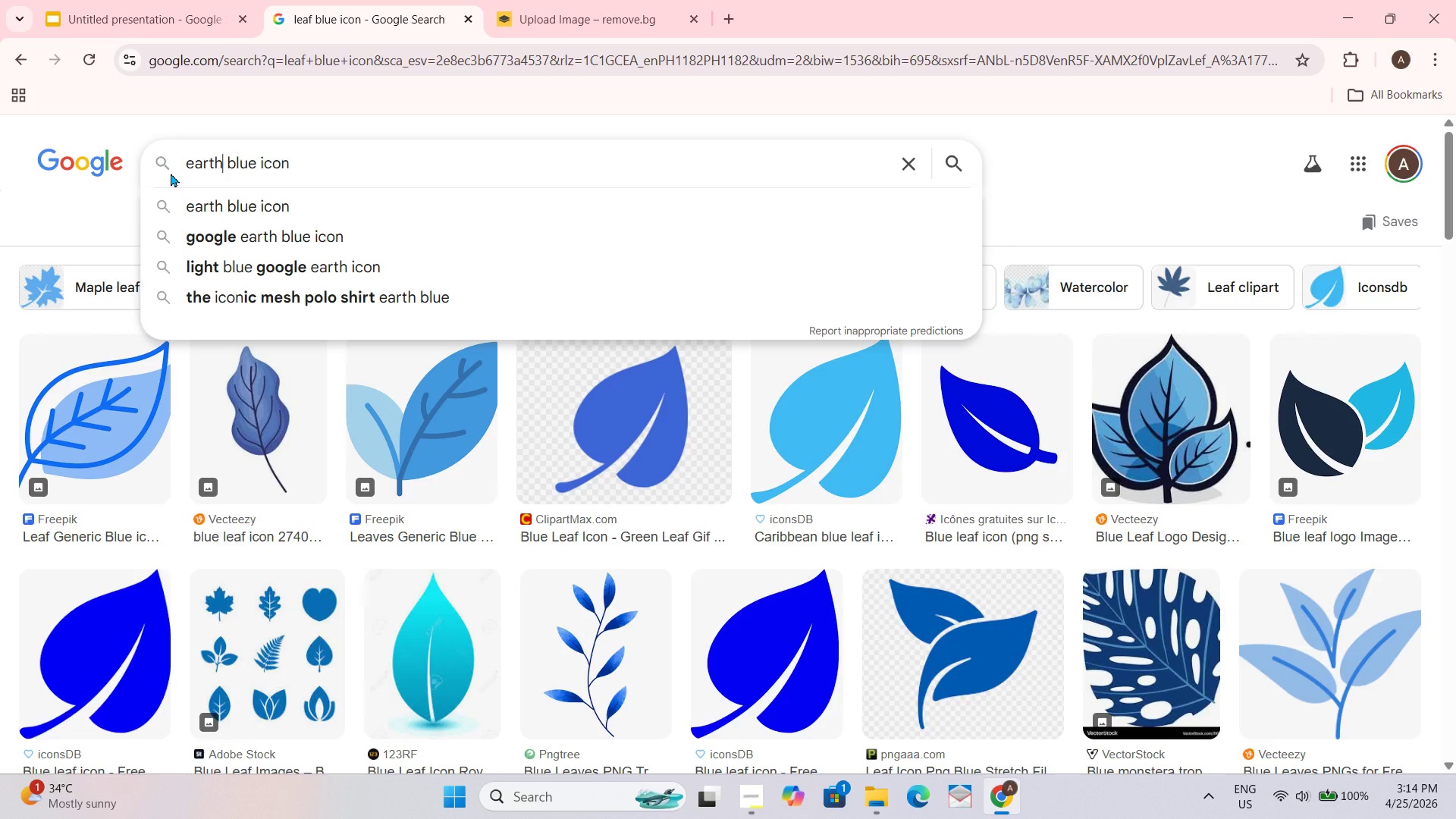 
key(Enter)
 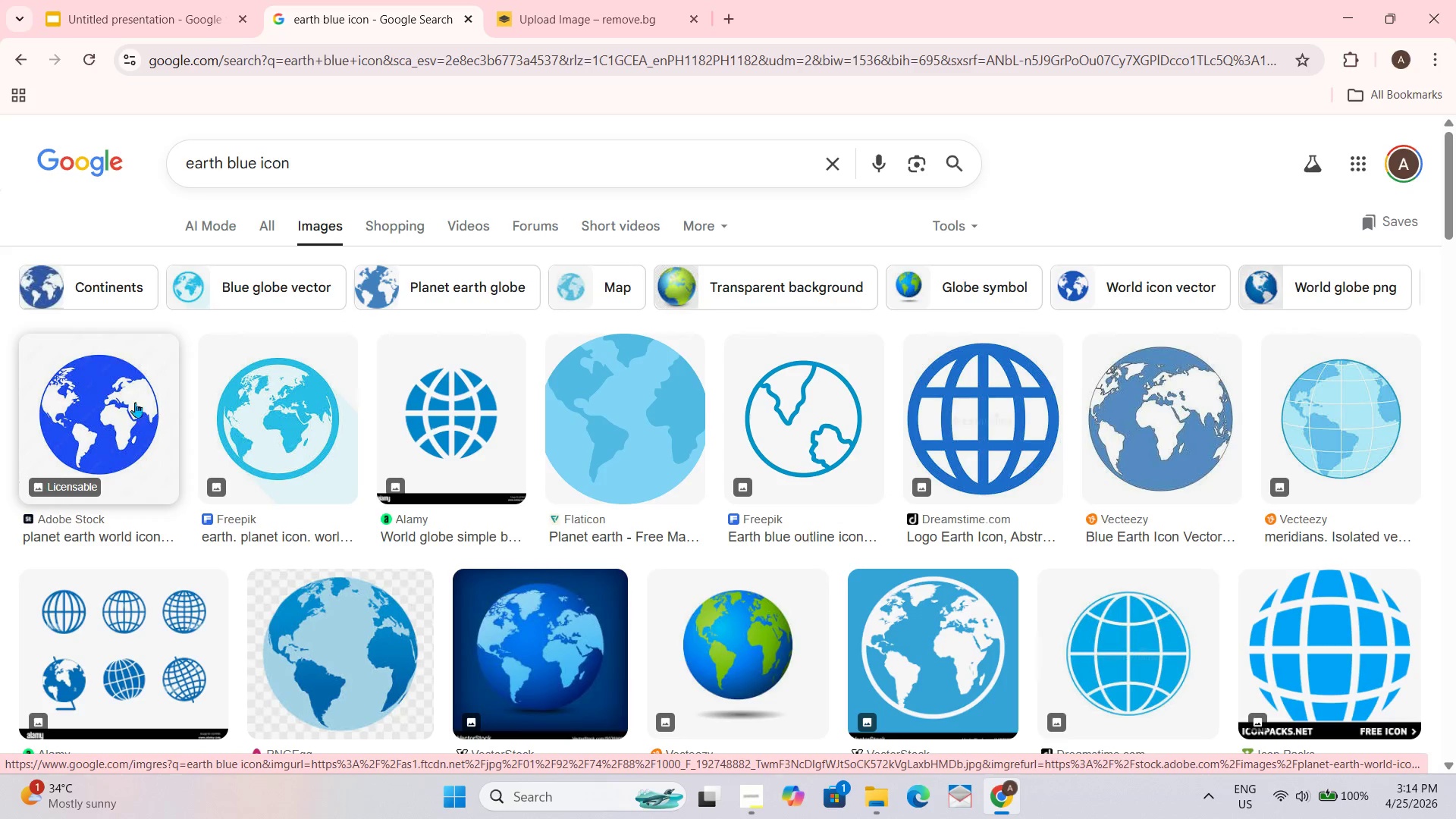 
wait(6.61)
 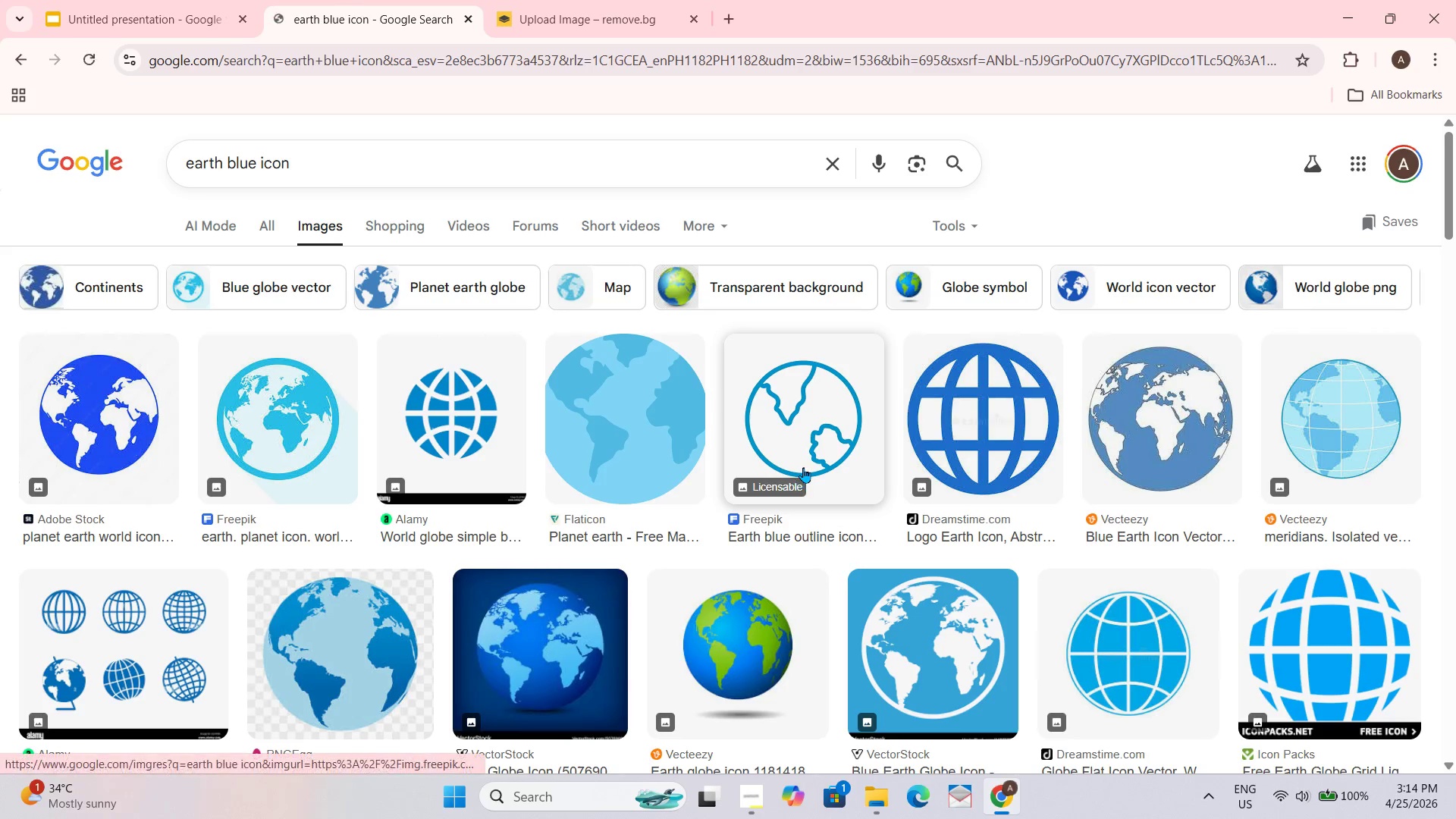 
left_click_drag(start_coordinate=[139, 387], to_coordinate=[762, 488])
 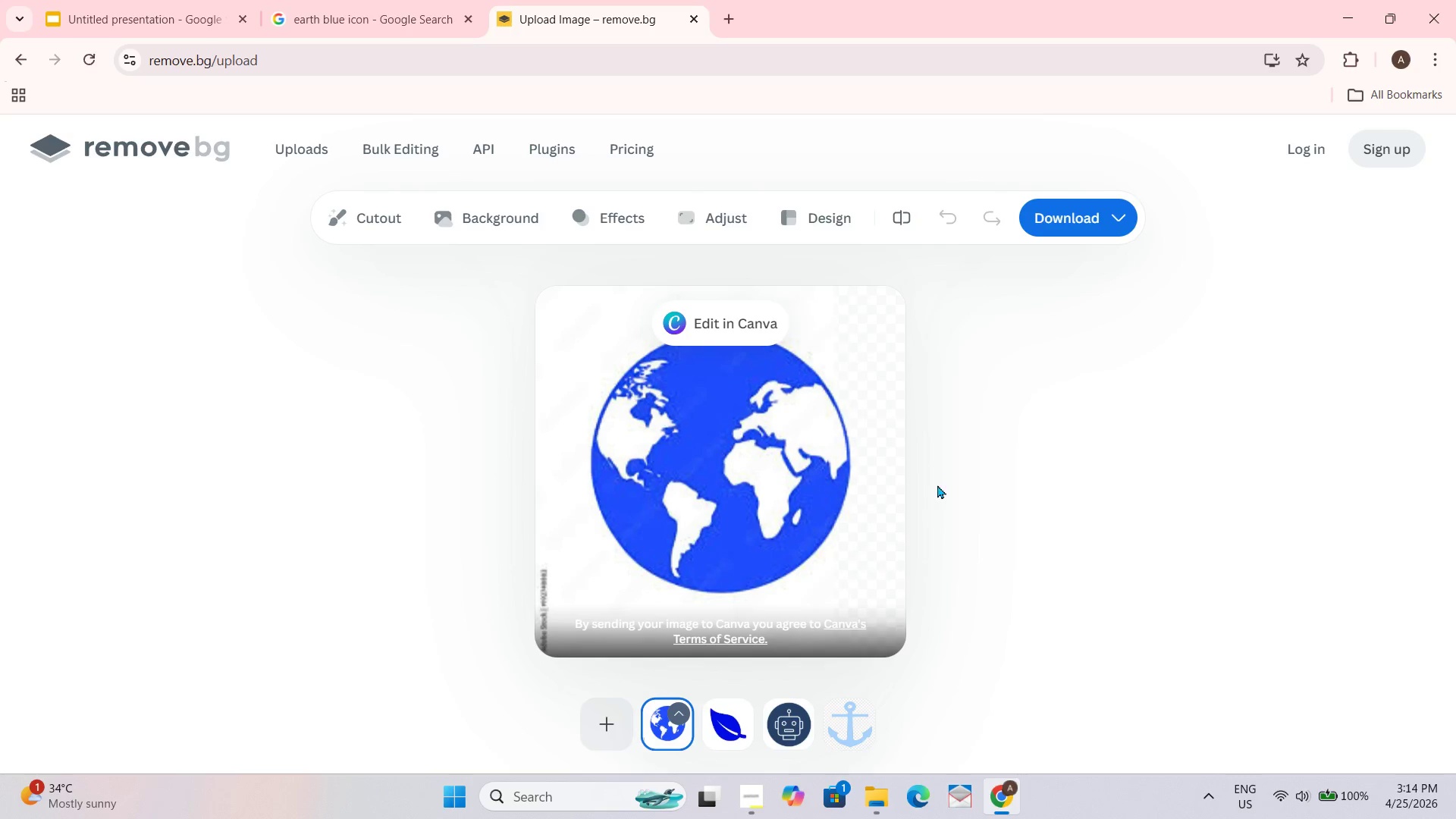 
wait(9.81)
 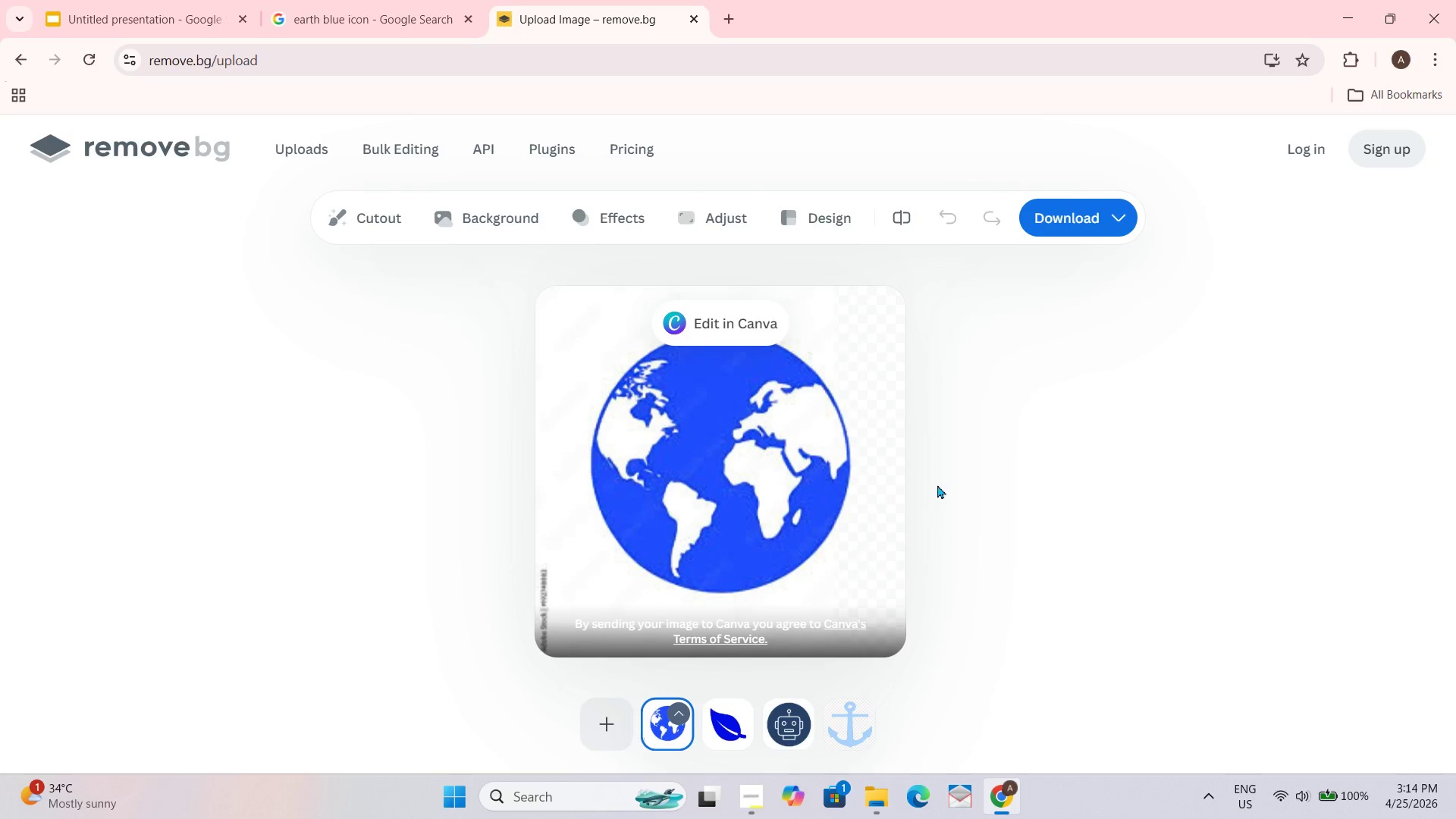 
left_click([831, 541])
 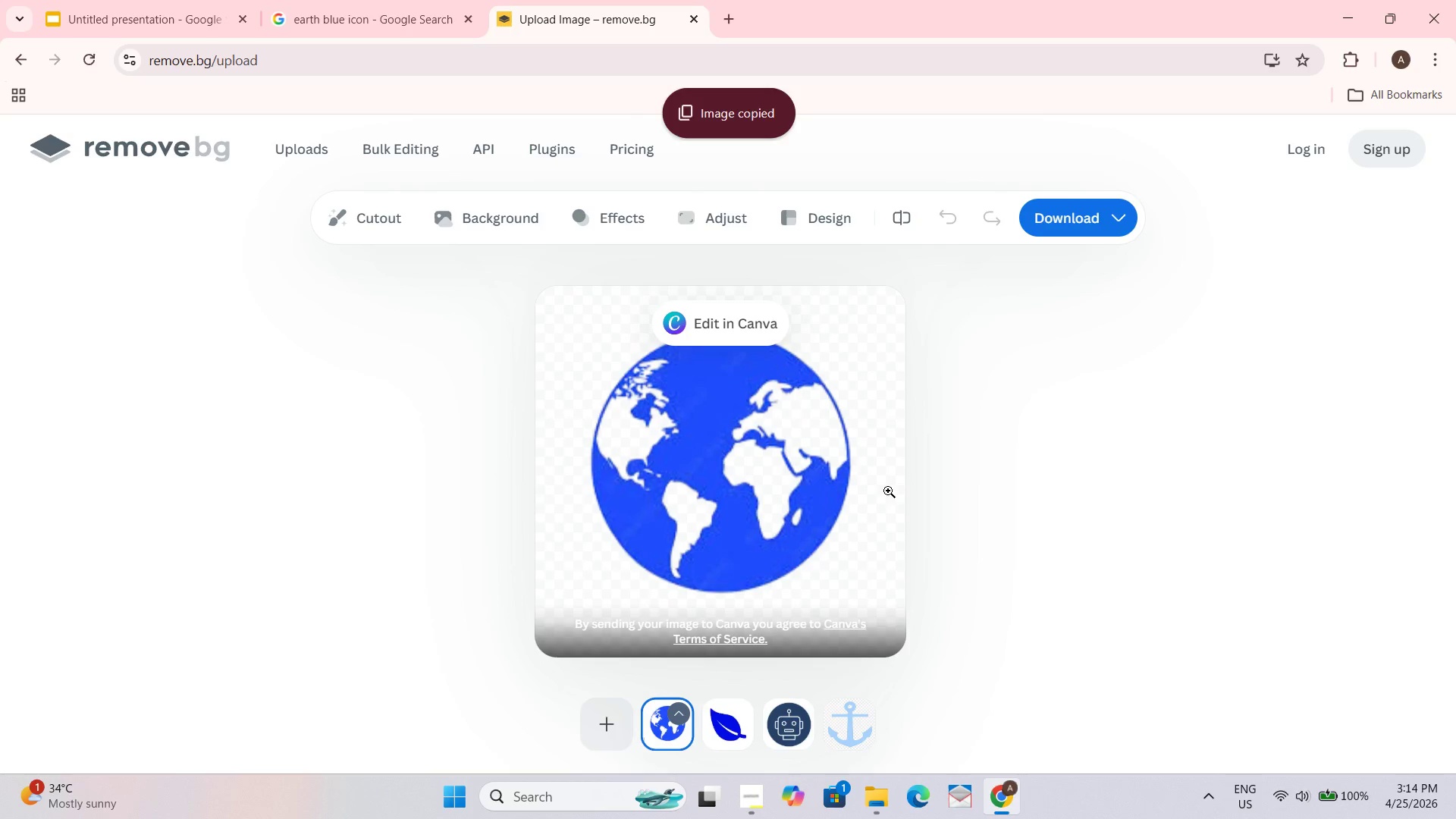 
left_click([161, 0])
 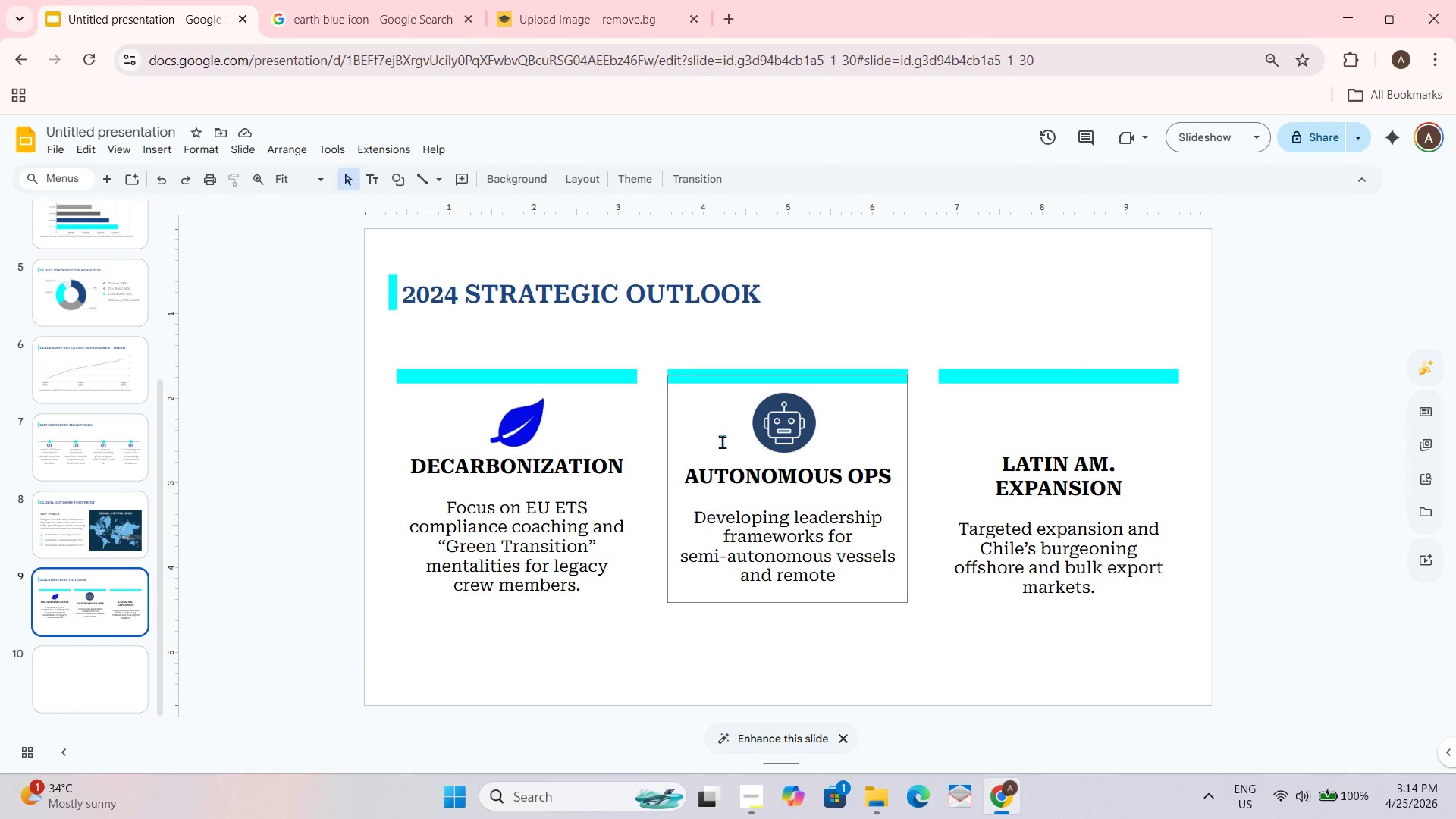 
key(Control+V)
 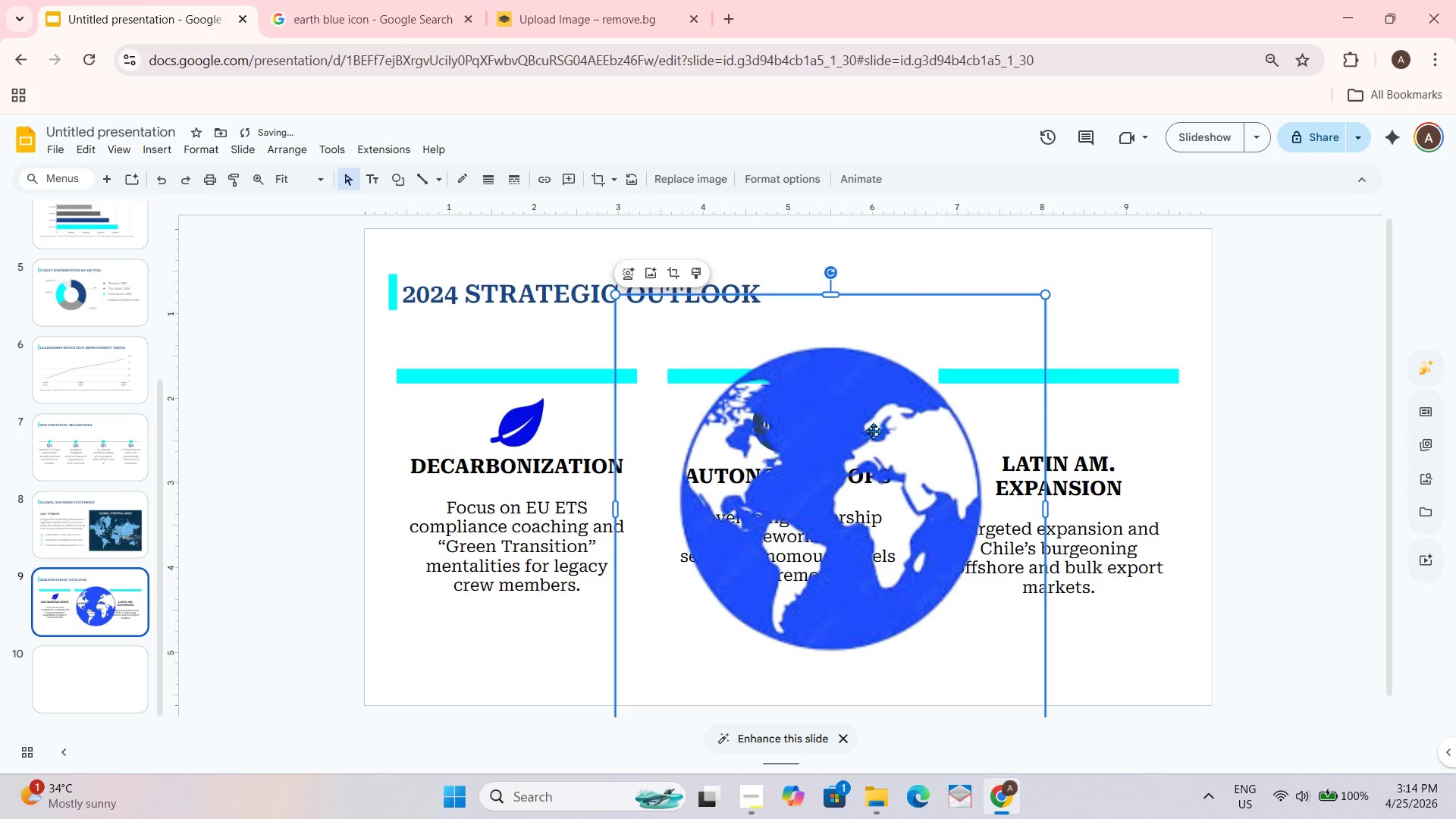 
left_click_drag(start_coordinate=[872, 415], to_coordinate=[930, 381])
 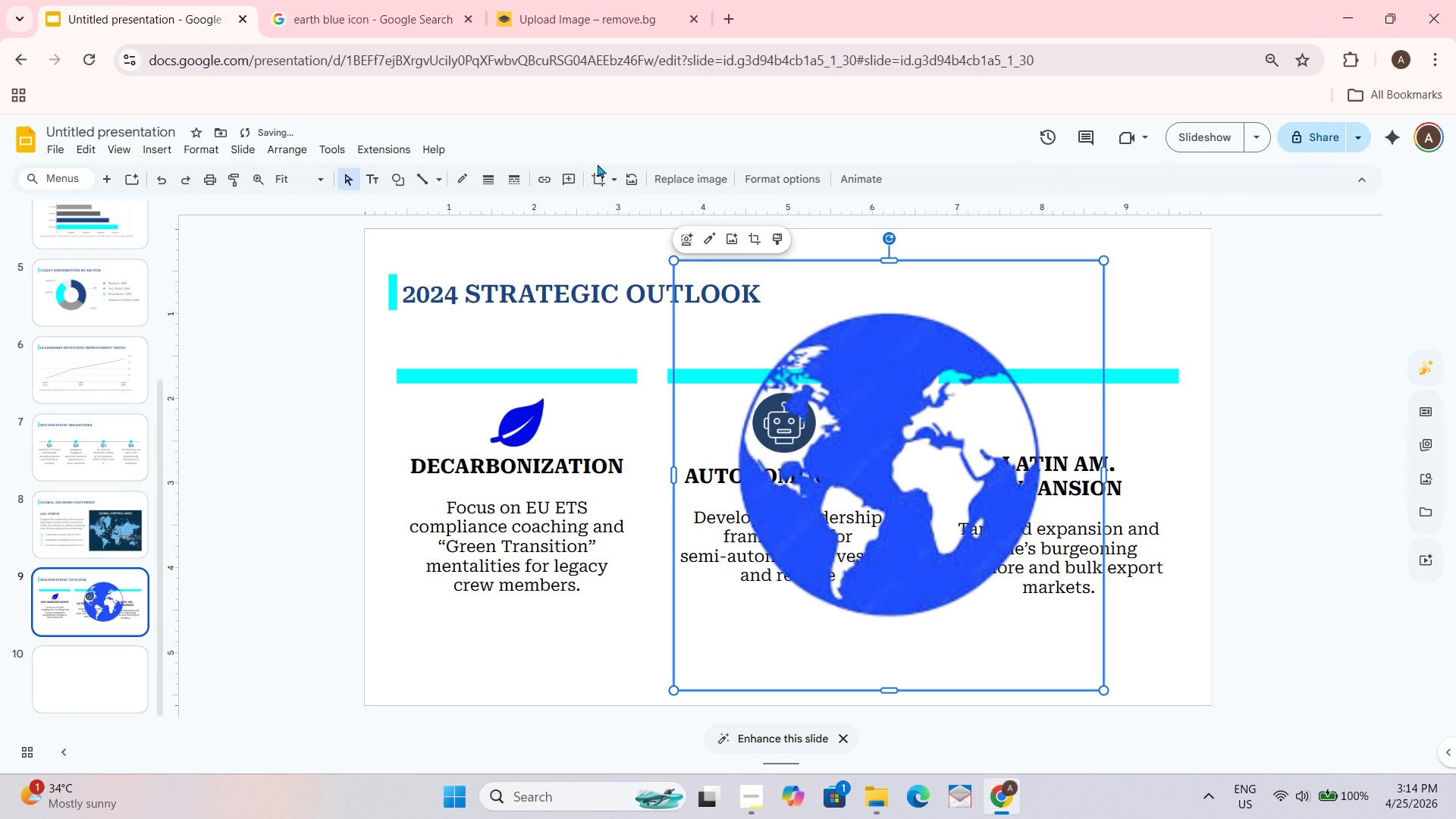 
left_click([599, 178])
 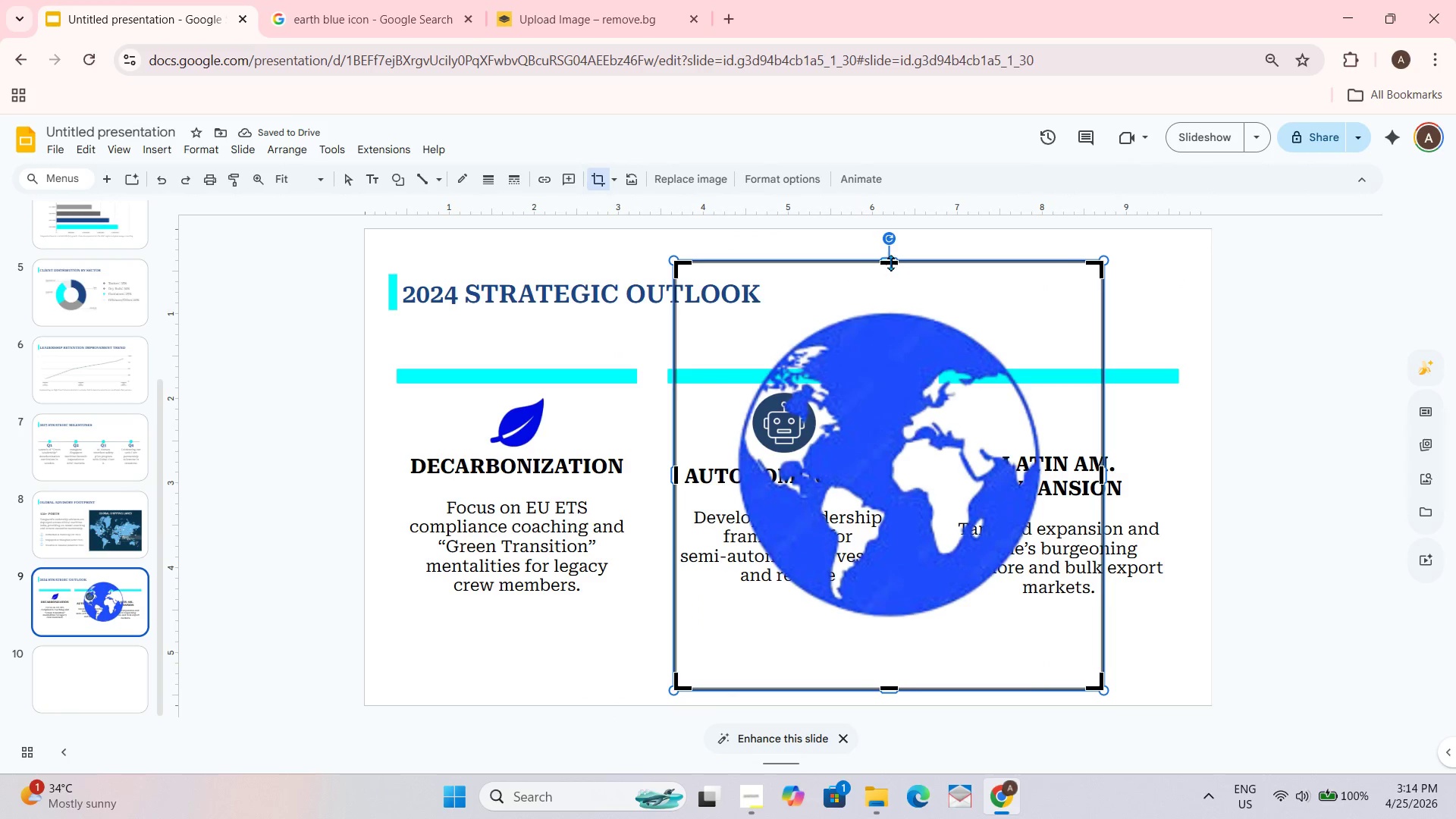 
left_click_drag(start_coordinate=[891, 262], to_coordinate=[895, 309])
 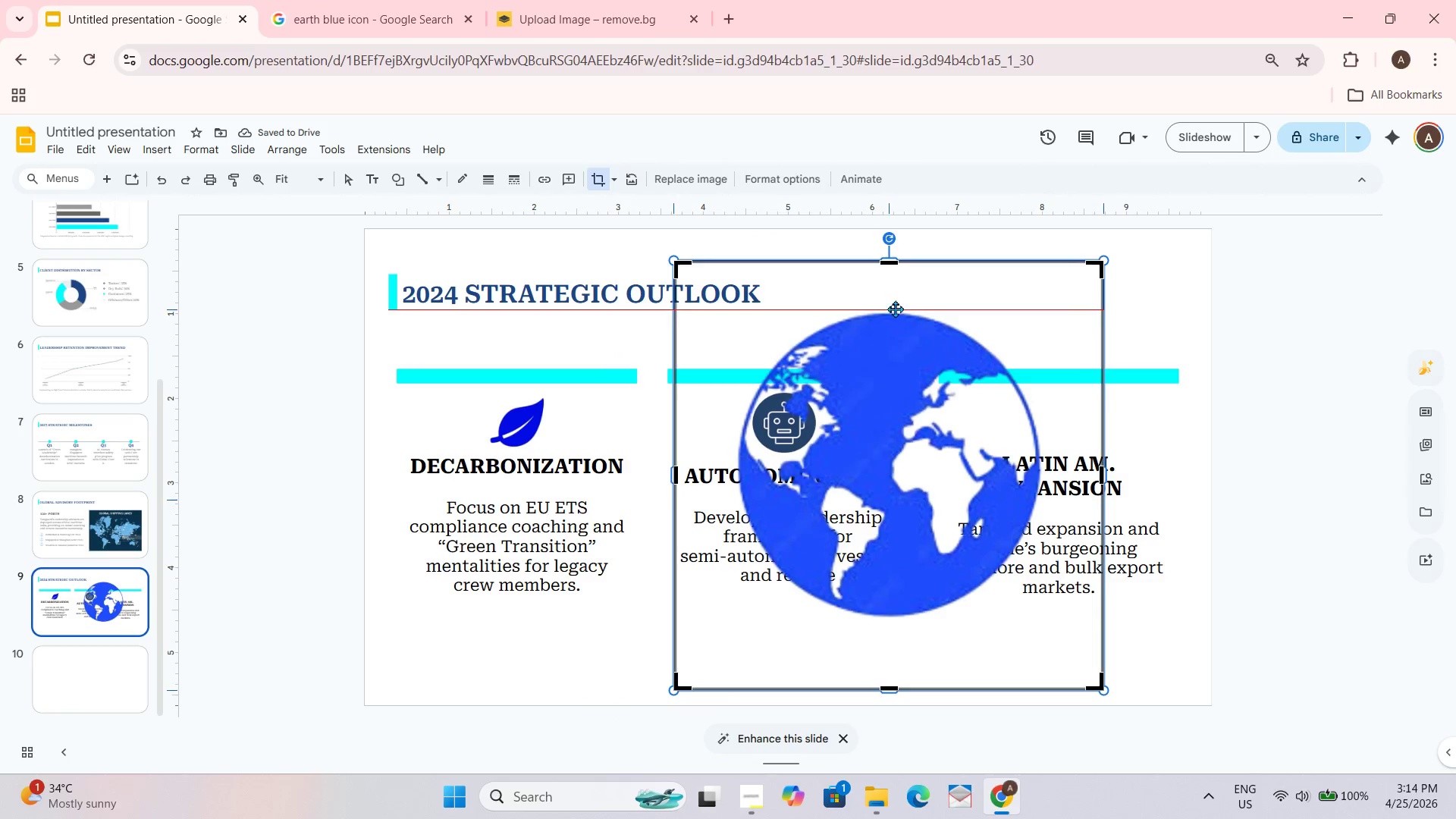 
left_click_drag(start_coordinate=[895, 309], to_coordinate=[899, 307])
 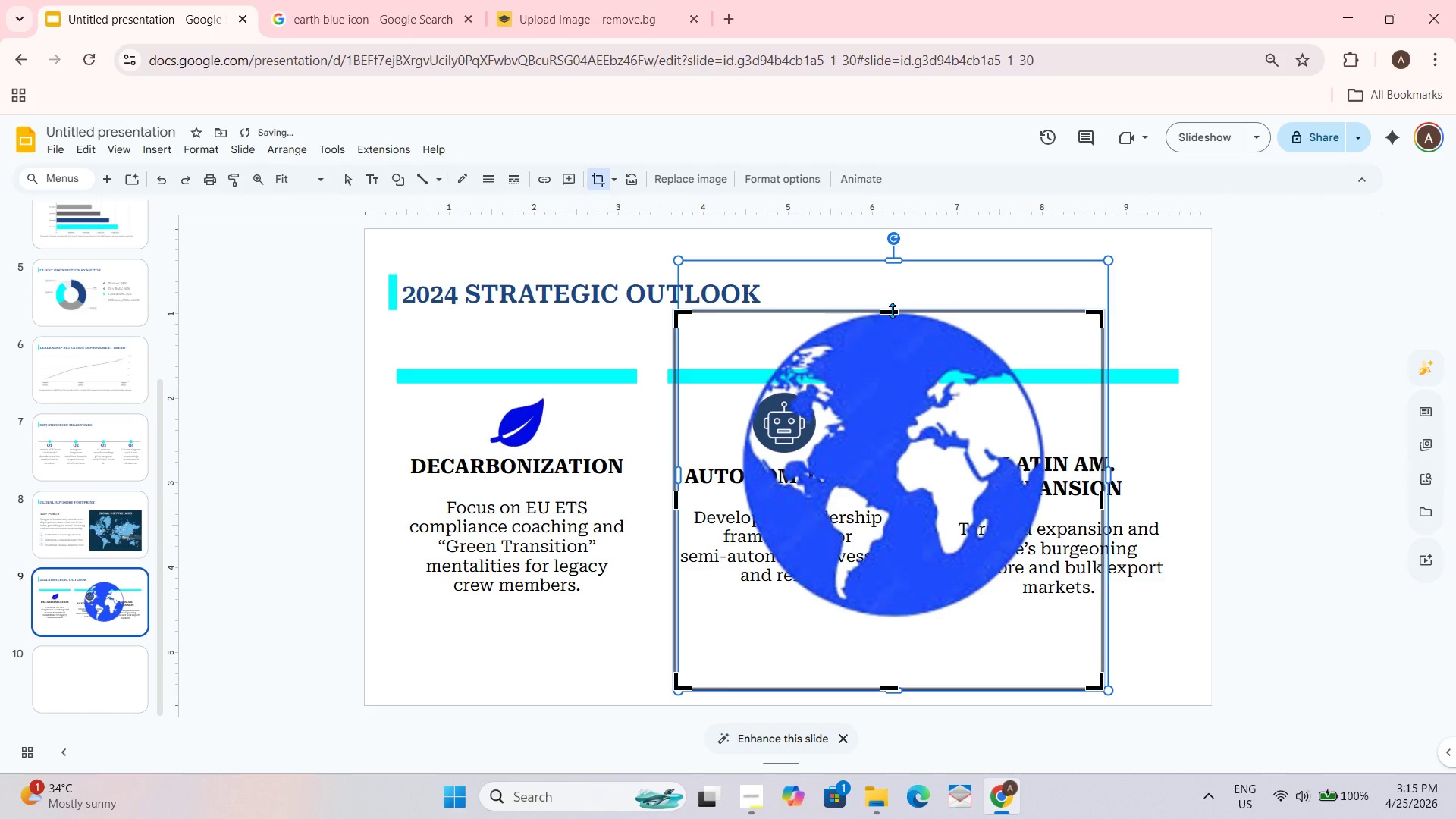 
key(Control+Z)
 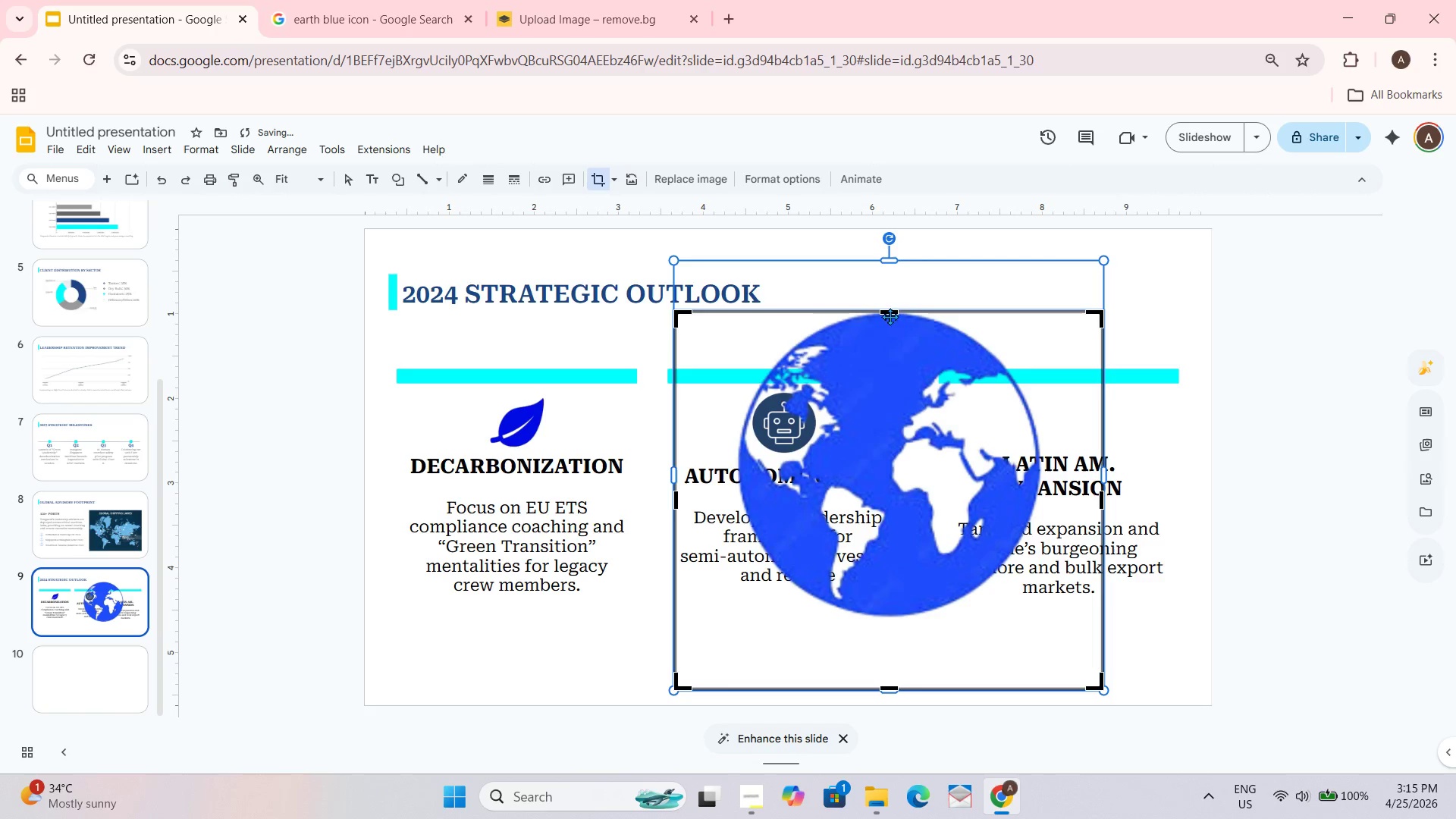 
left_click_drag(start_coordinate=[890, 312], to_coordinate=[890, 303])
 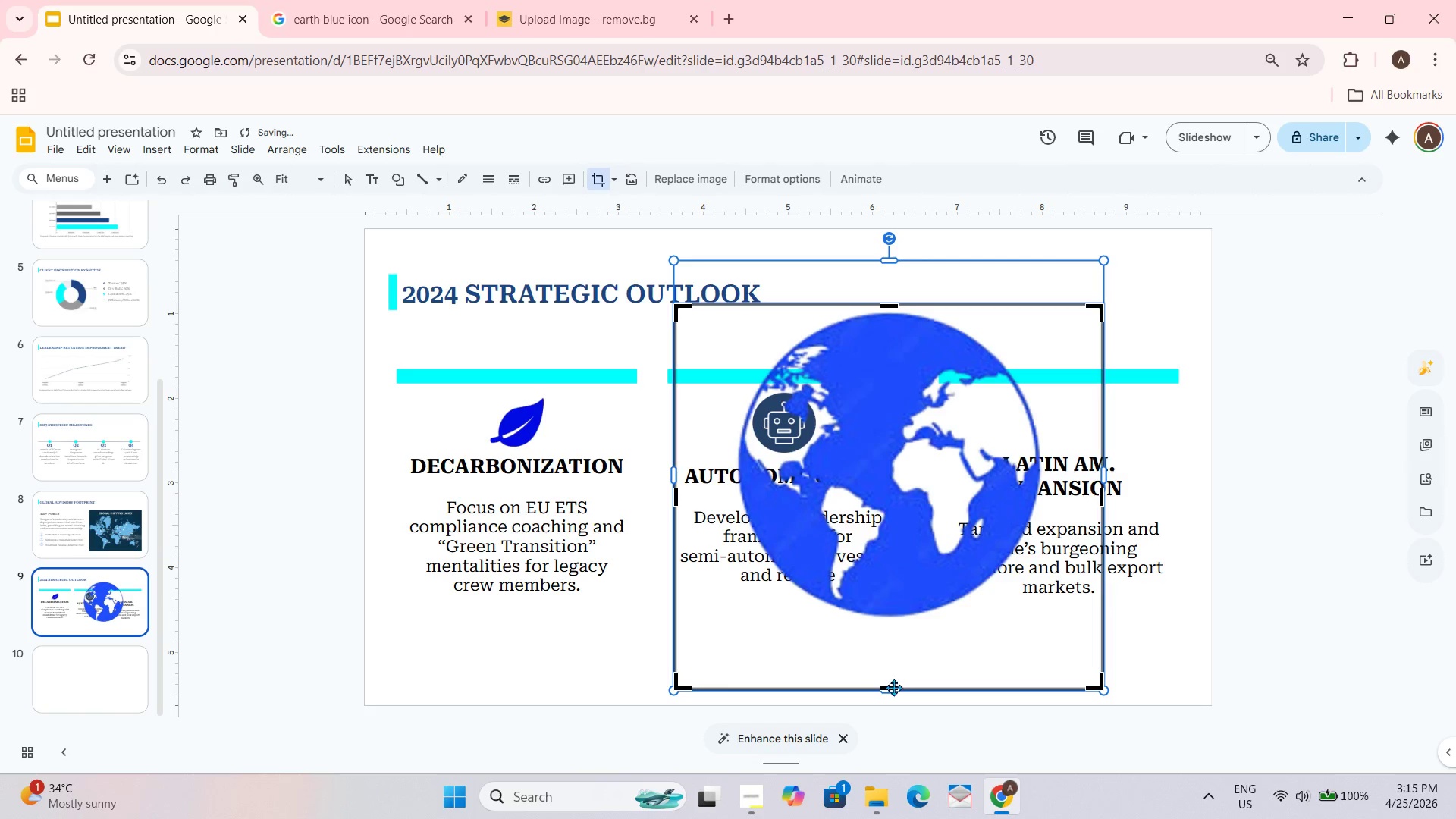 
left_click_drag(start_coordinate=[890, 689], to_coordinate=[890, 622])
 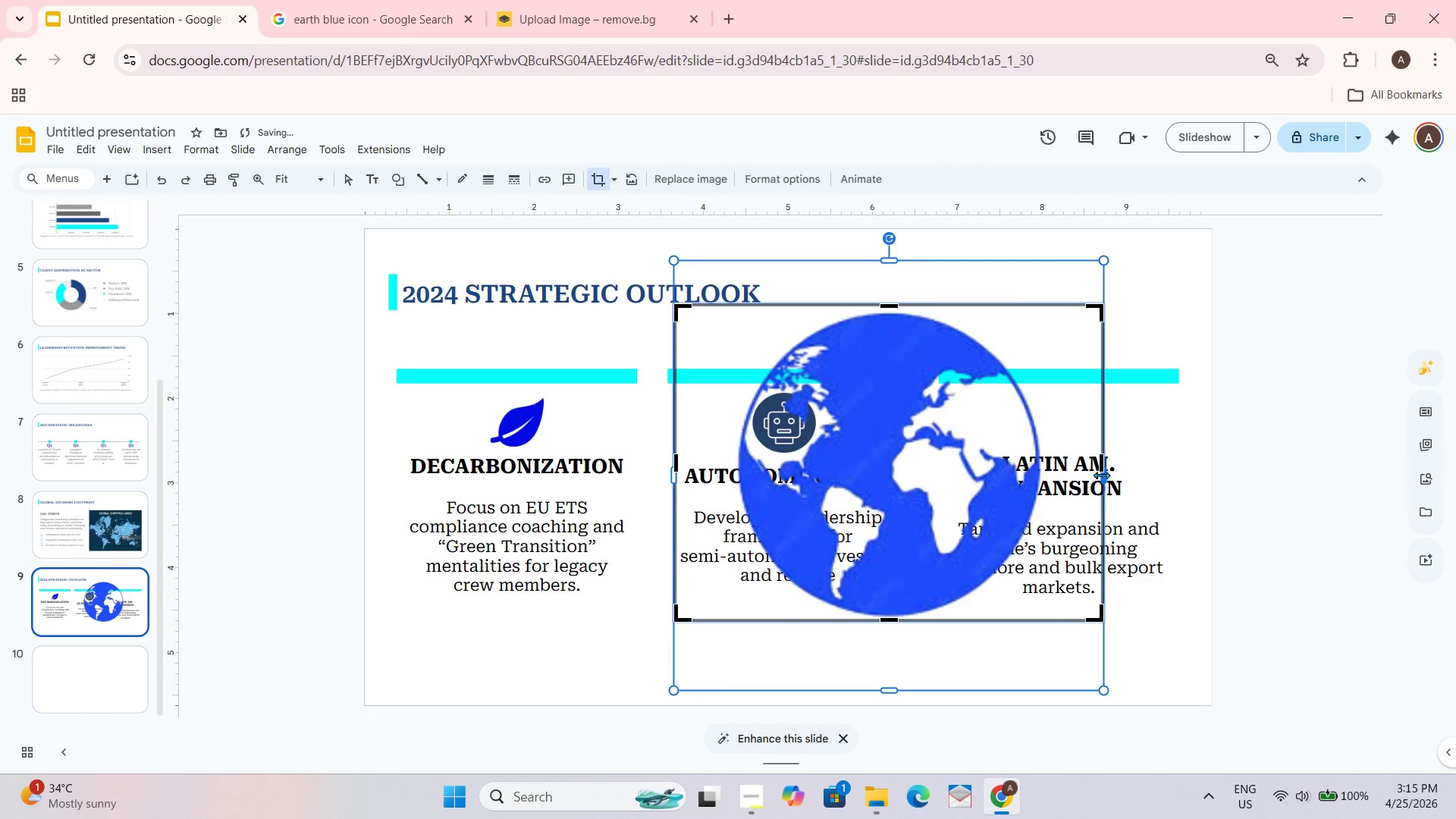 
left_click_drag(start_coordinate=[1101, 472], to_coordinate=[1045, 472])
 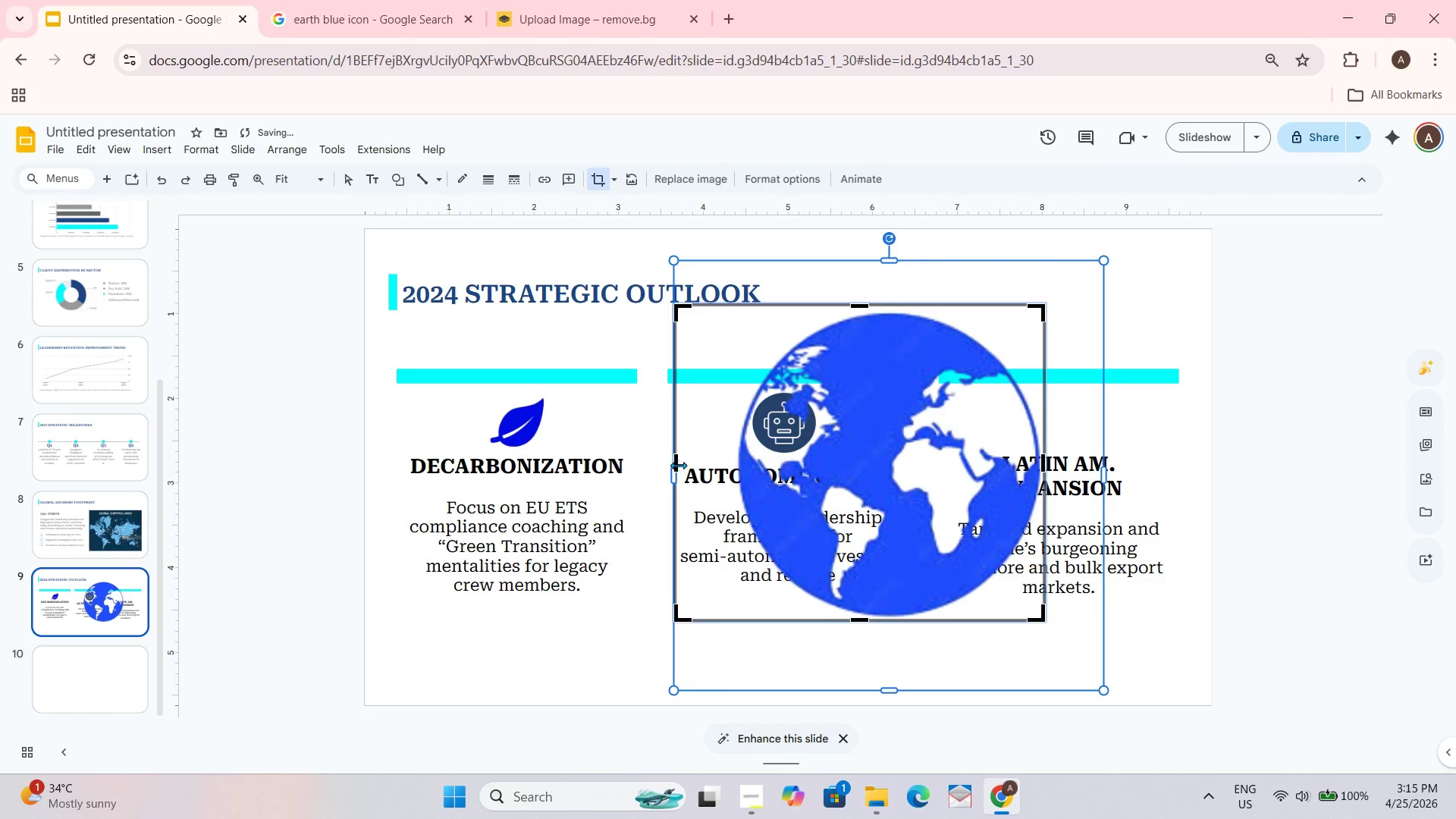 
left_click_drag(start_coordinate=[678, 464], to_coordinate=[728, 457])
 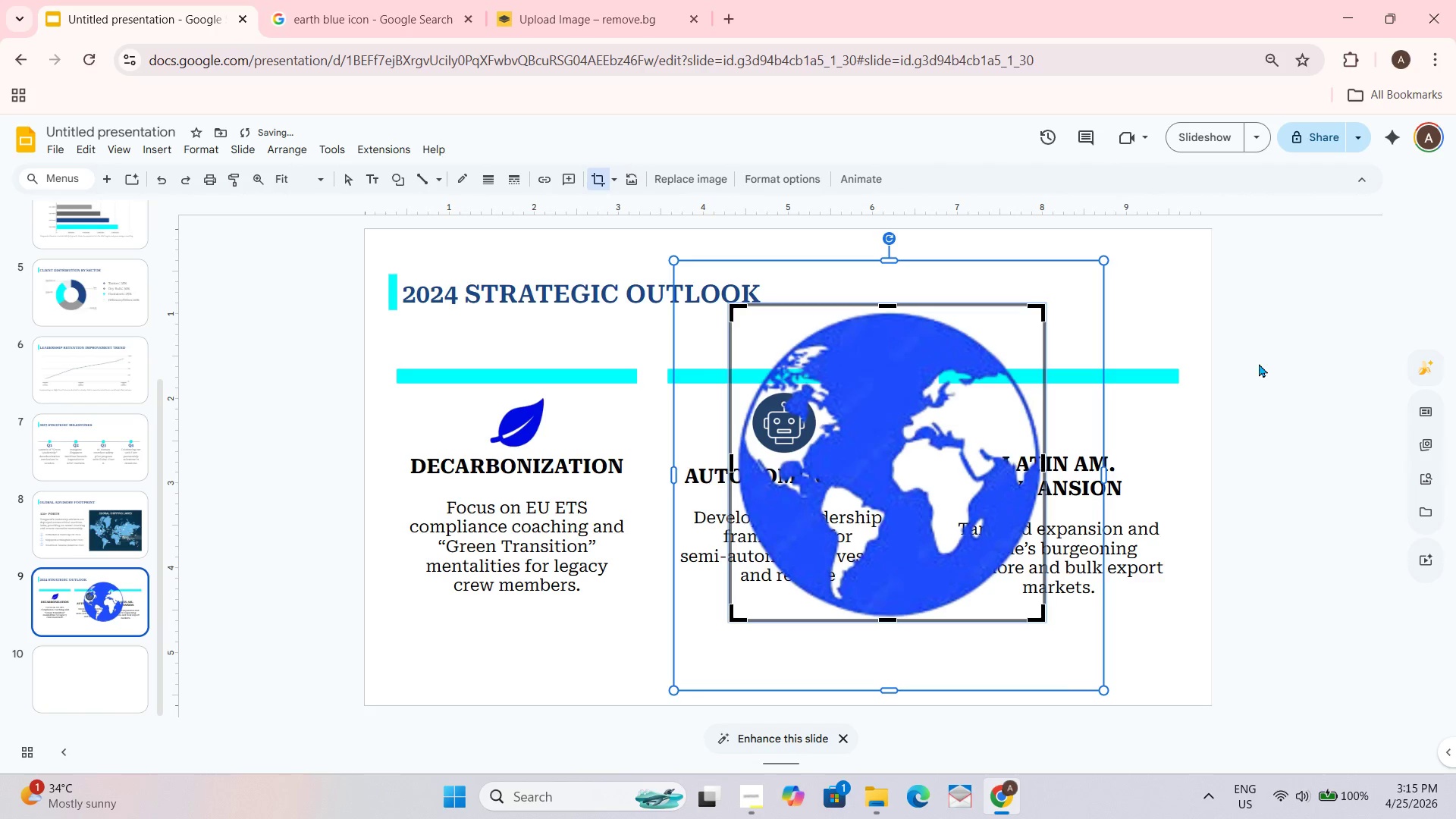 
double_click([1262, 363])
 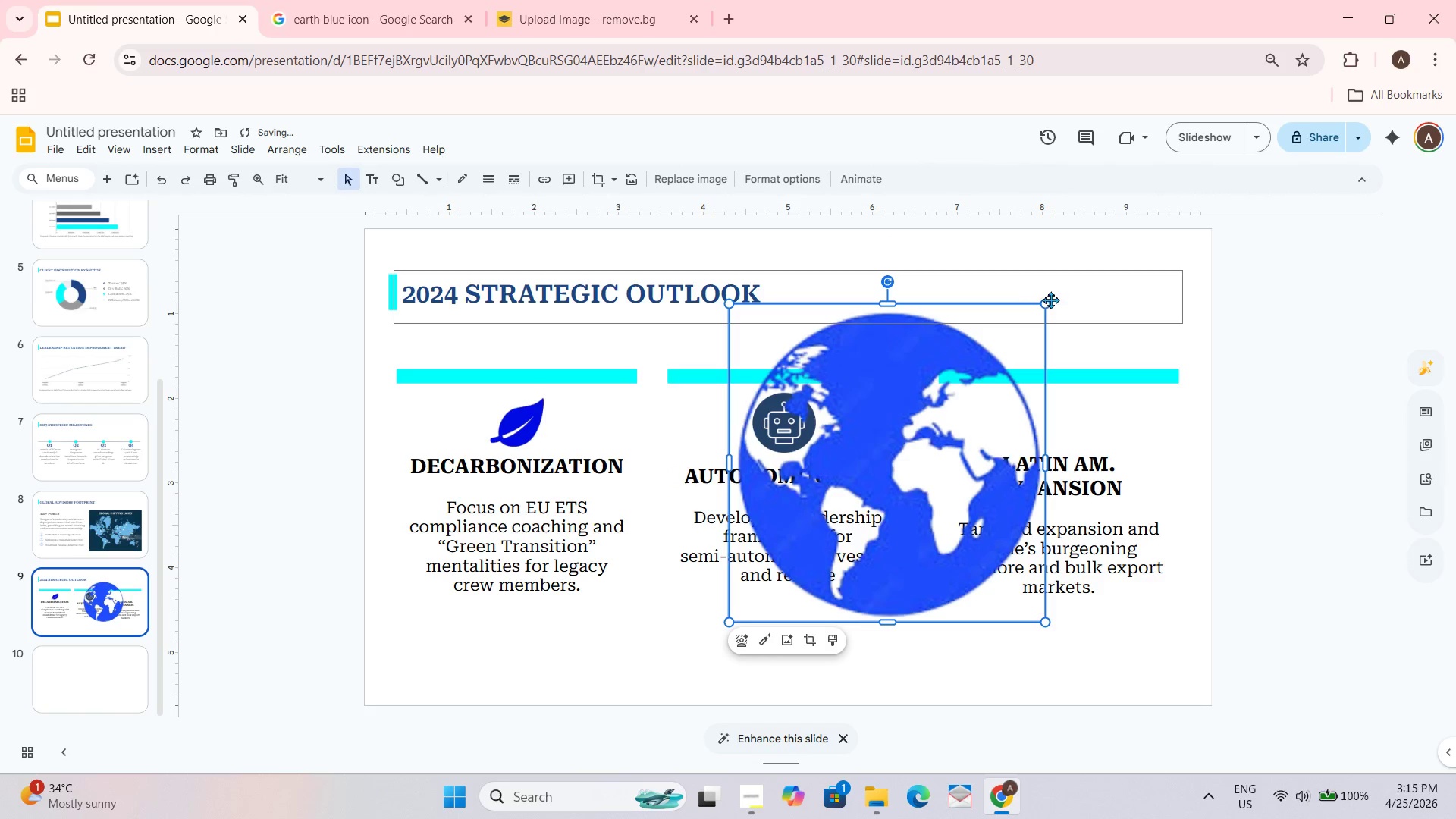 
left_click_drag(start_coordinate=[1047, 304], to_coordinate=[843, 564])
 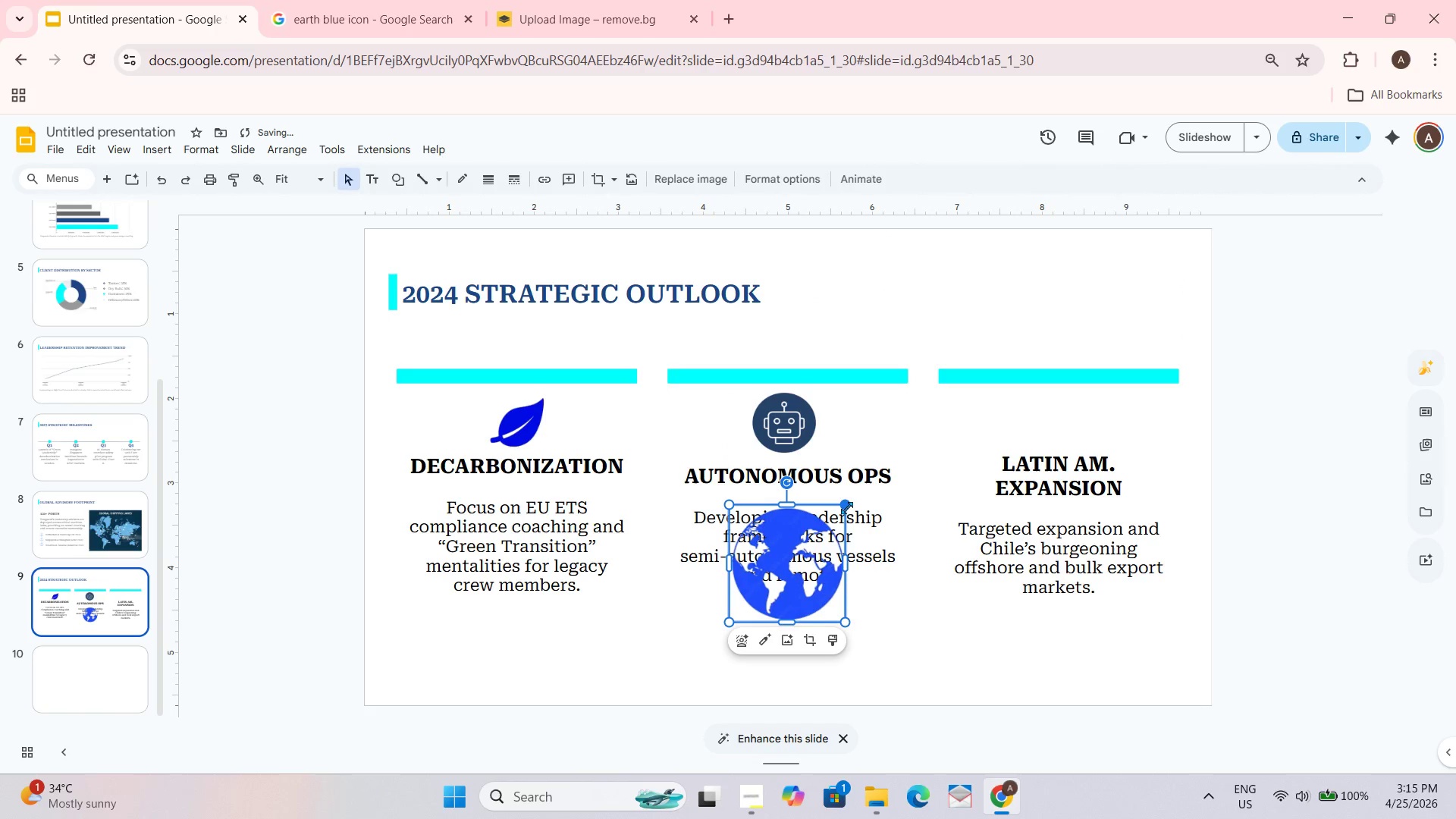 
left_click_drag(start_coordinate=[845, 507], to_coordinate=[799, 582])
 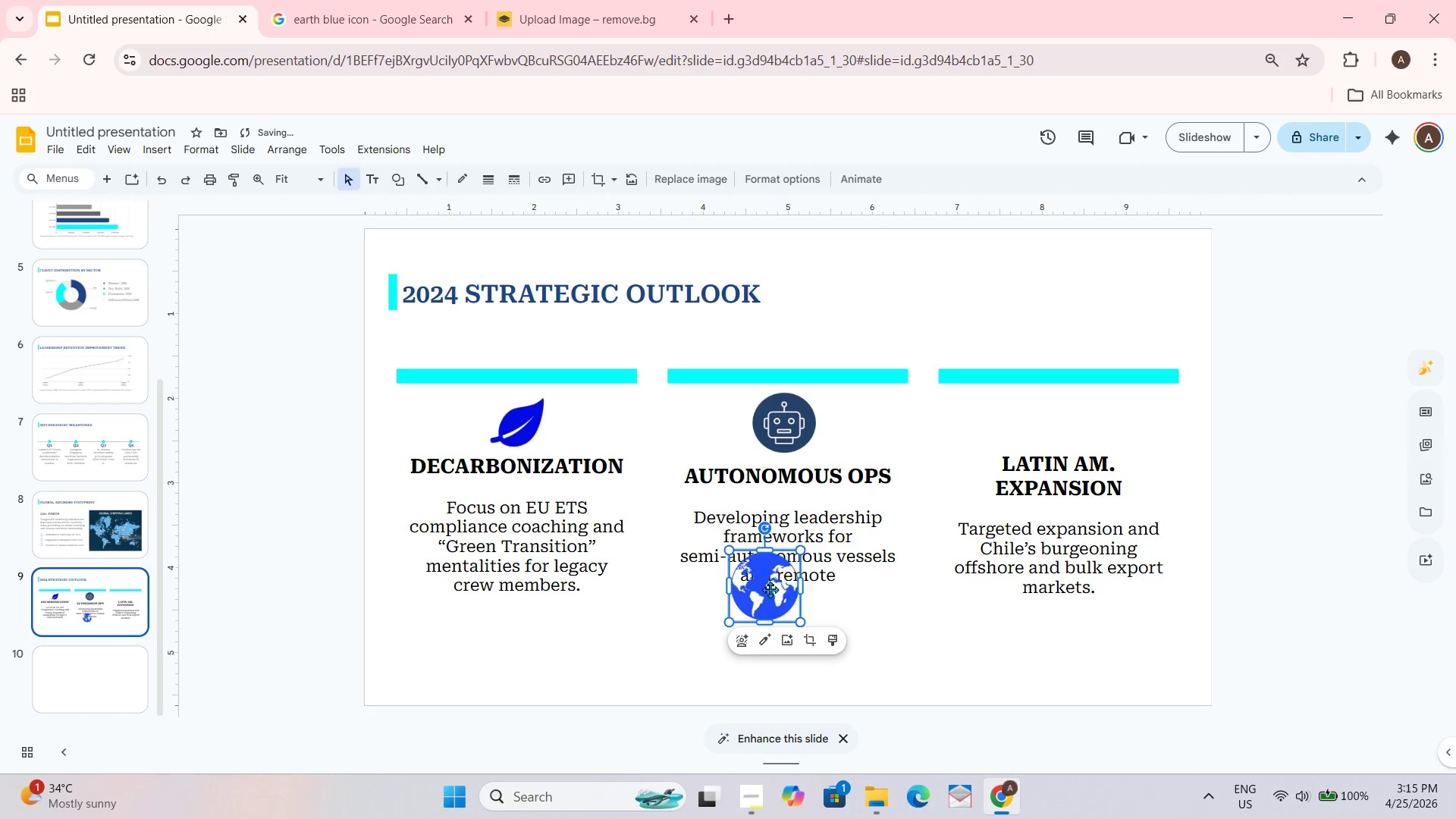 
left_click_drag(start_coordinate=[770, 592], to_coordinate=[1069, 431])
 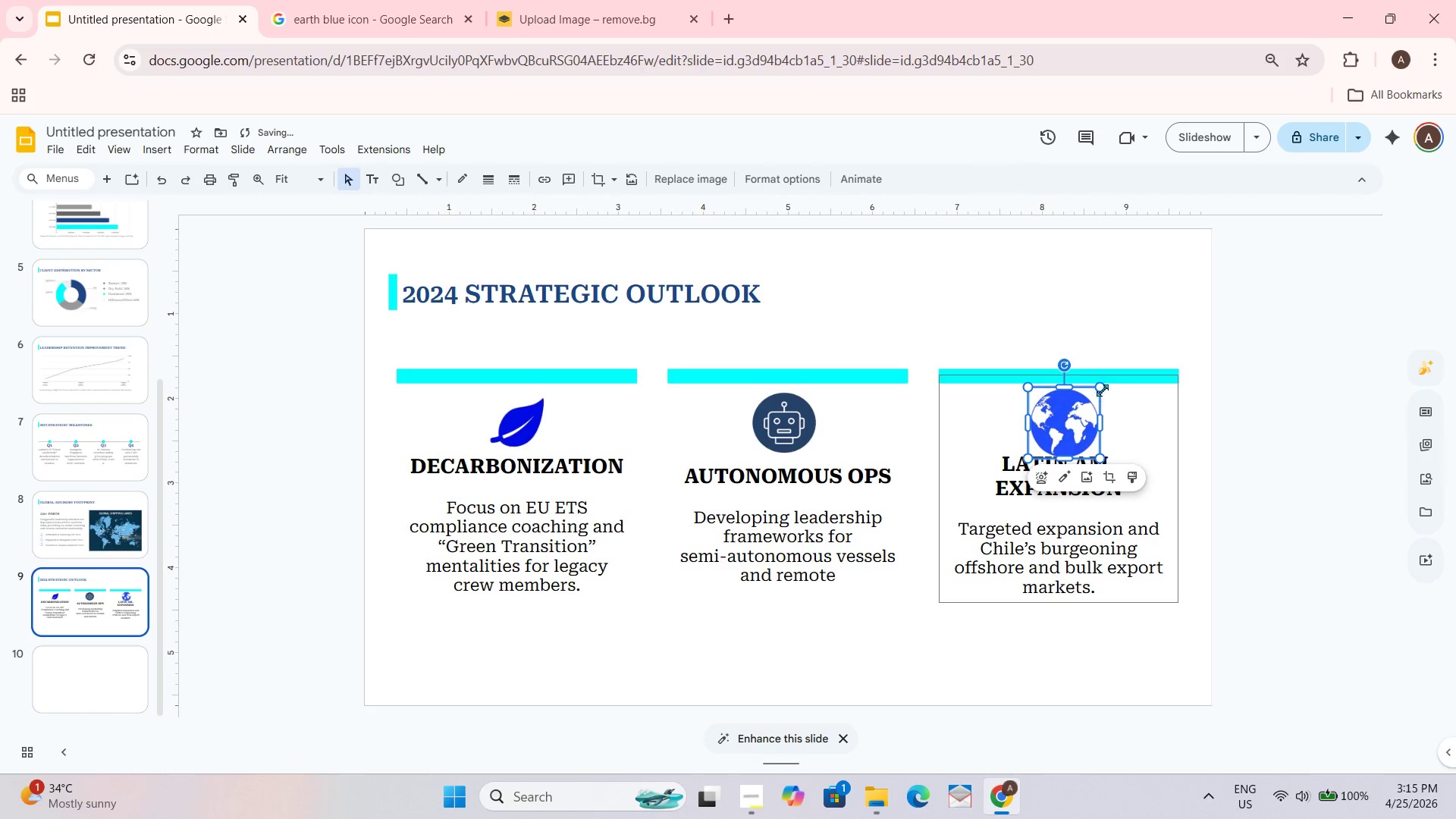 
left_click_drag(start_coordinate=[1102, 389], to_coordinate=[1079, 405])
 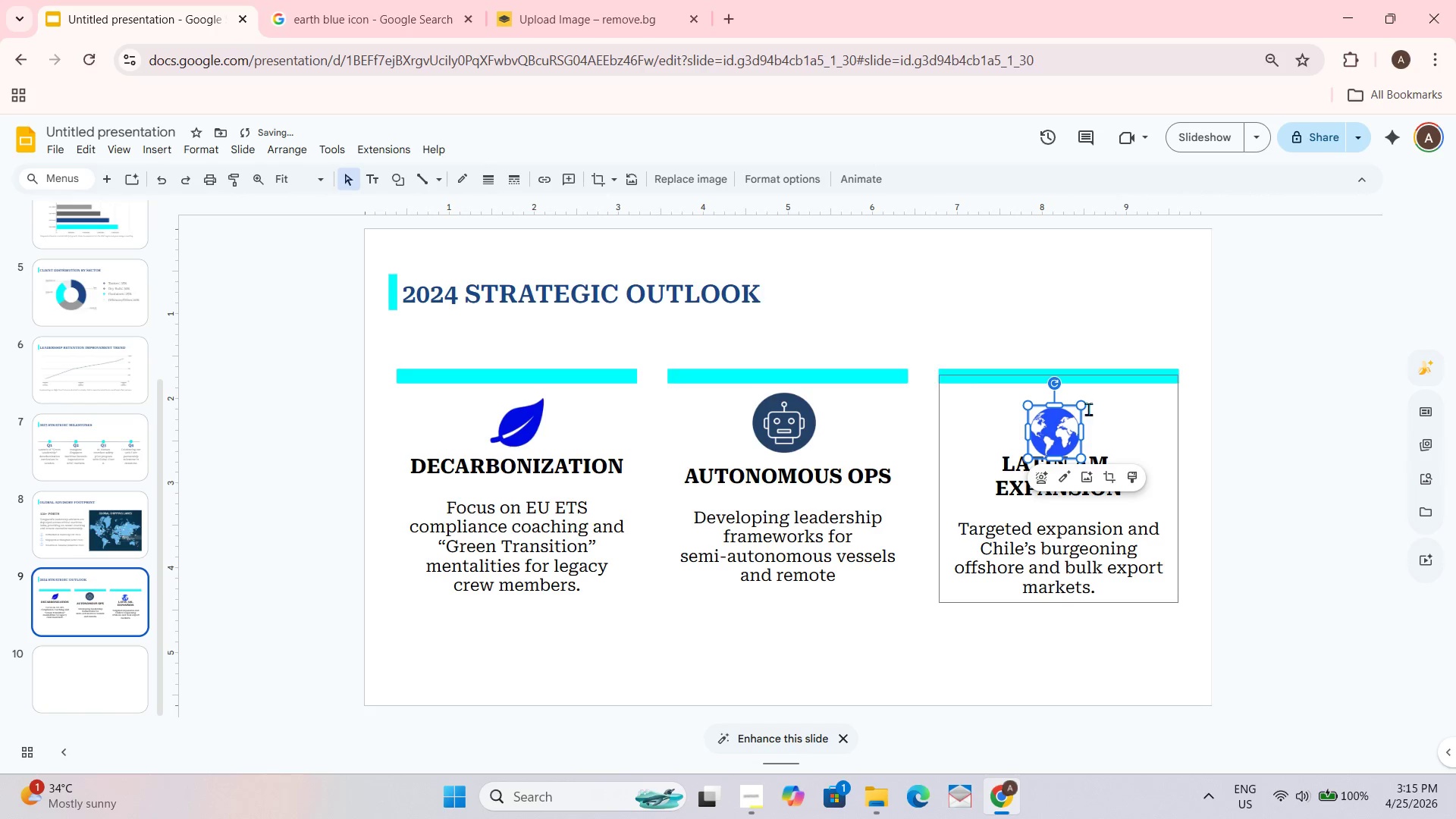 
left_click_drag(start_coordinate=[1081, 406], to_coordinate=[1085, 403])
 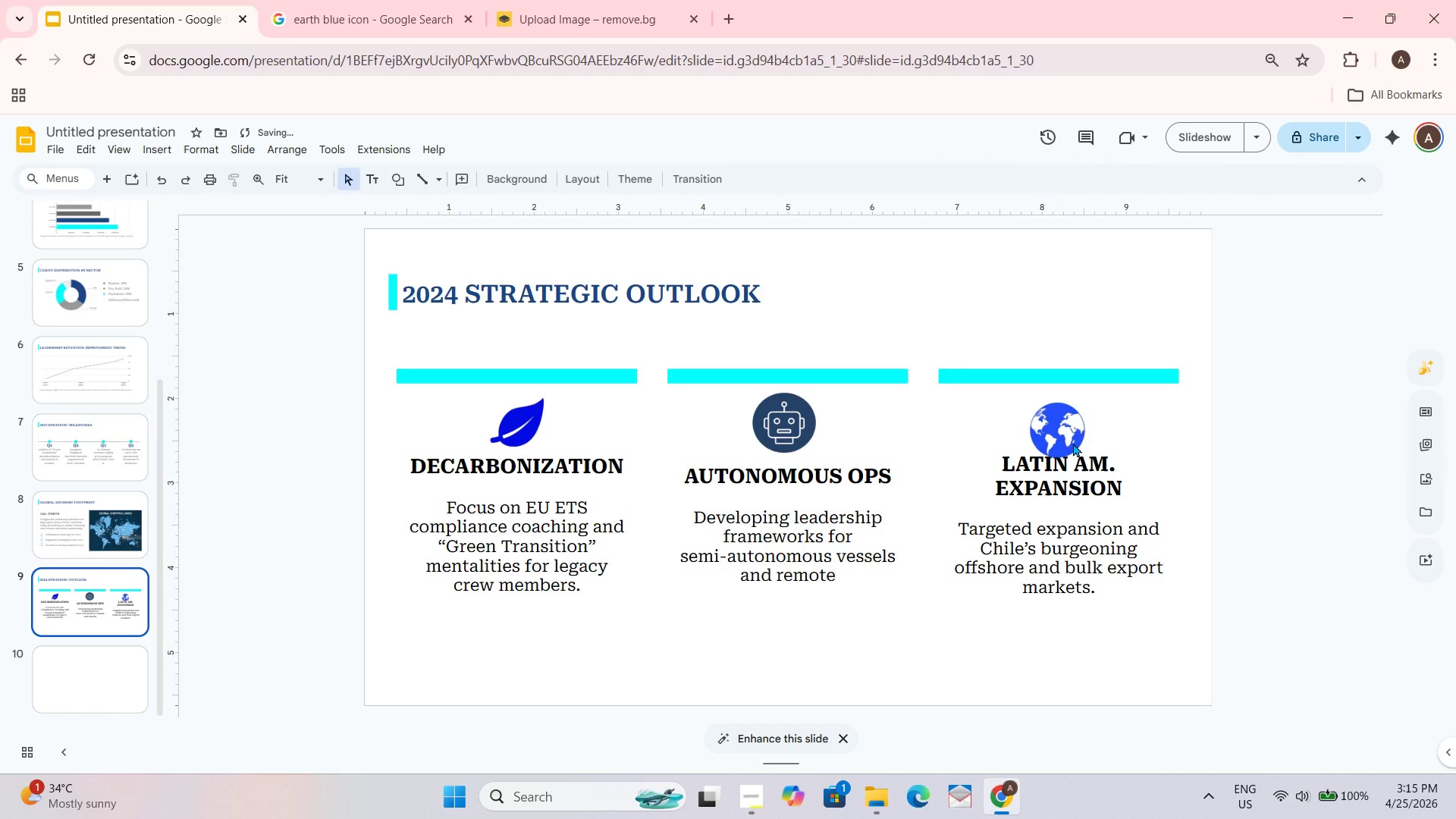 
left_click_drag(start_coordinate=[1073, 425], to_coordinate=[1078, 415])
 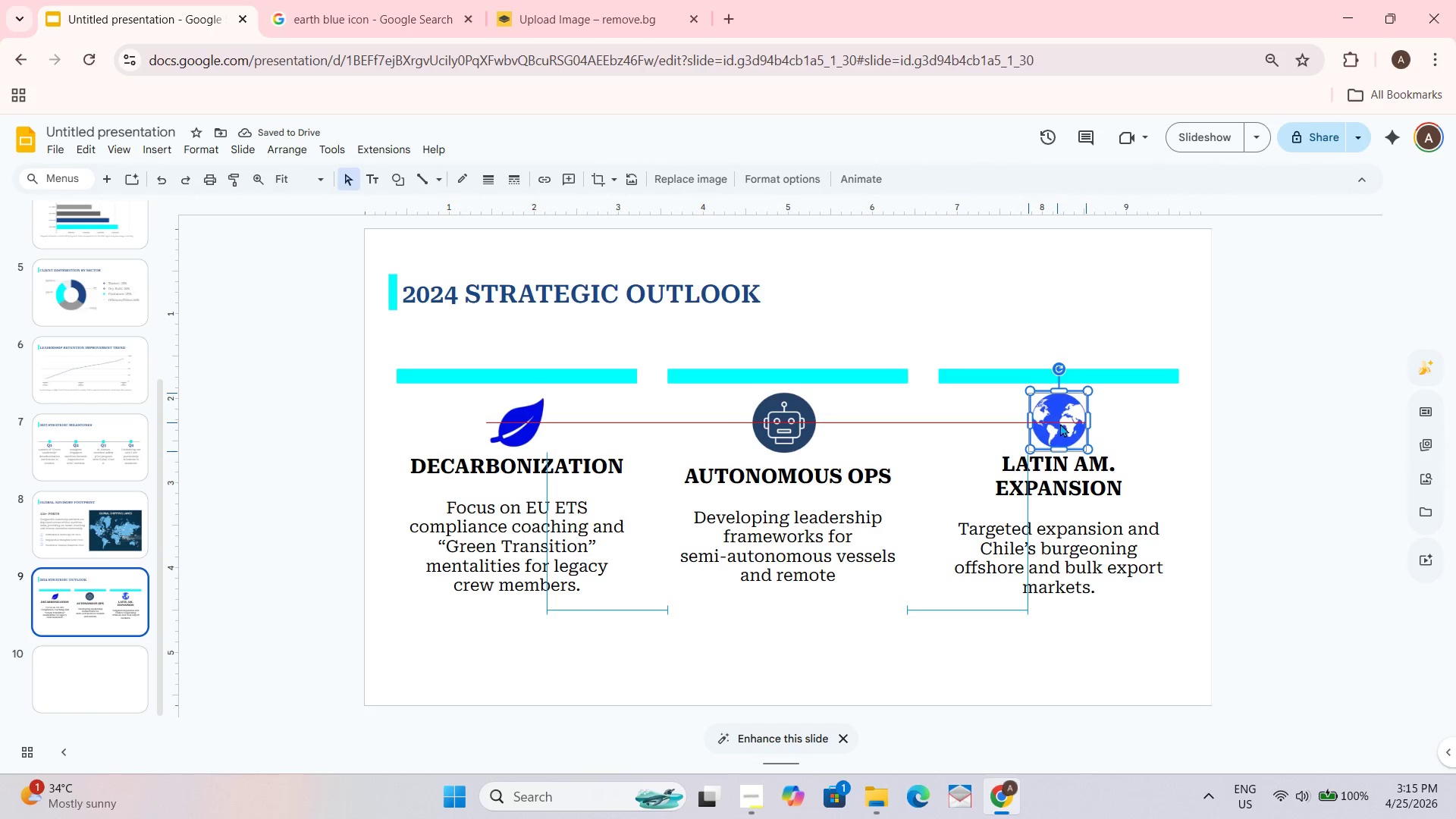 
wait(8.84)
 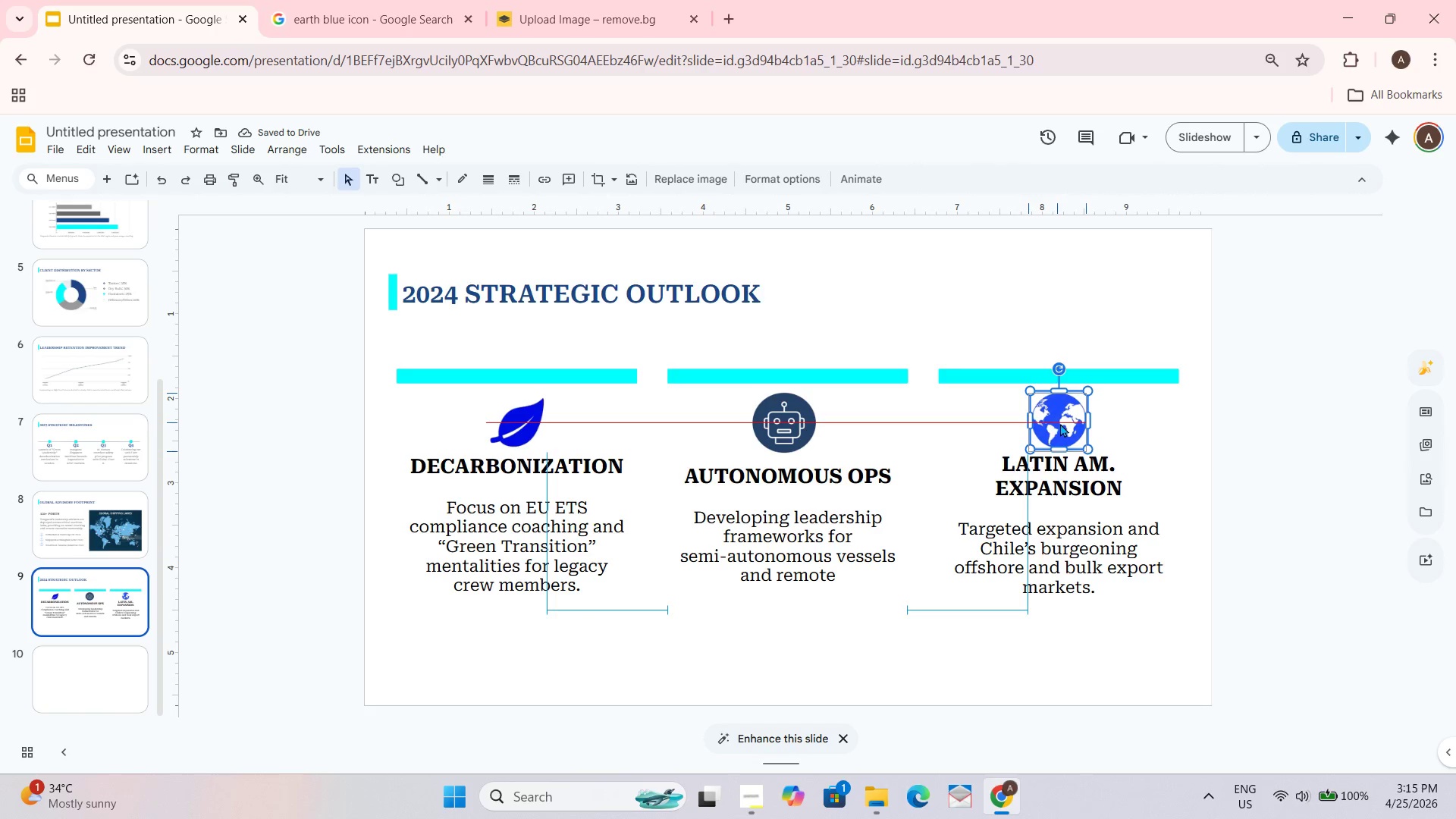 
left_click([1065, 431])
 